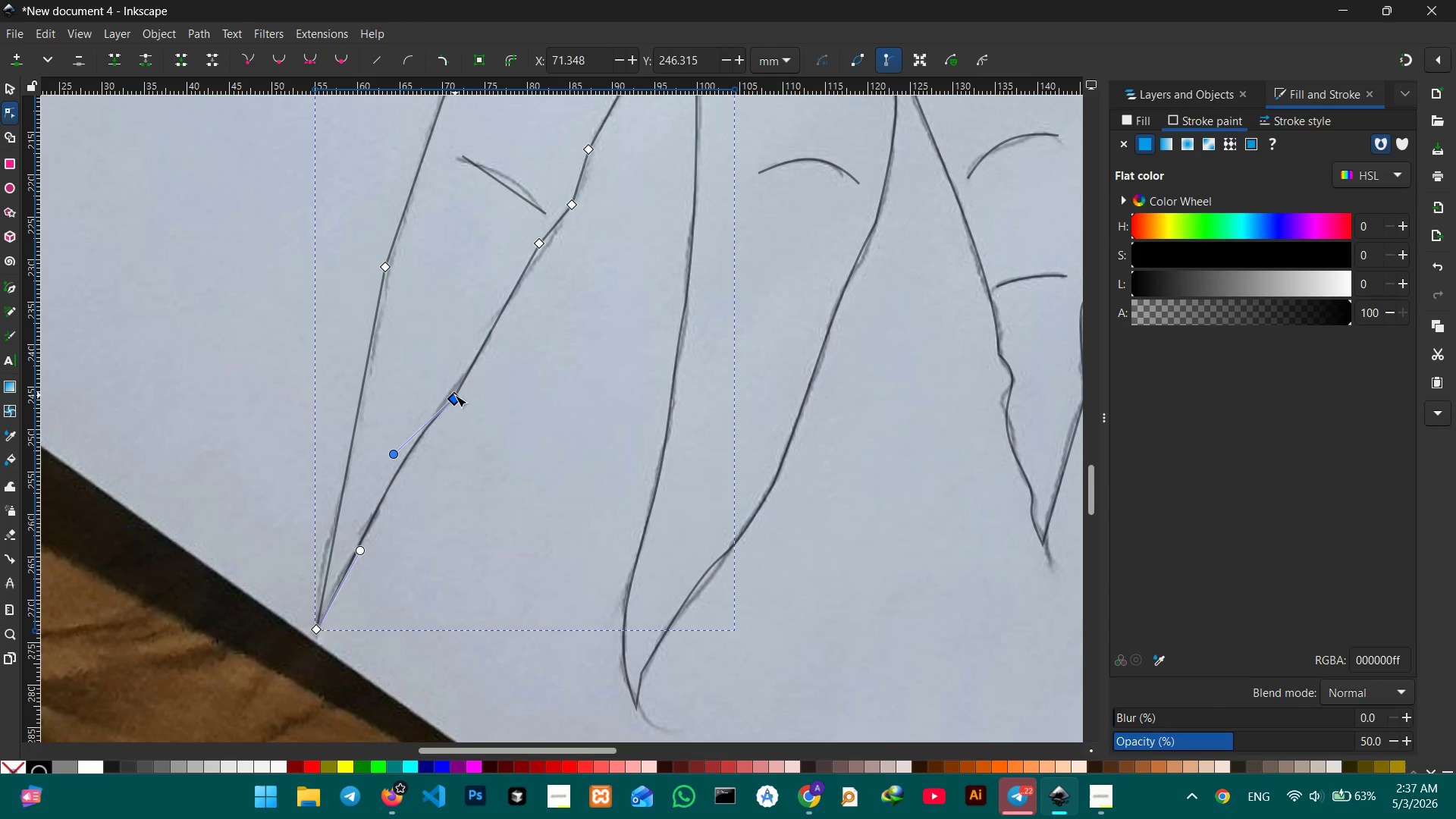 
key(Backspace)
 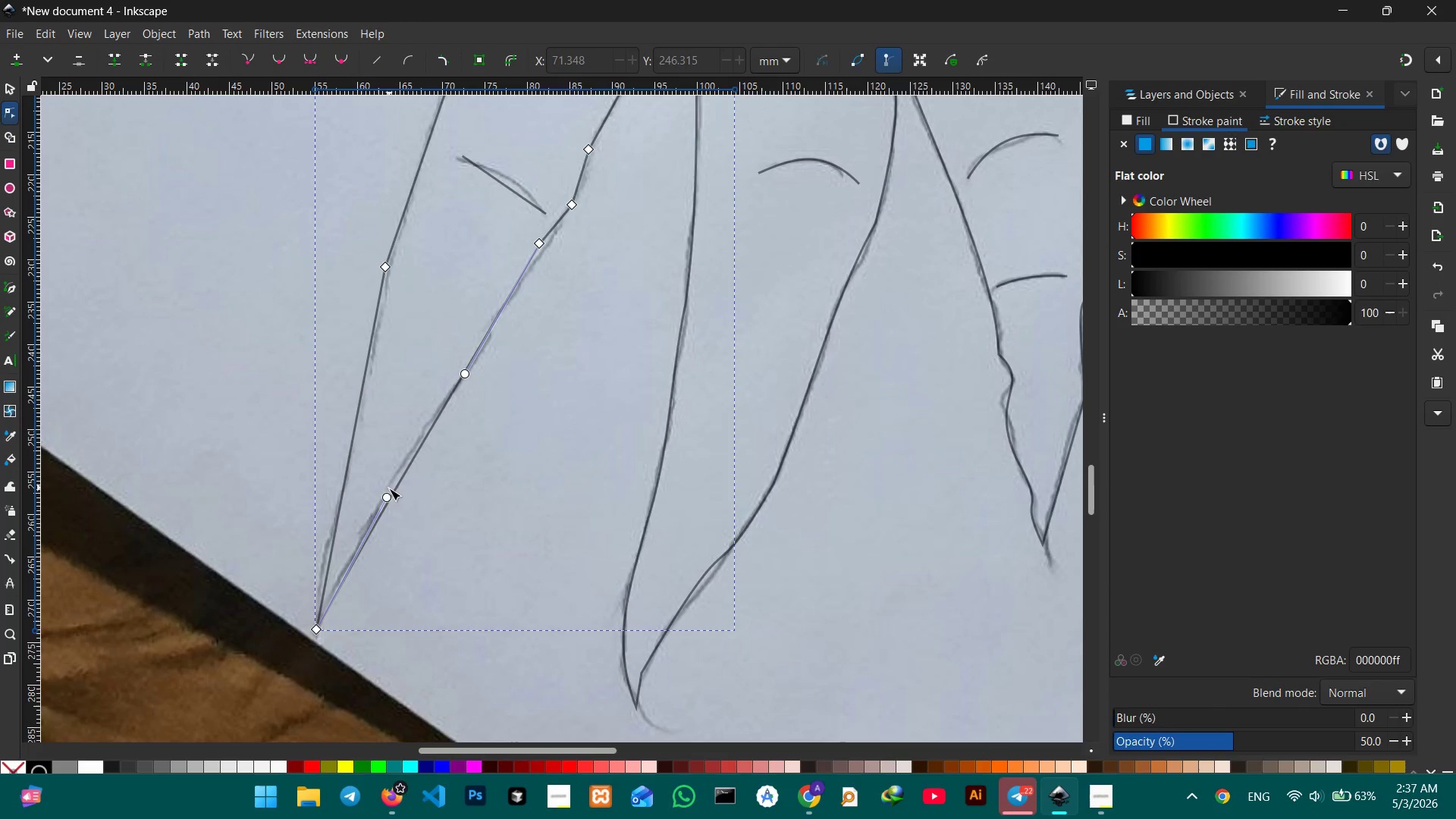 
left_click_drag(start_coordinate=[388, 494], to_coordinate=[378, 475])
 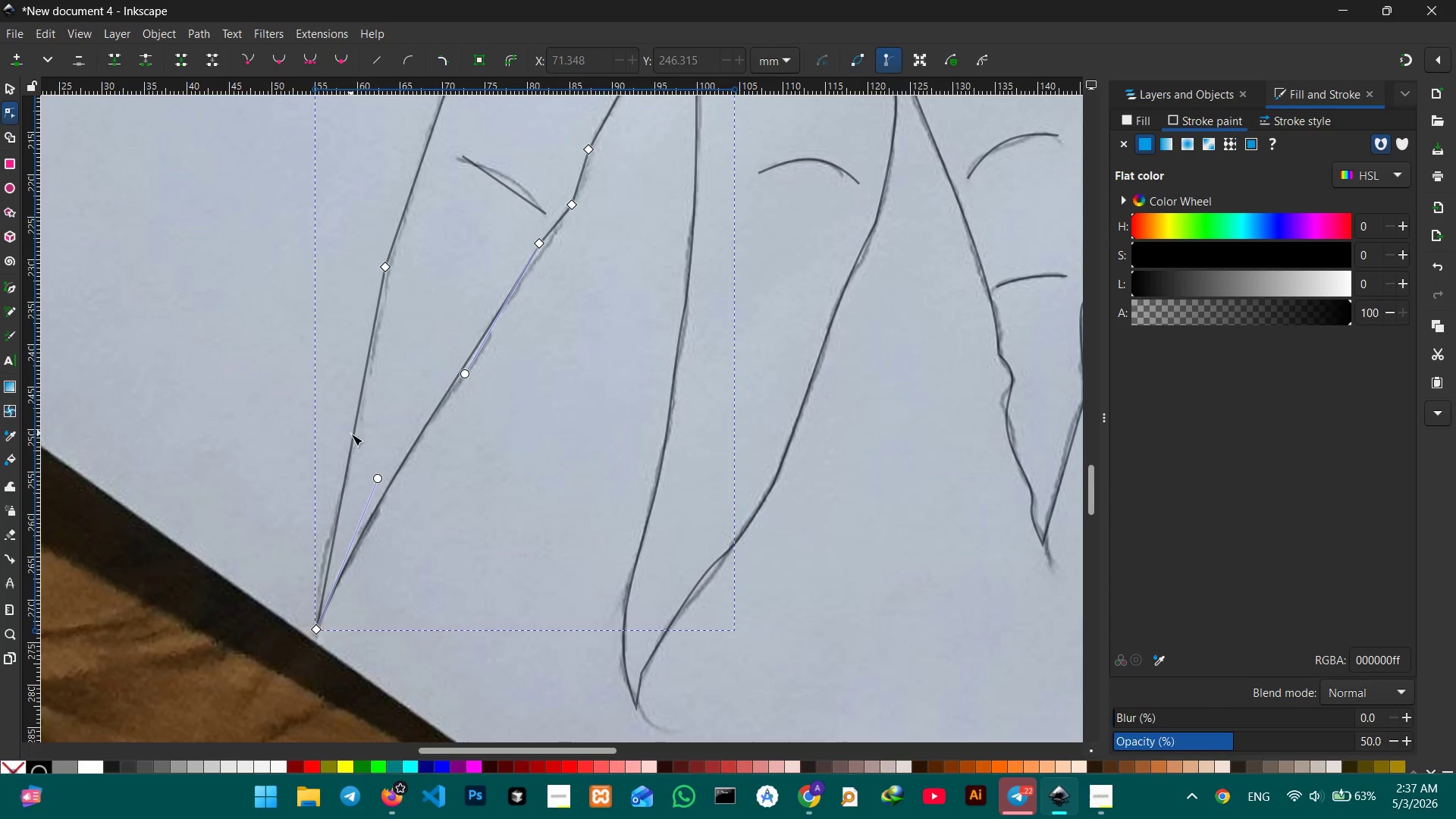 
left_click([353, 437])
 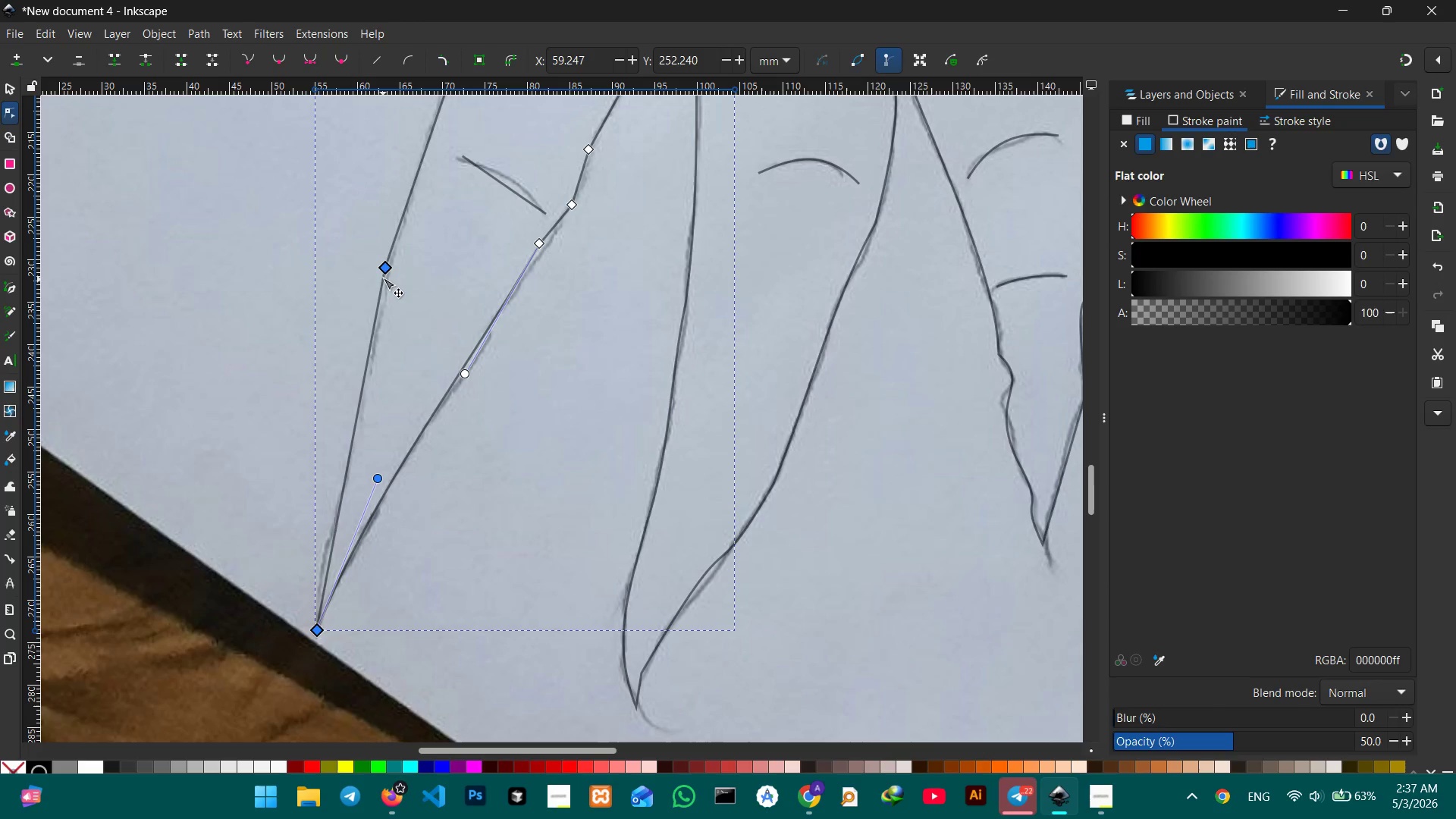 
left_click([384, 267])
 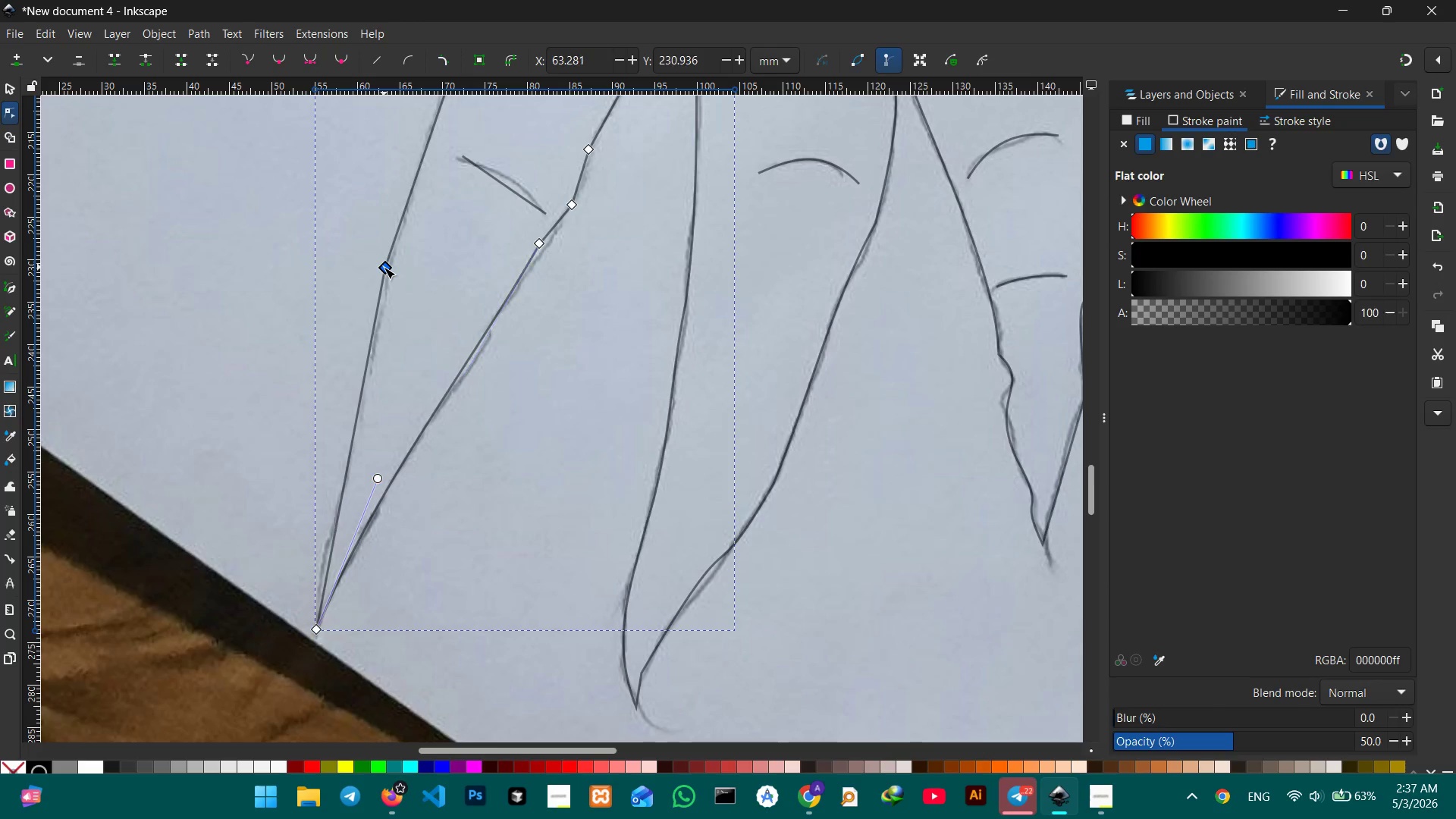 
key(Backspace)
 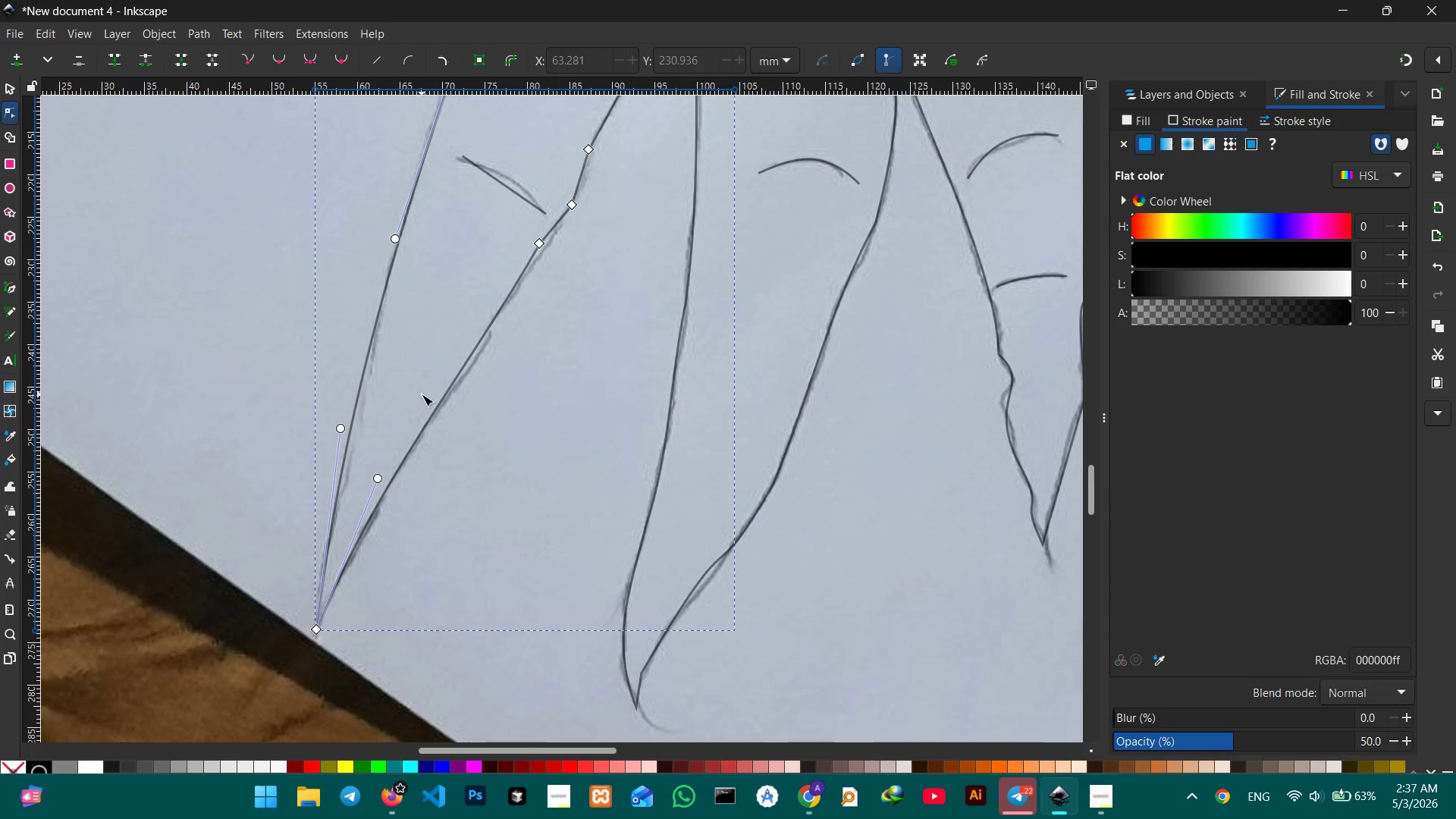 
scroll: coordinate [541, 385], scroll_direction: up, amount: 3.0
 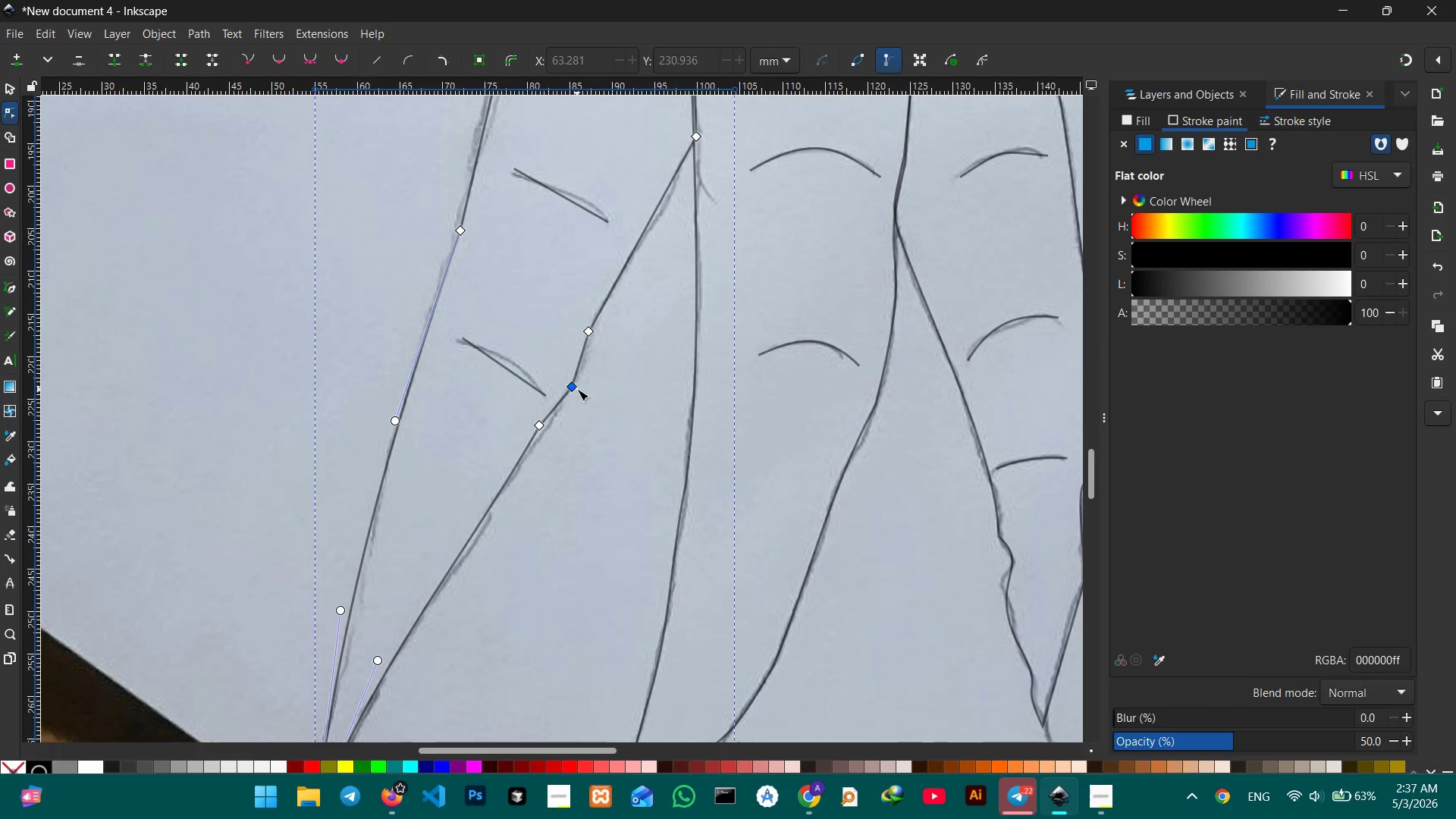 
left_click([575, 388])
 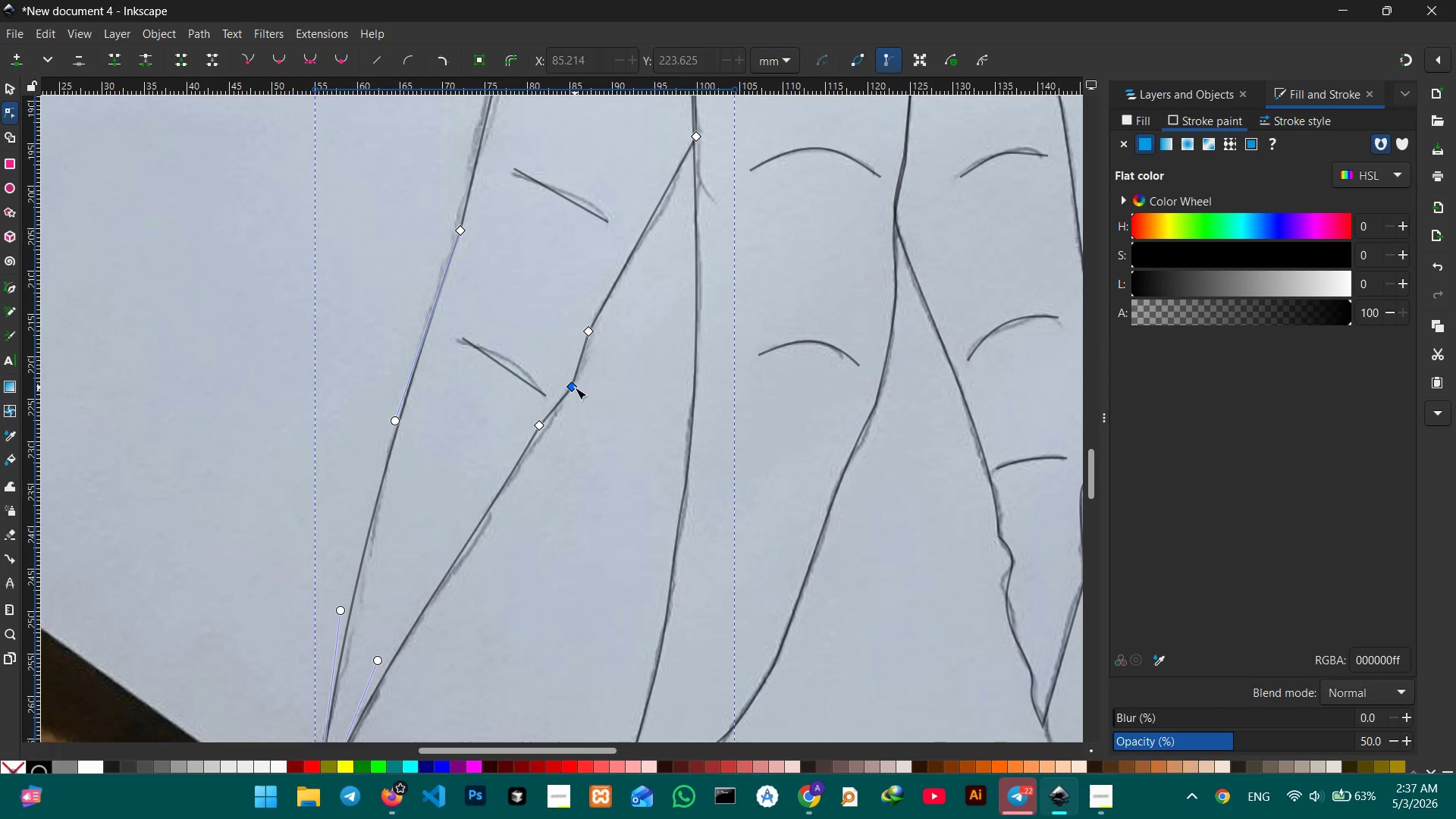 
key(Backspace)
 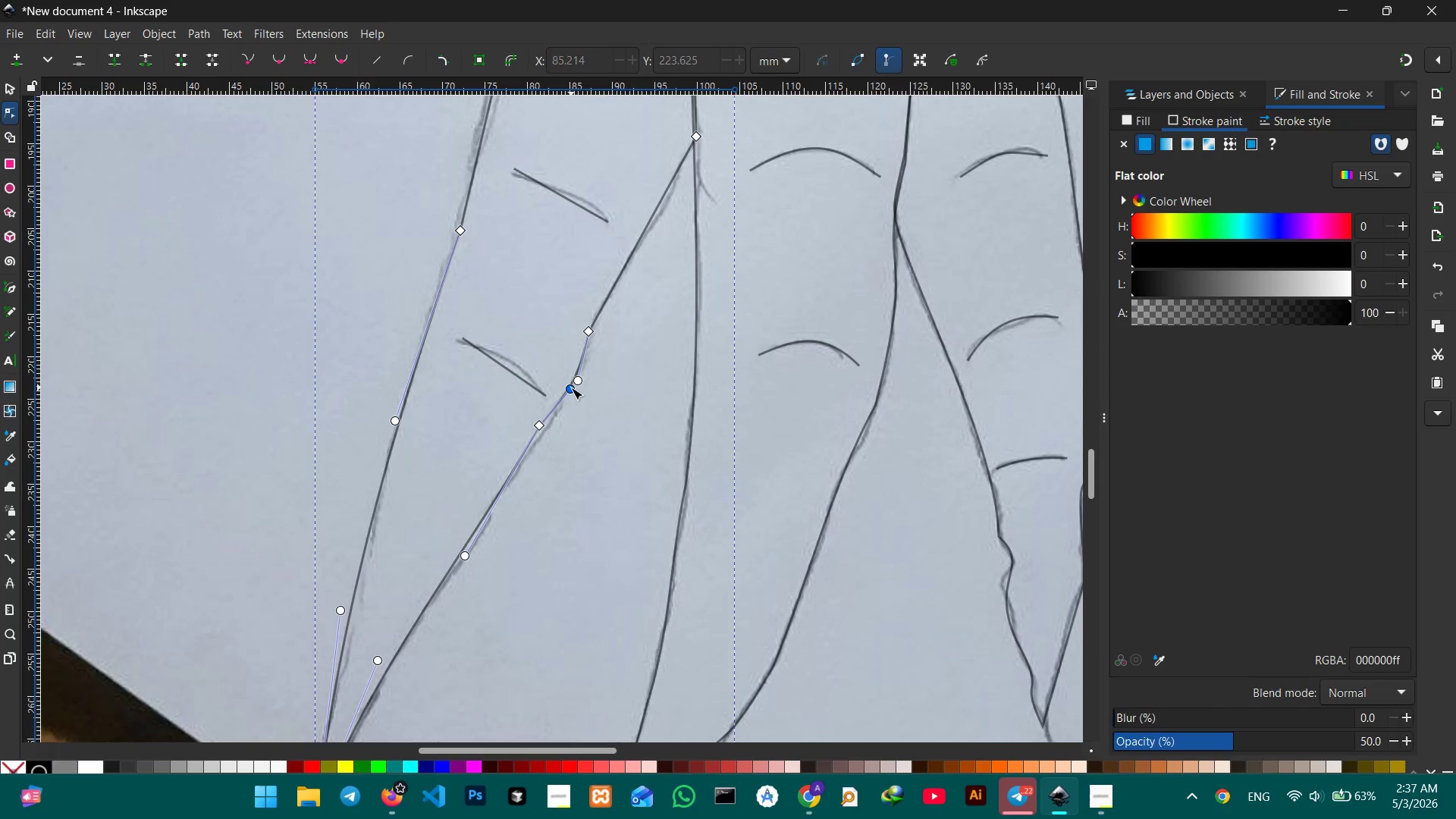 
left_click_drag(start_coordinate=[571, 388], to_coordinate=[574, 401])
 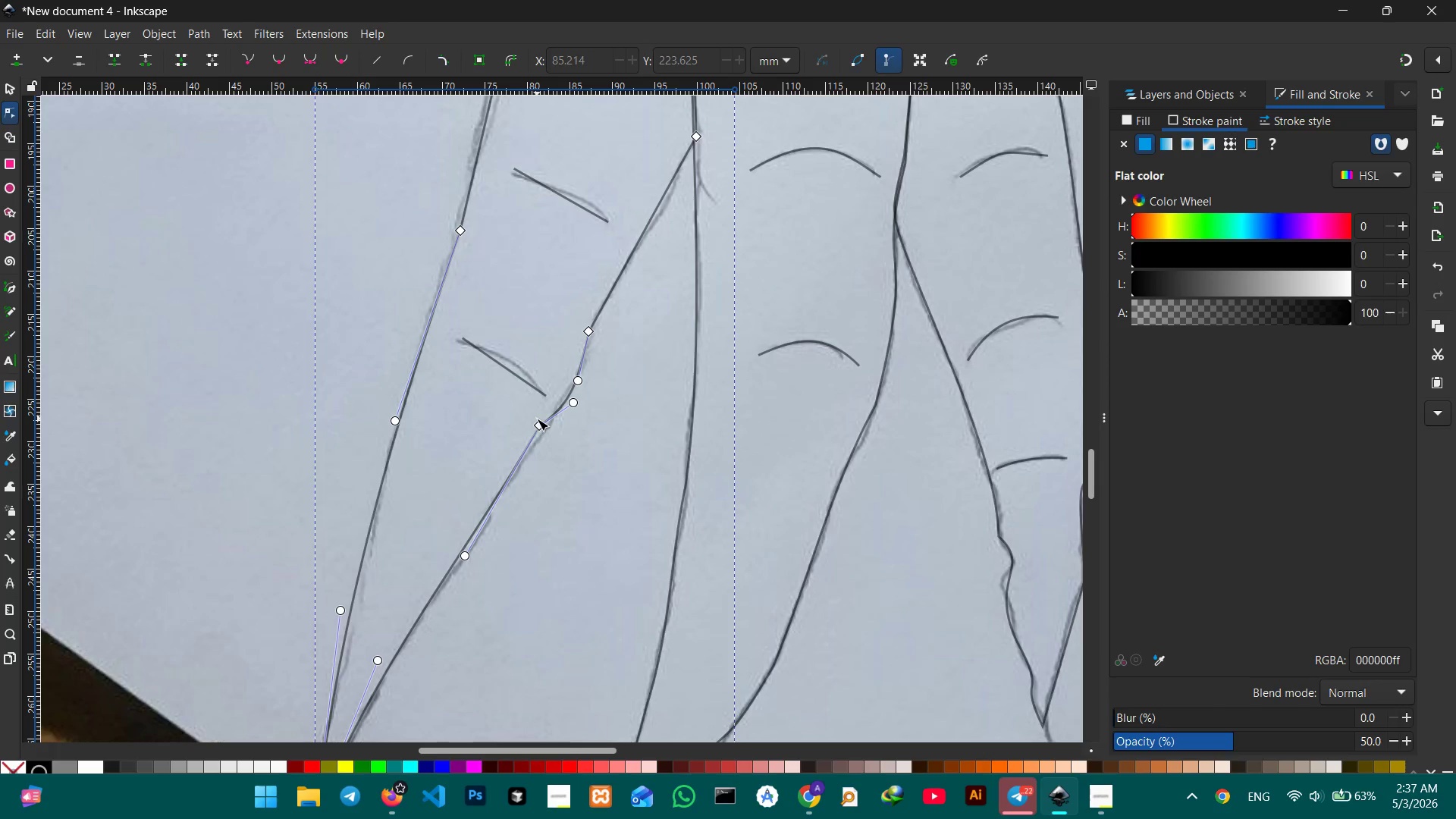 
left_click_drag(start_coordinate=[538, 424], to_coordinate=[532, 440])
 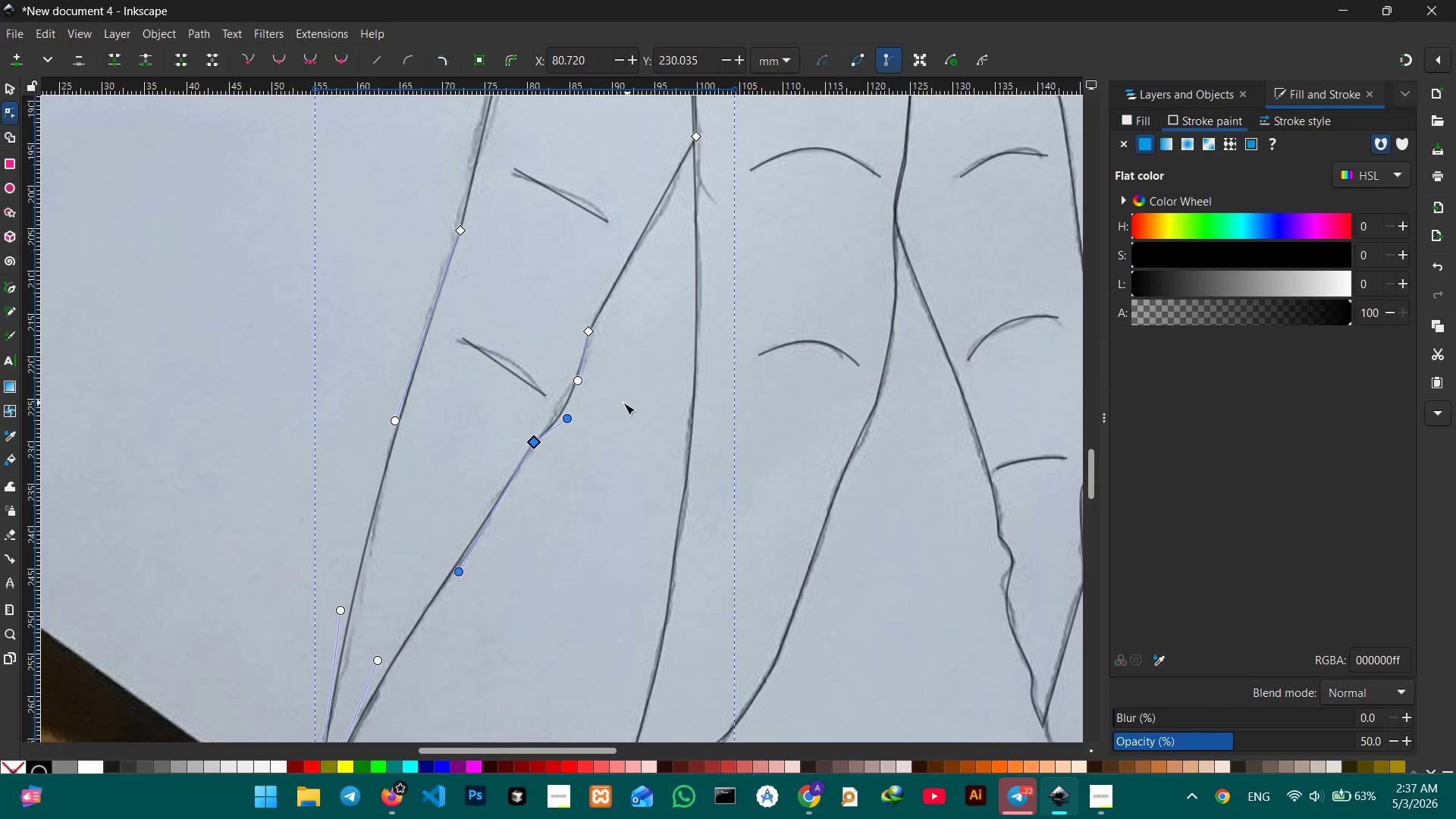 
scroll: coordinate [622, 402], scroll_direction: up, amount: 1.0
 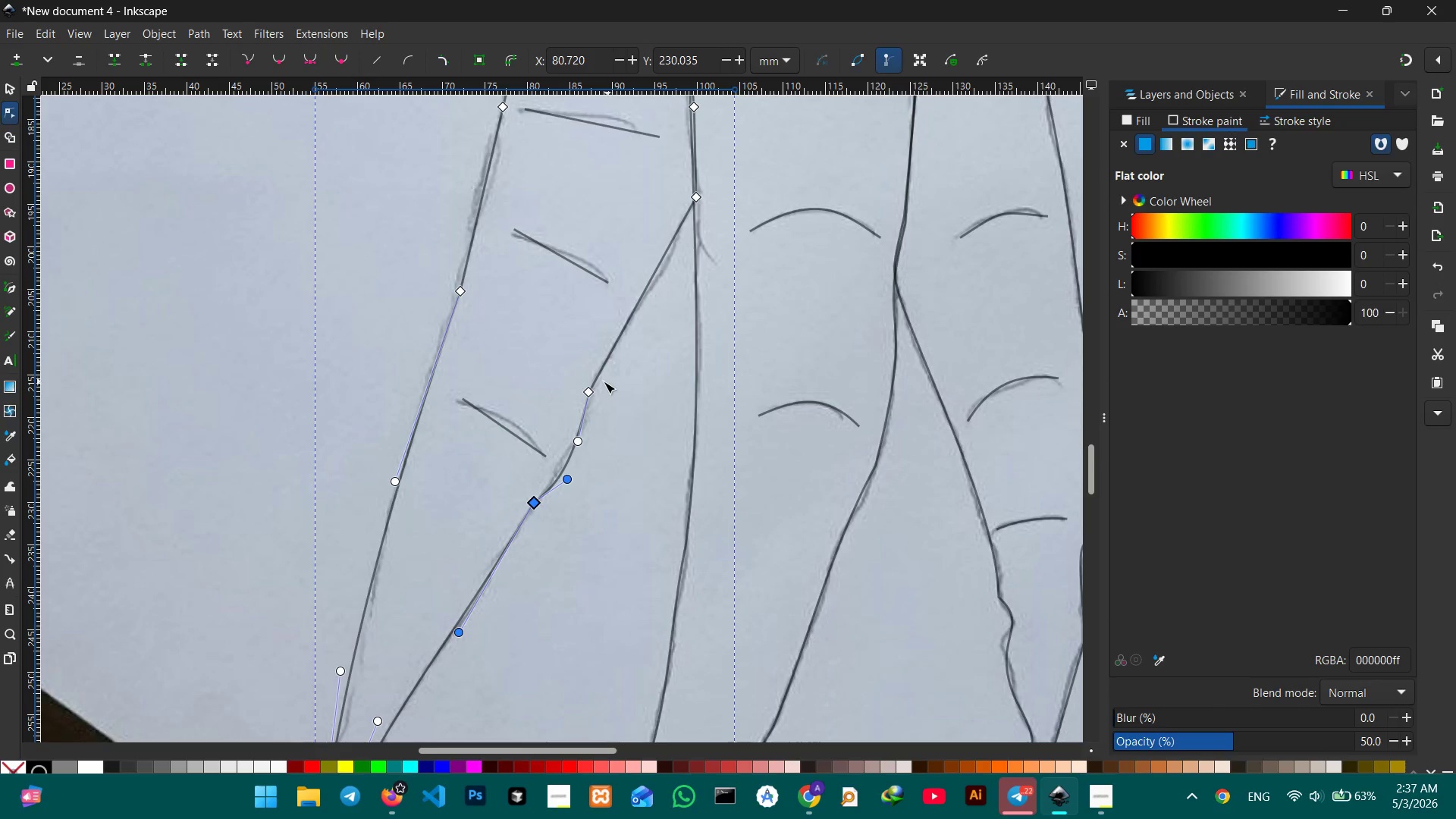 
left_click([588, 388])
 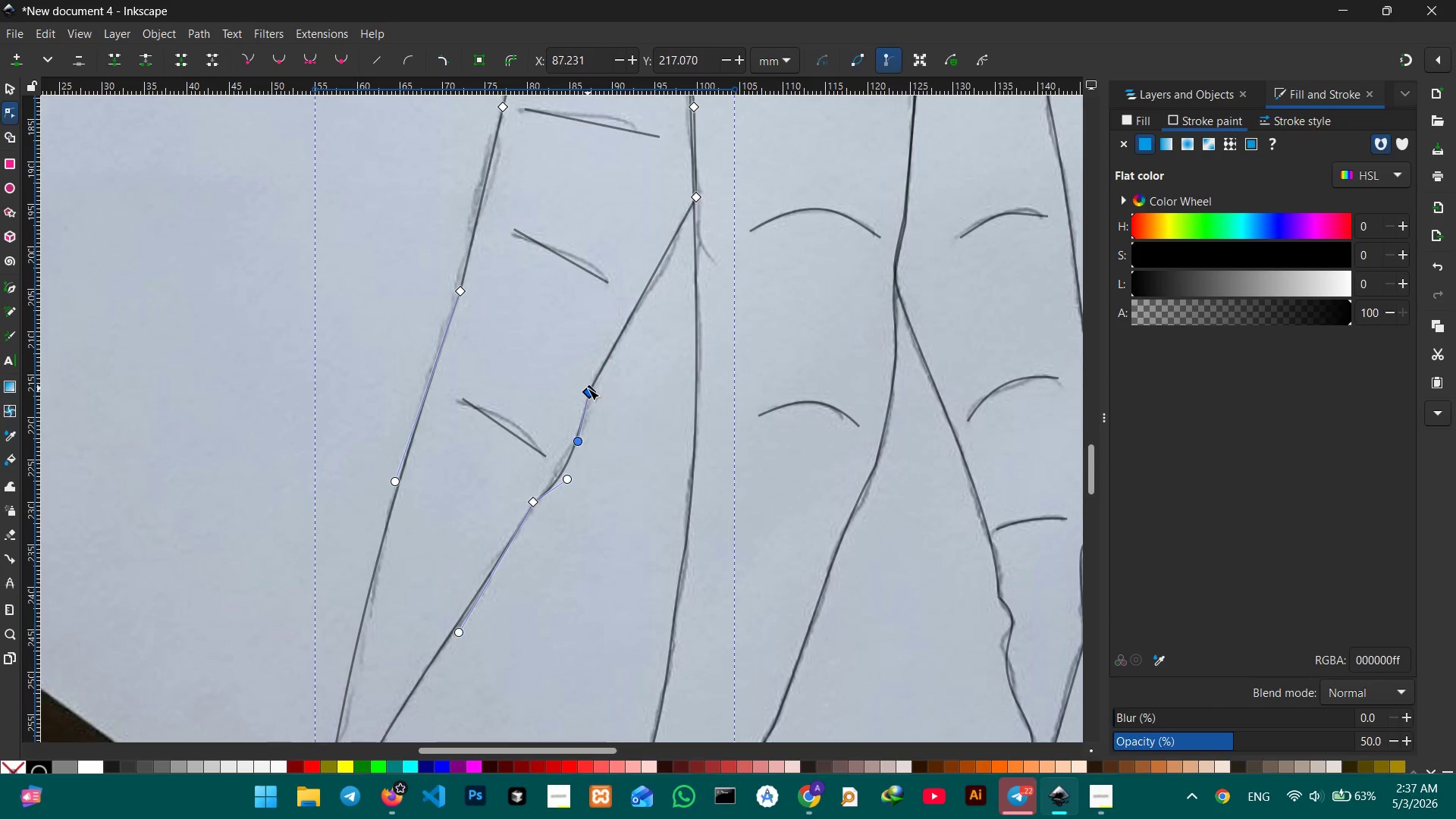 
key(Backspace)
 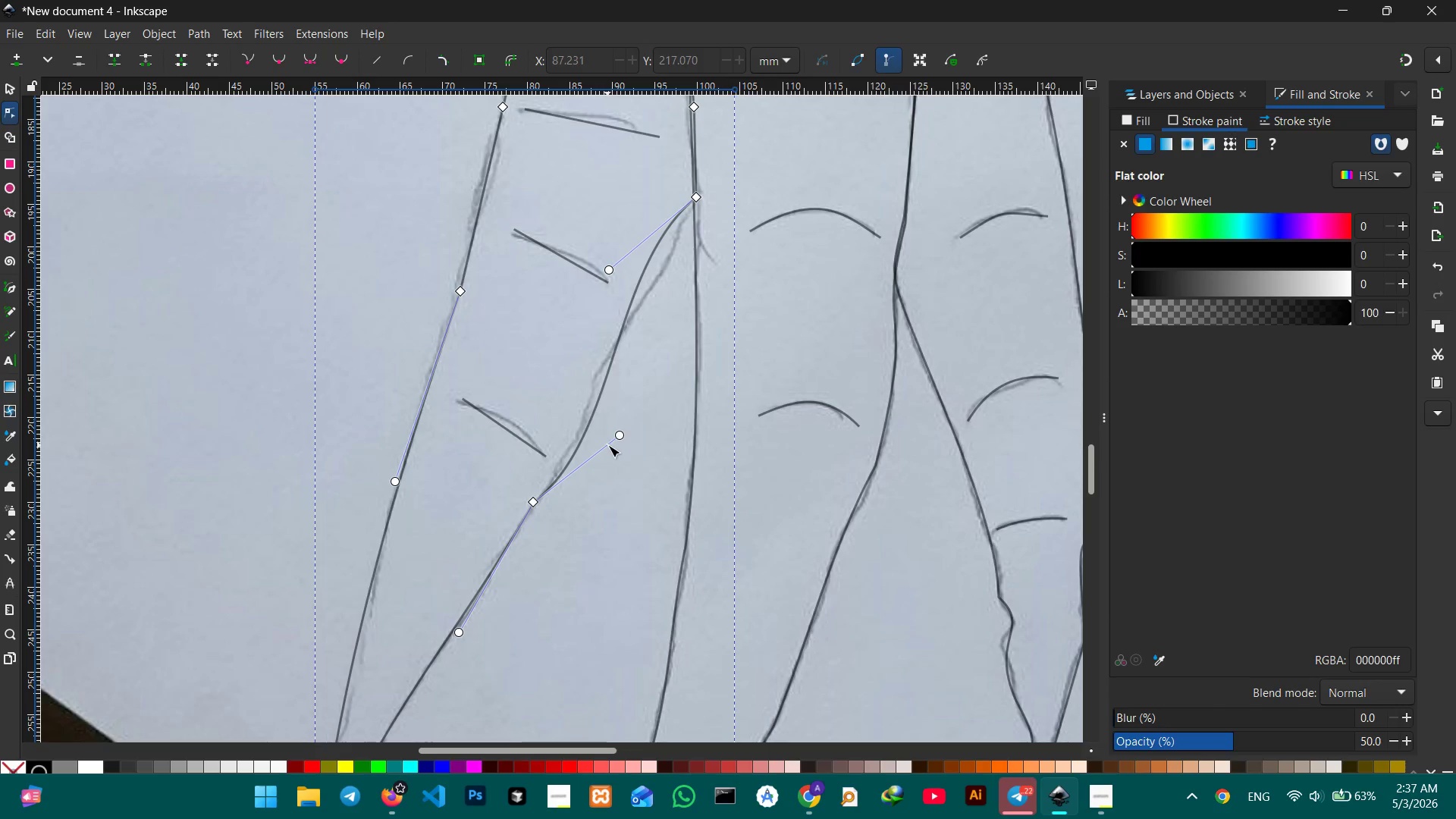 
left_click_drag(start_coordinate=[618, 438], to_coordinate=[598, 431])
 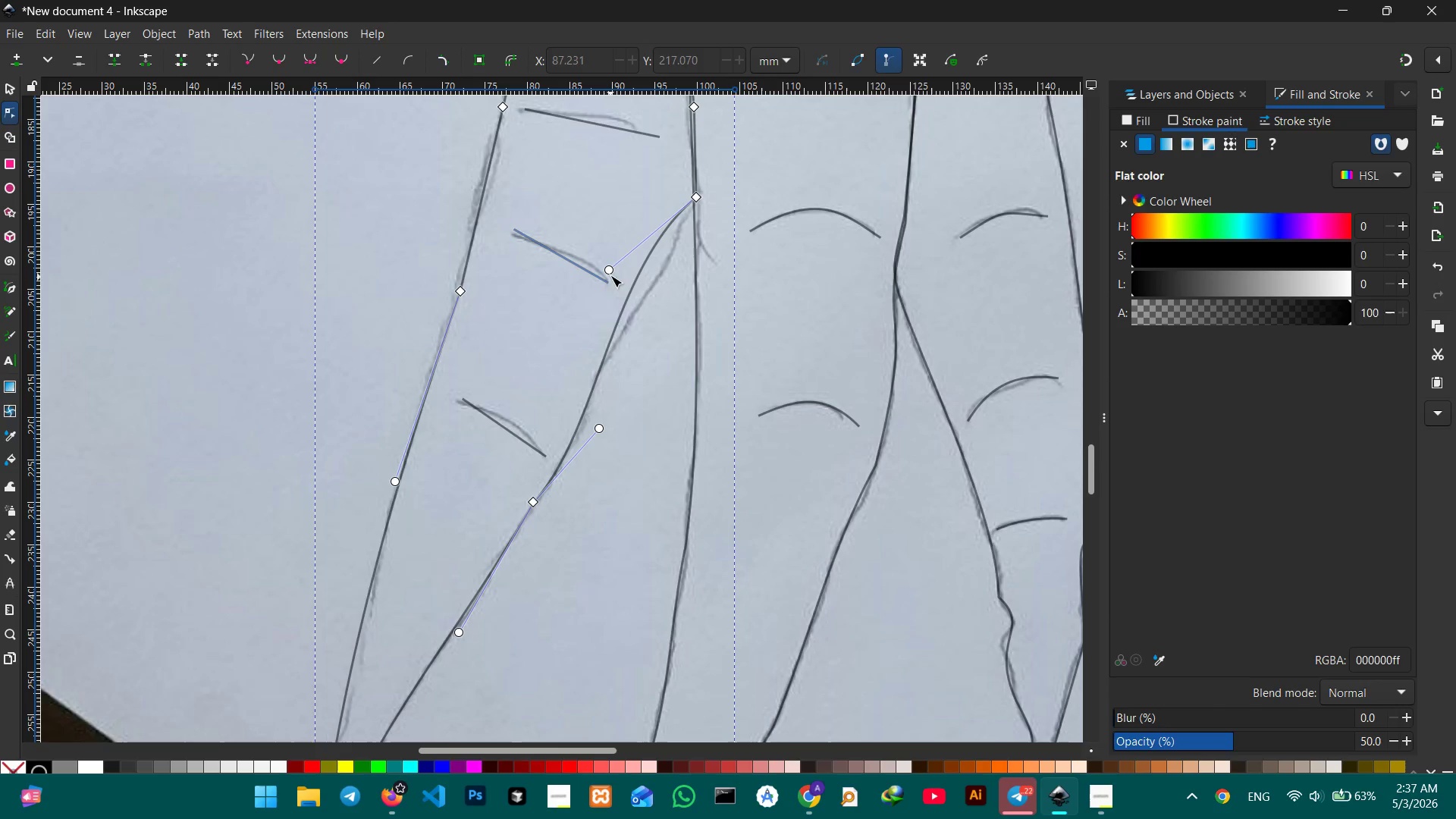 
left_click_drag(start_coordinate=[610, 271], to_coordinate=[625, 301])
 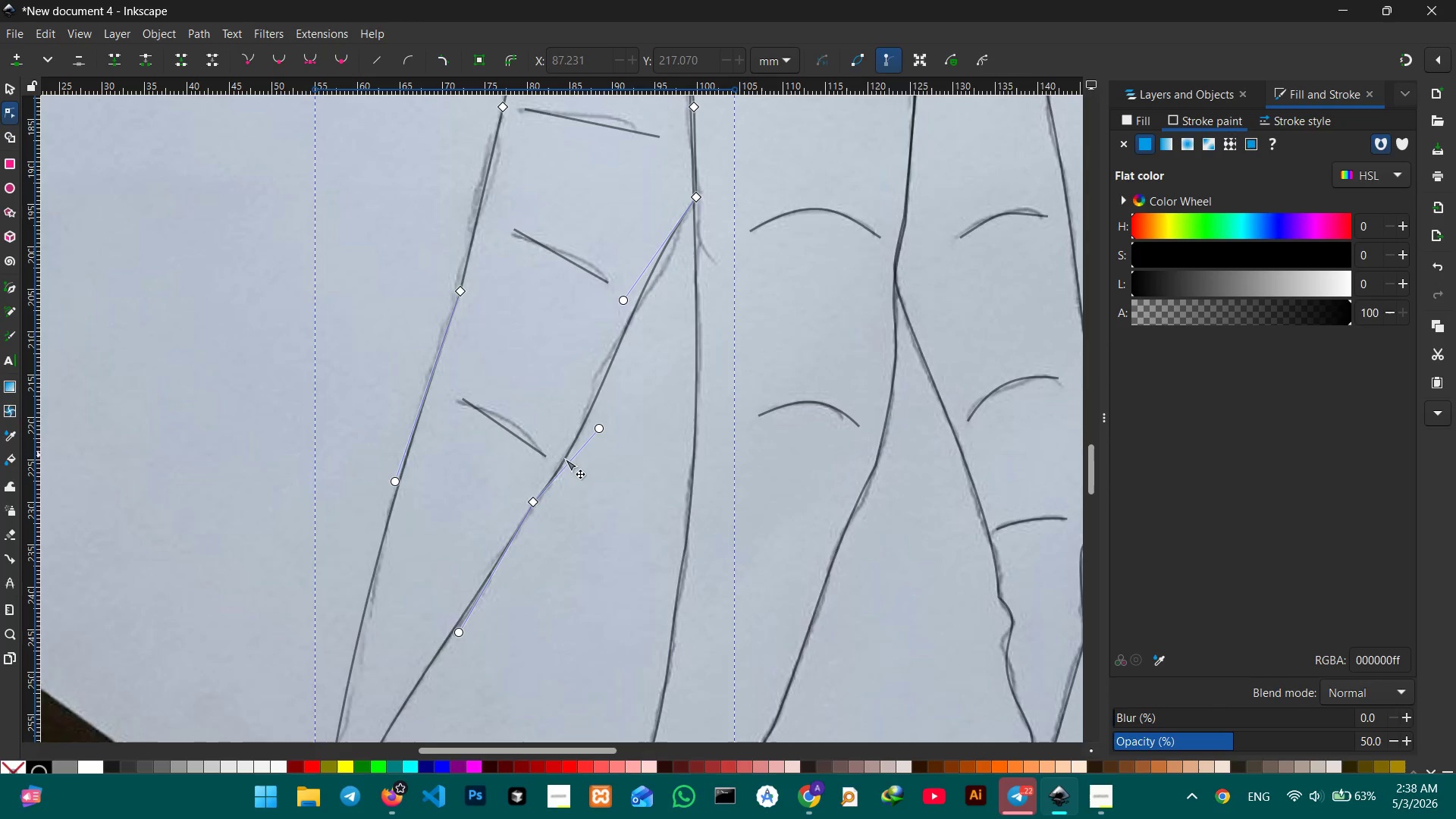 
scroll: coordinate [563, 461], scroll_direction: up, amount: 2.0
 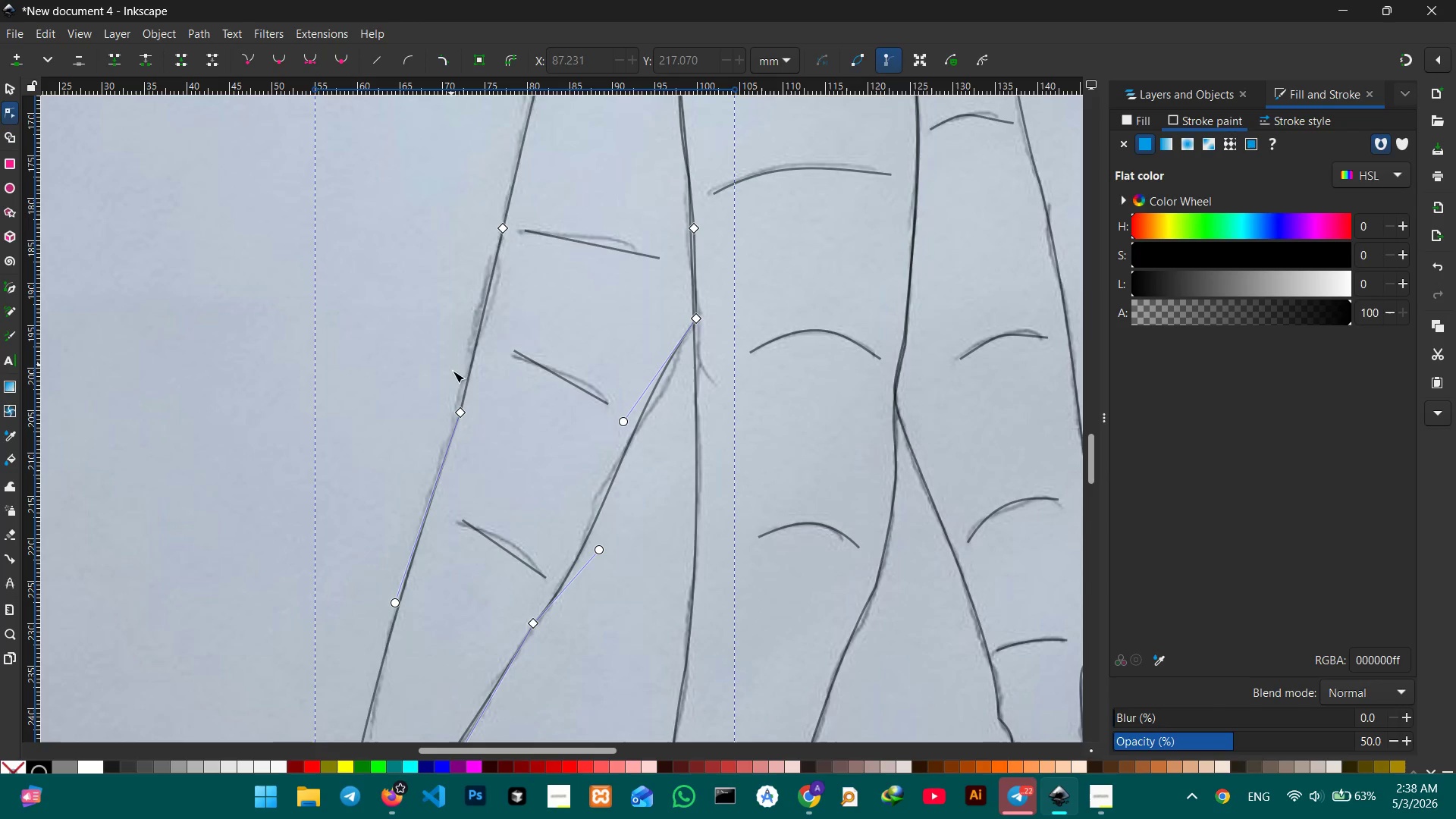 
left_click([462, 410])
 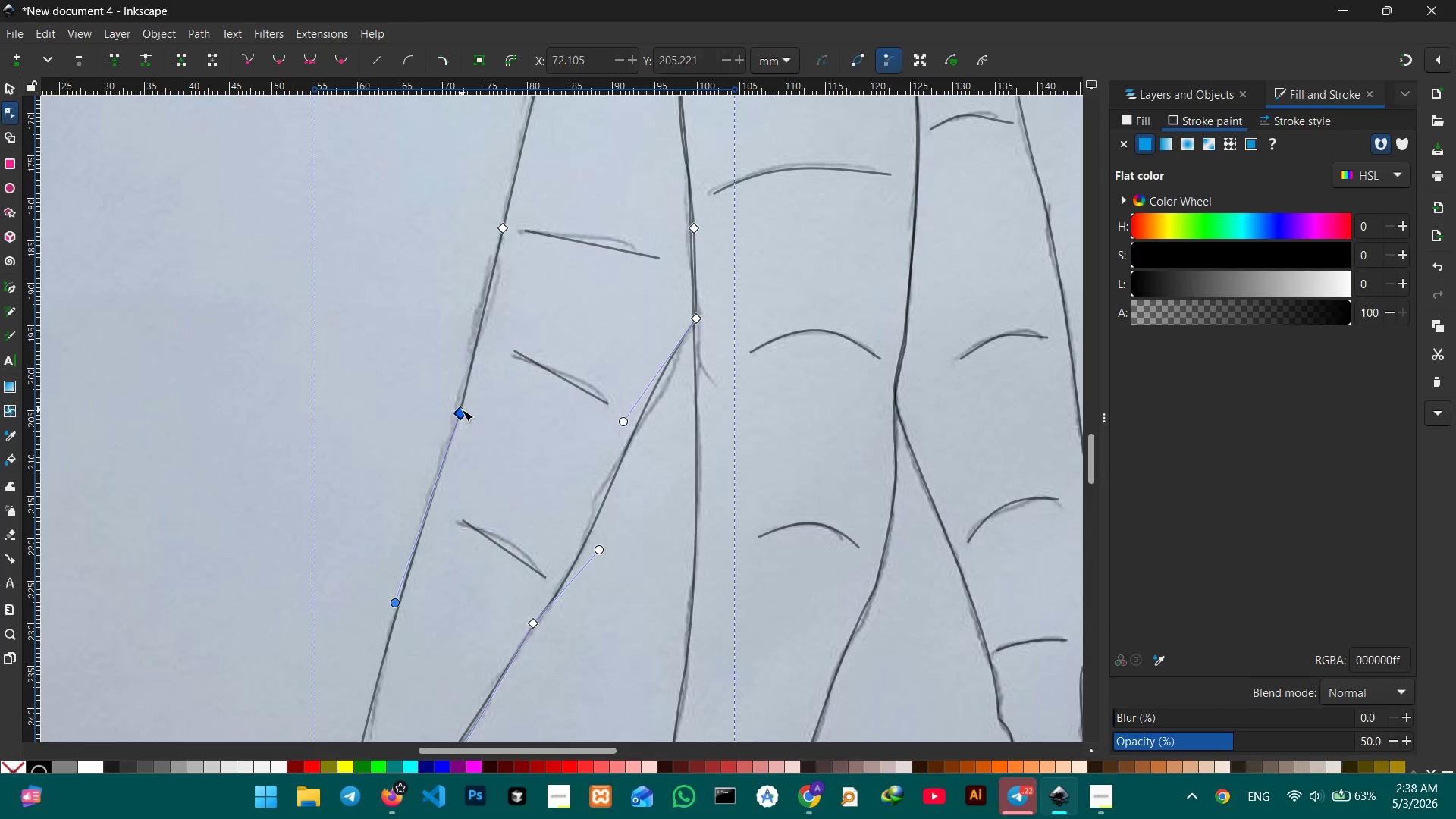 
key(Backspace)
 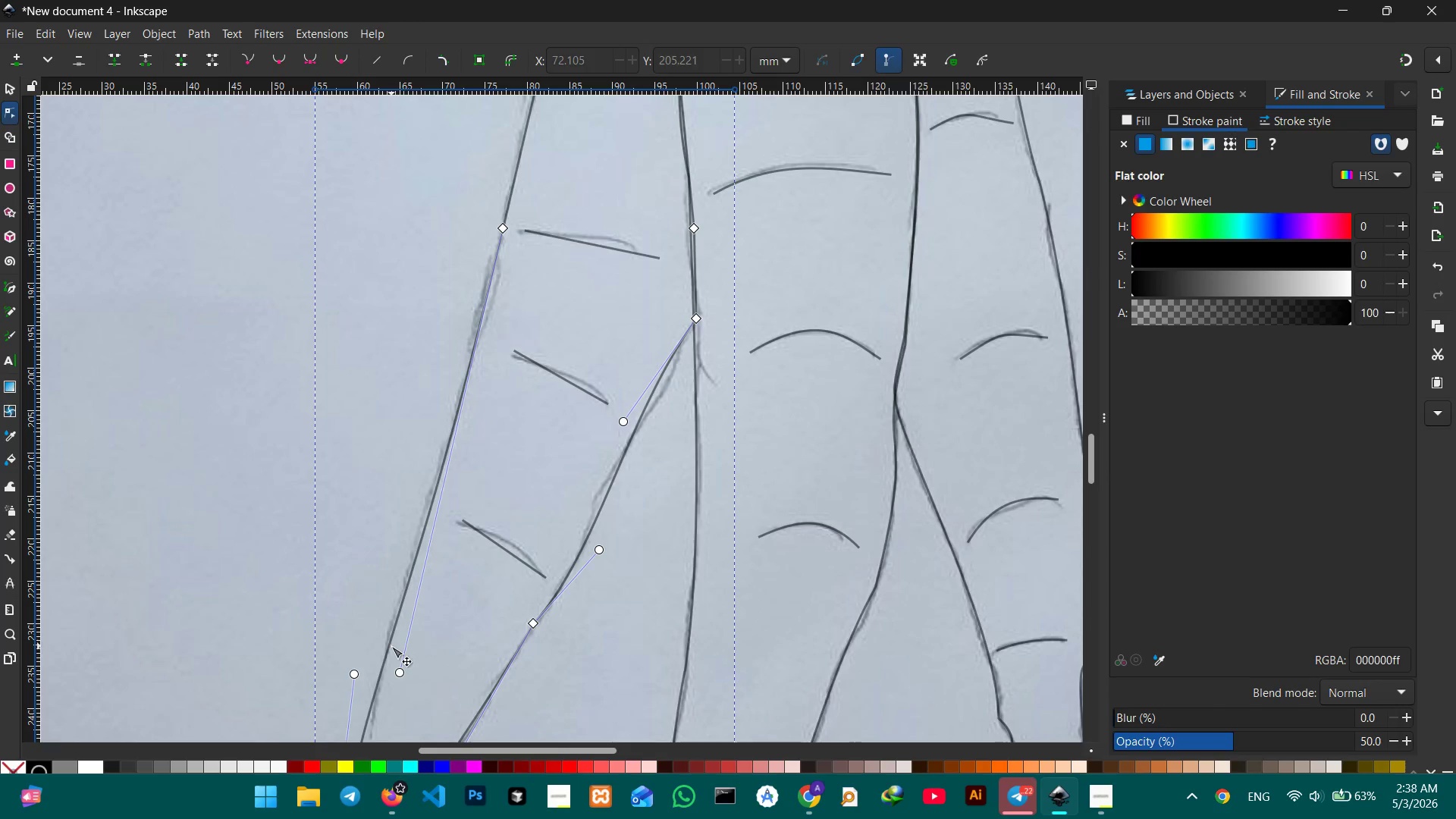 
left_click_drag(start_coordinate=[398, 670], to_coordinate=[400, 661])
 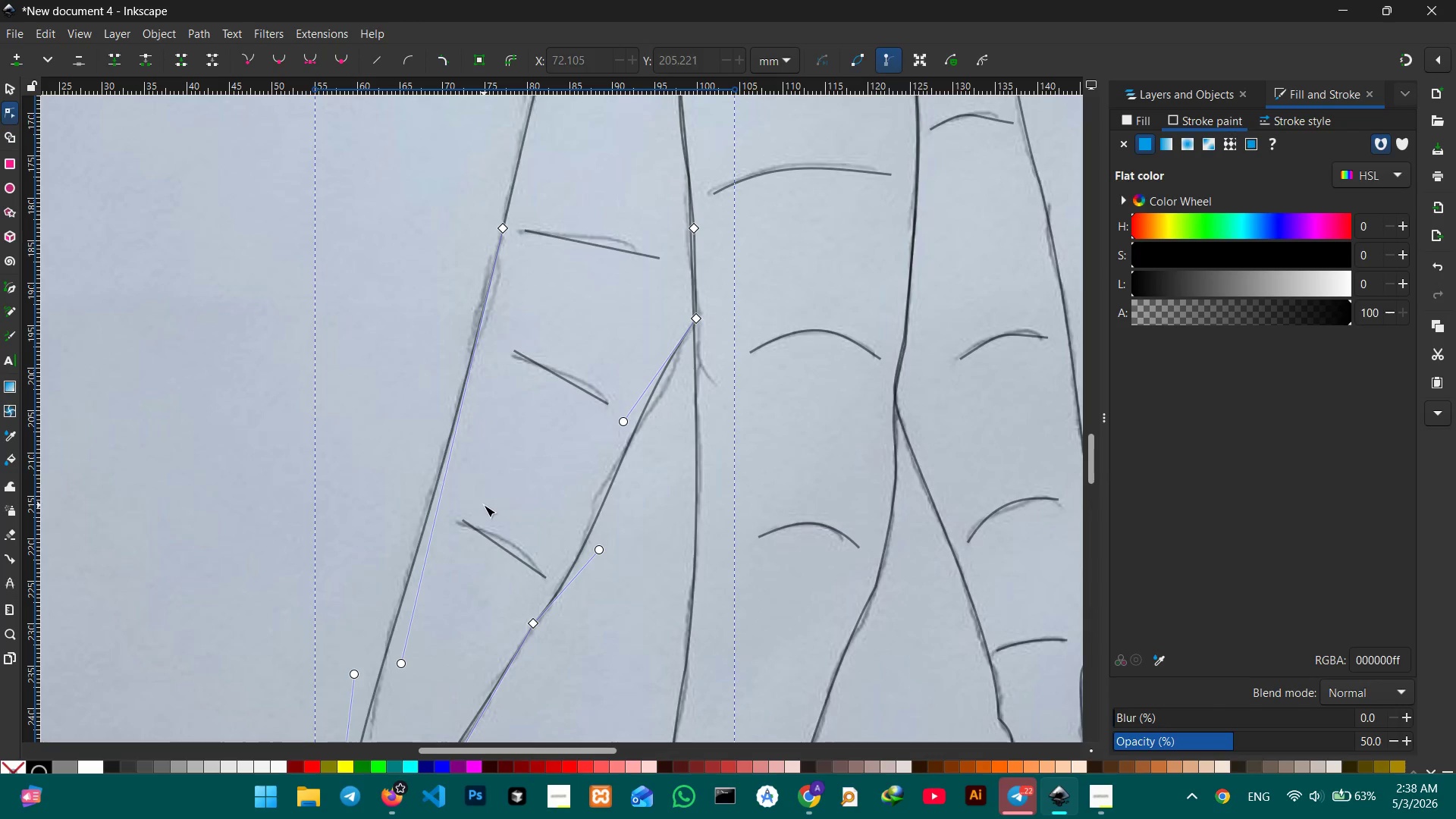 
scroll: coordinate [484, 505], scroll_direction: down, amount: 4.0
 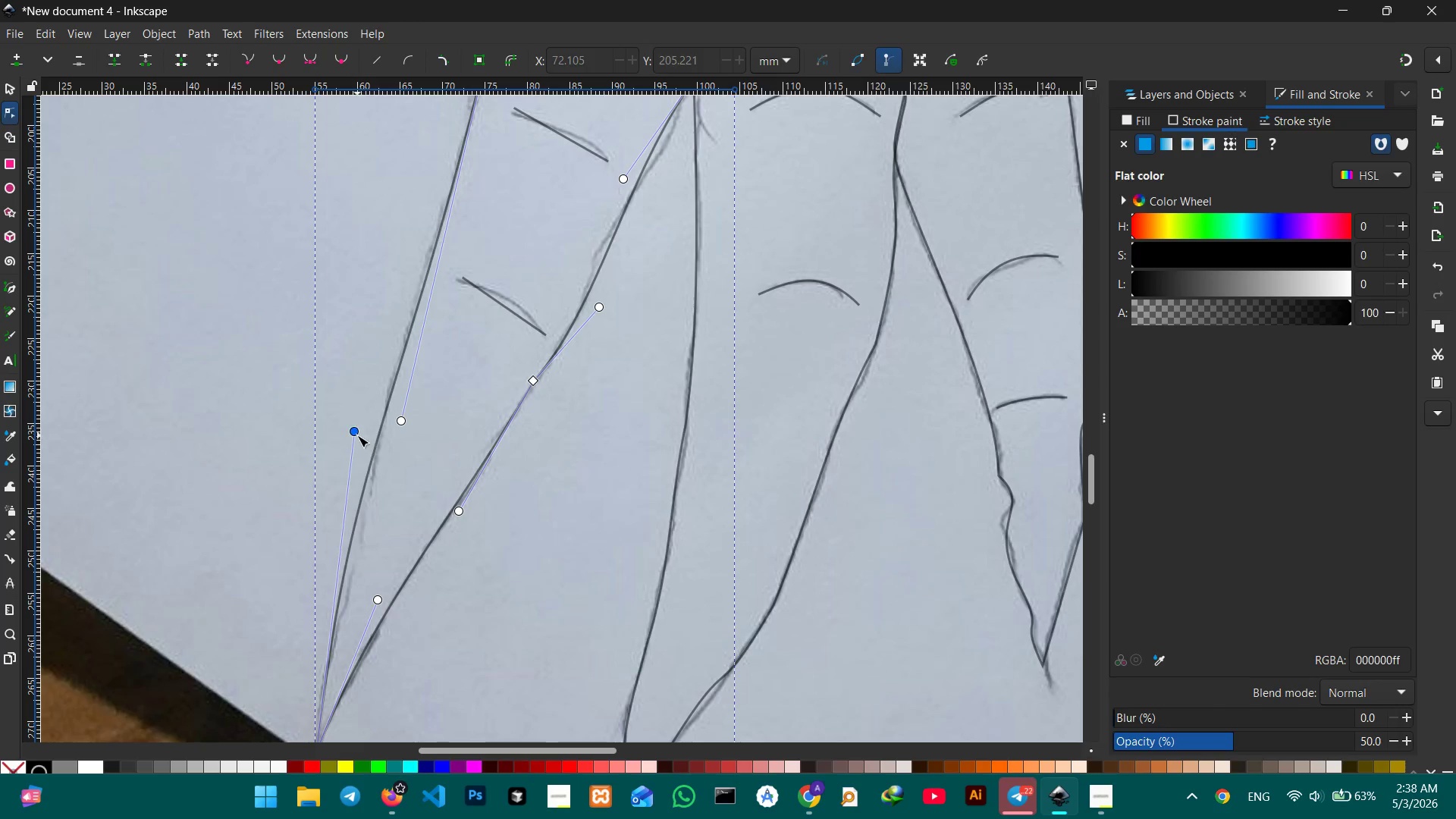 
left_click_drag(start_coordinate=[357, 435], to_coordinate=[369, 435])
 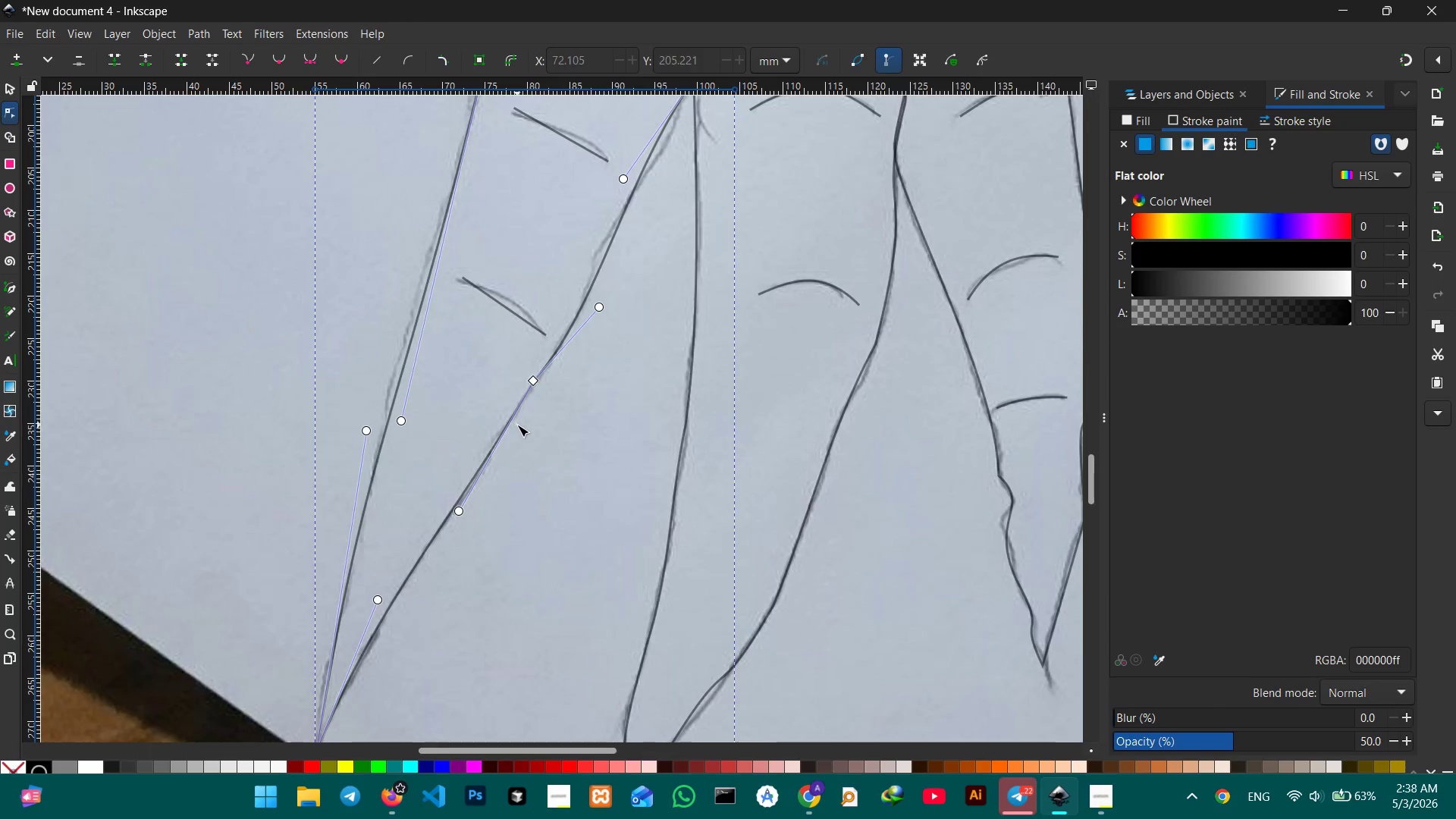 
scroll: coordinate [517, 425], scroll_direction: up, amount: 8.0
 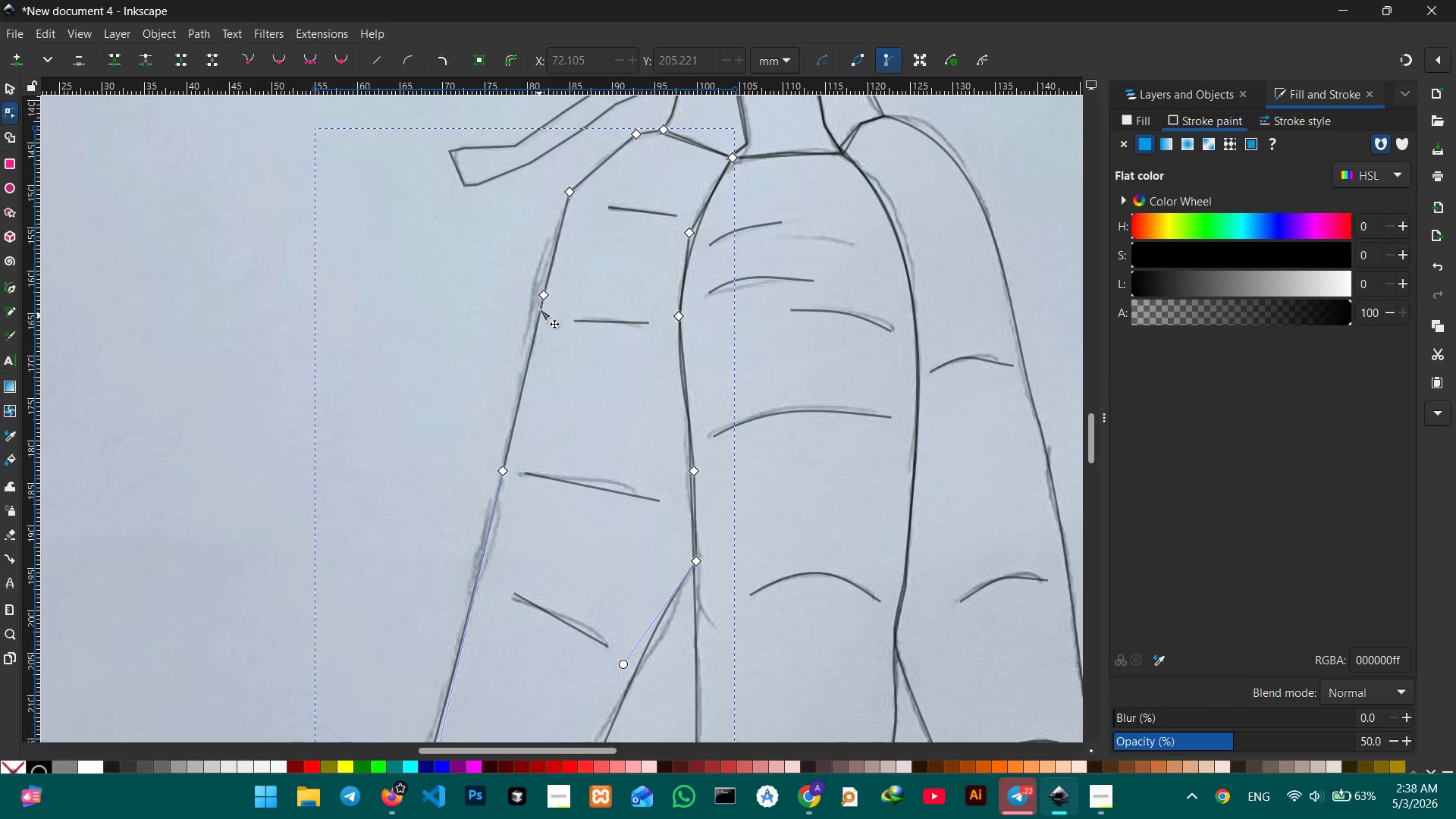 
left_click([539, 292])
 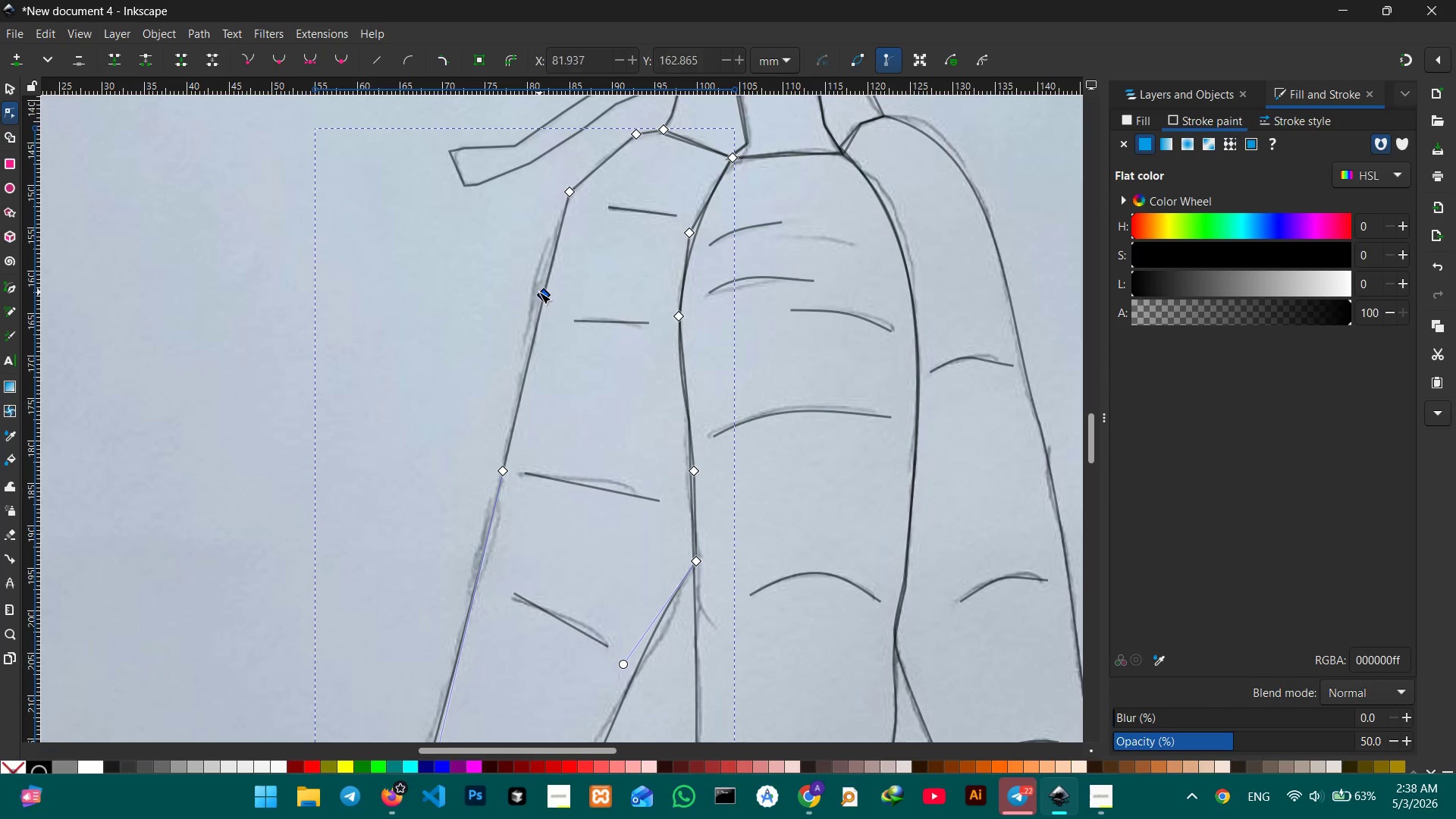 
key(Backspace)
 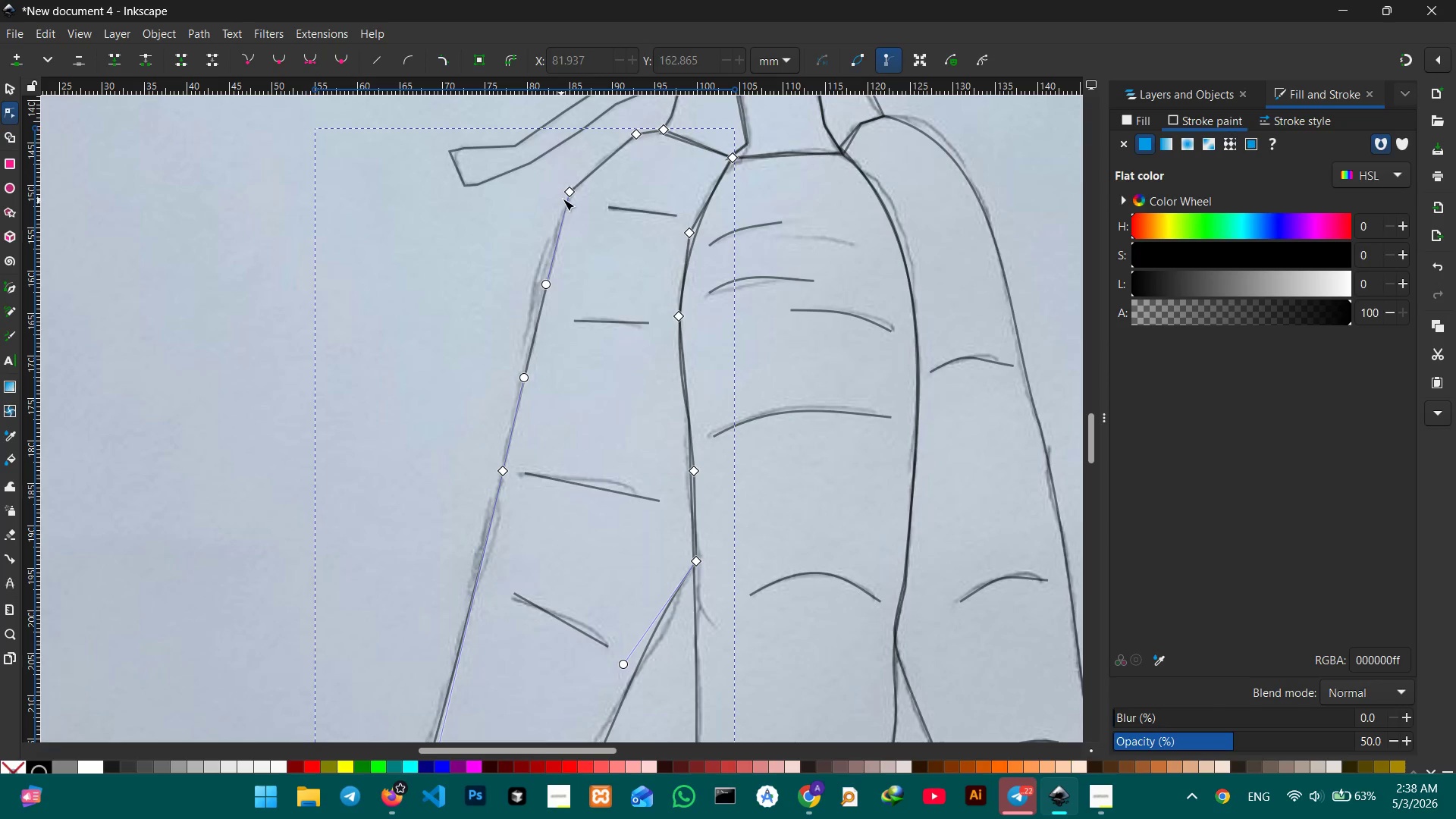 
left_click([565, 192])
 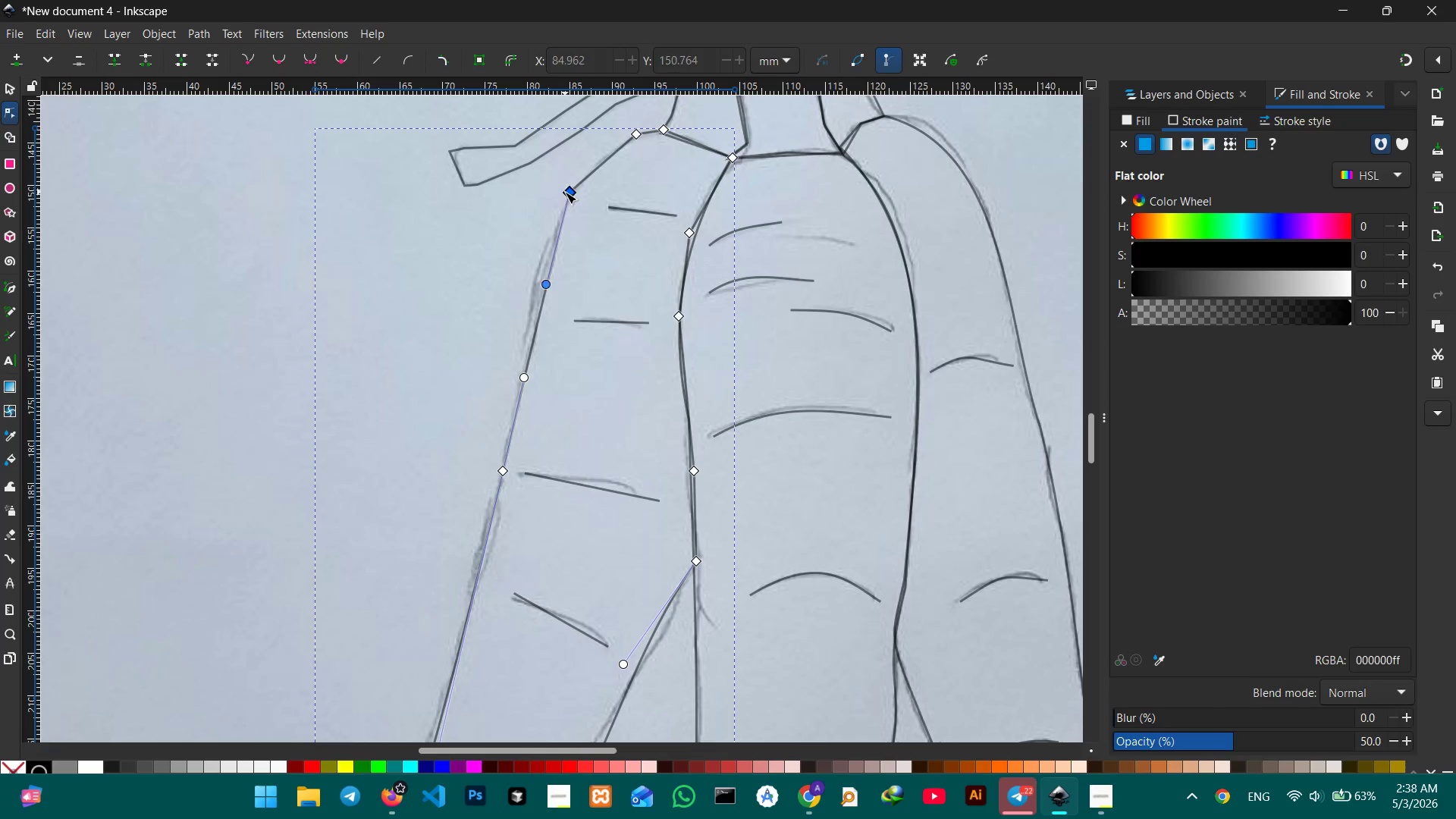 
key(Backspace)
 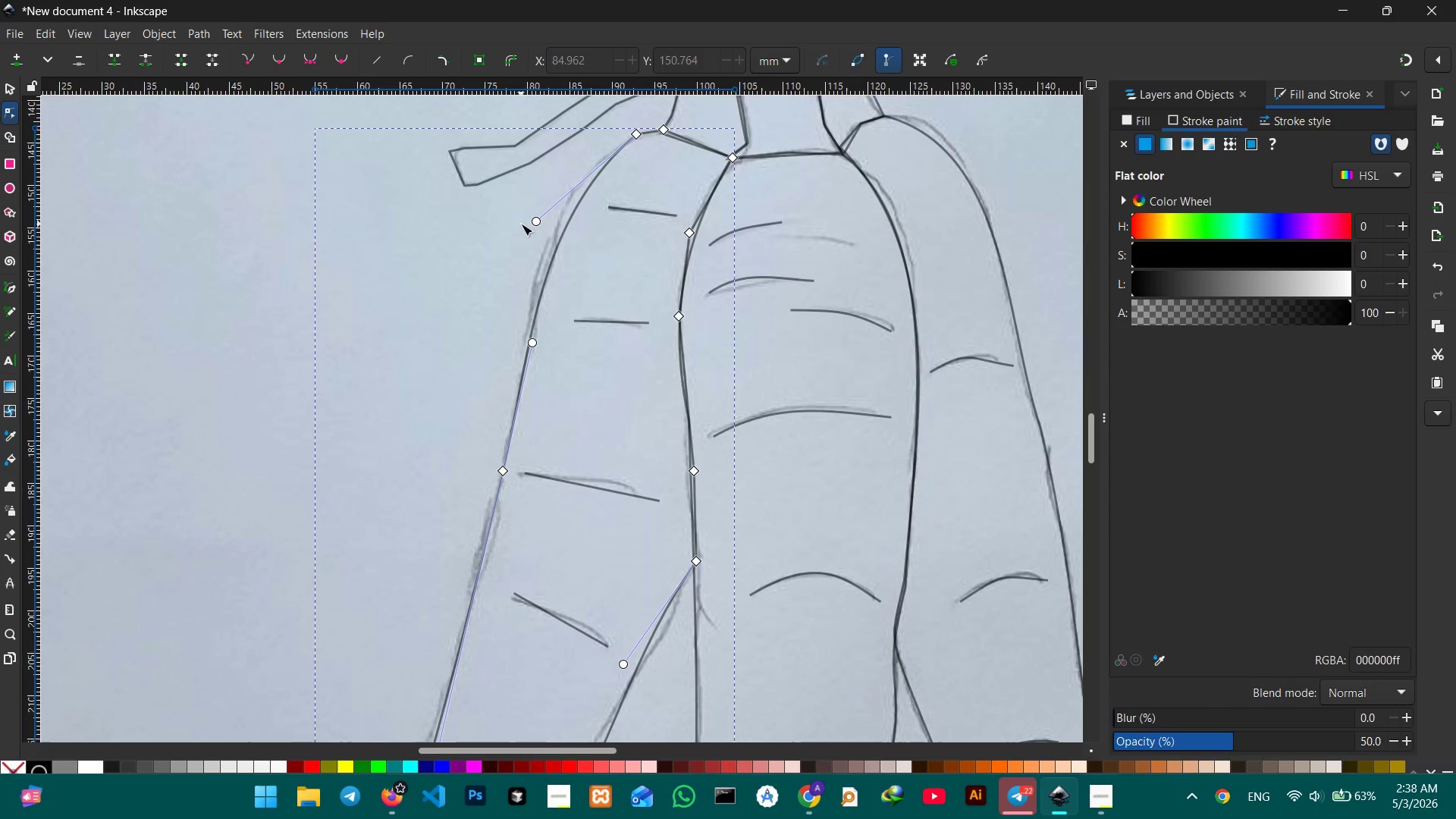 
left_click_drag(start_coordinate=[535, 222], to_coordinate=[521, 199])
 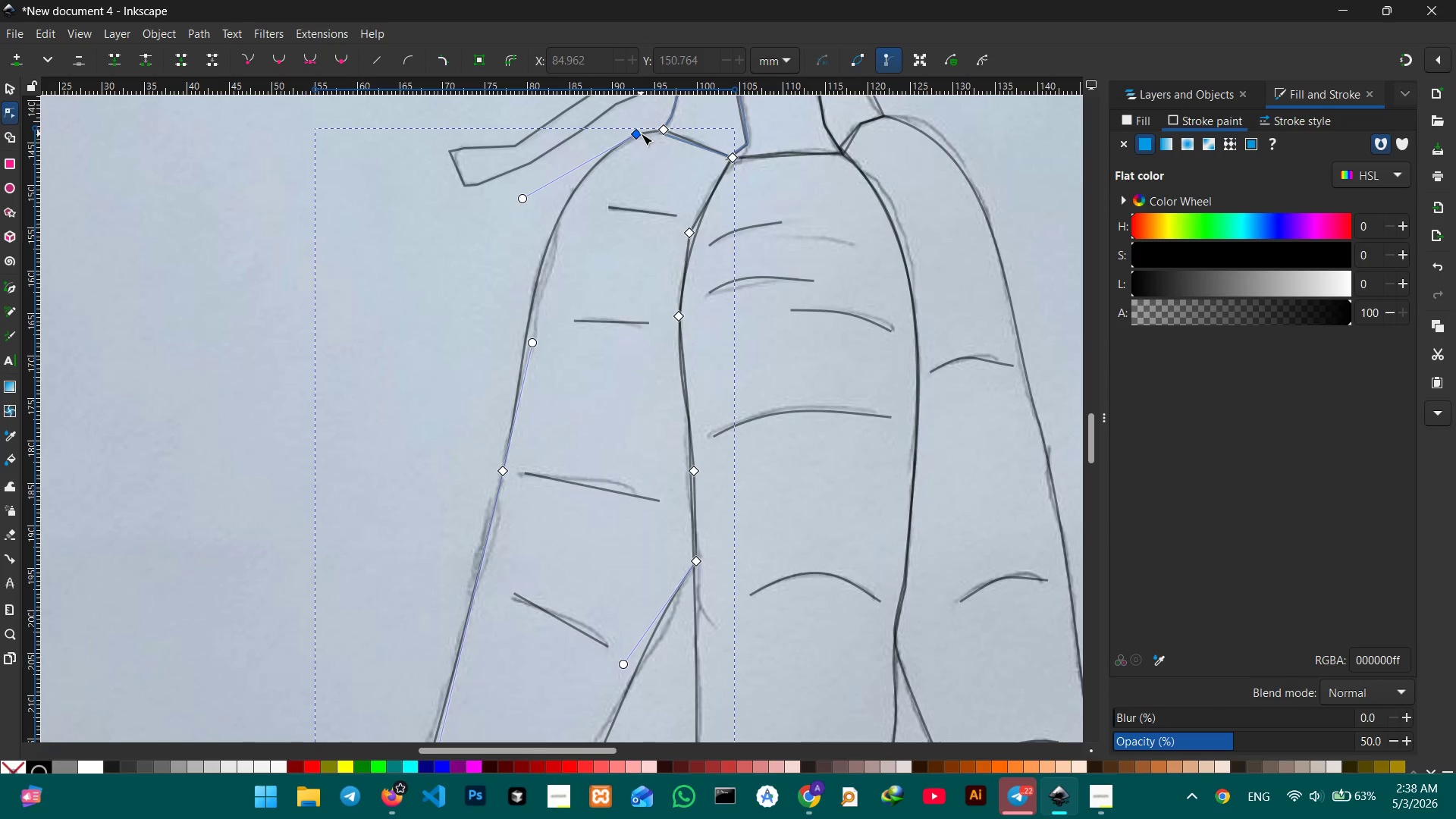 
left_click([641, 133])
 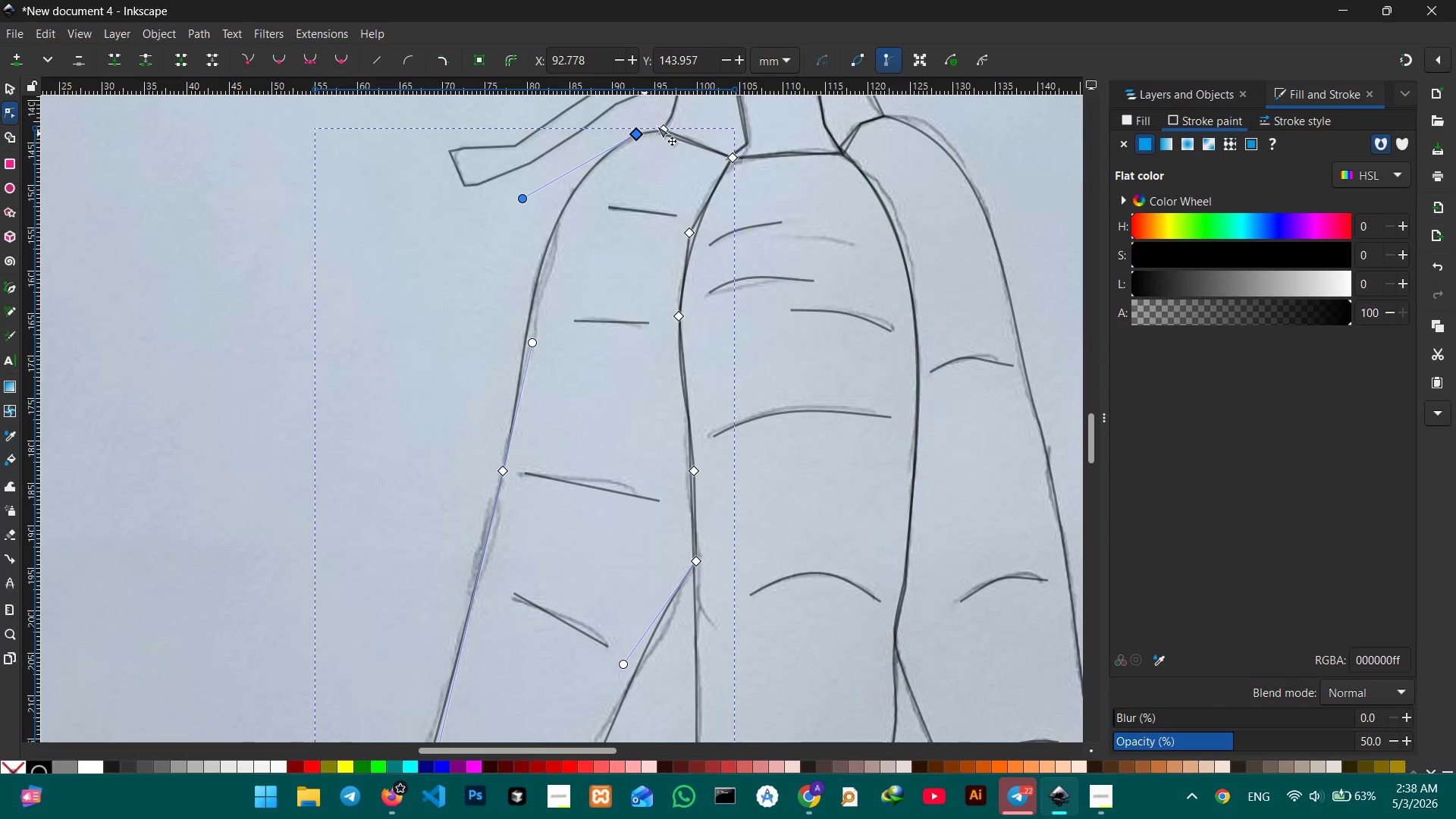 
left_click([657, 126])
 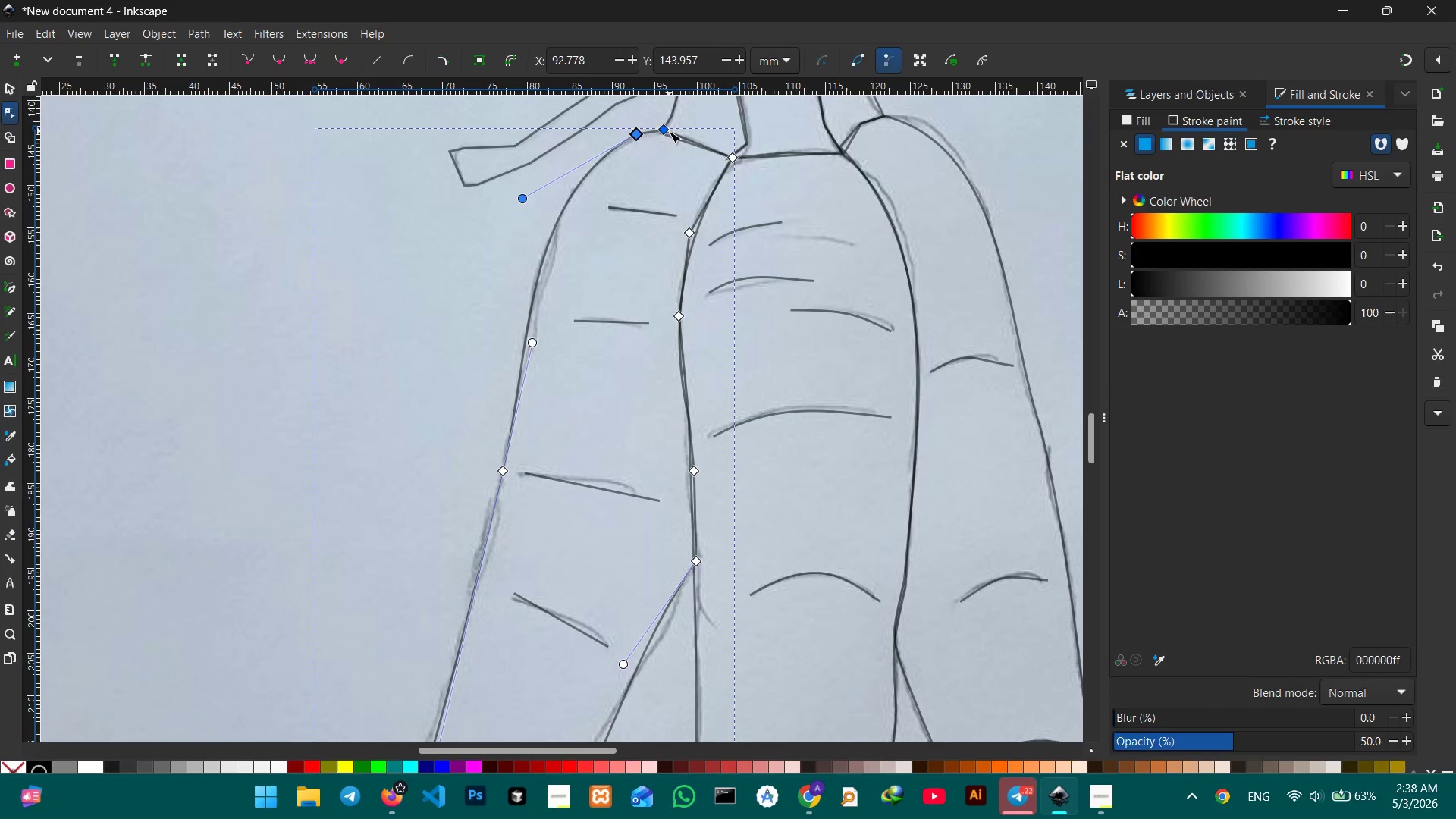 
key(Backspace)
 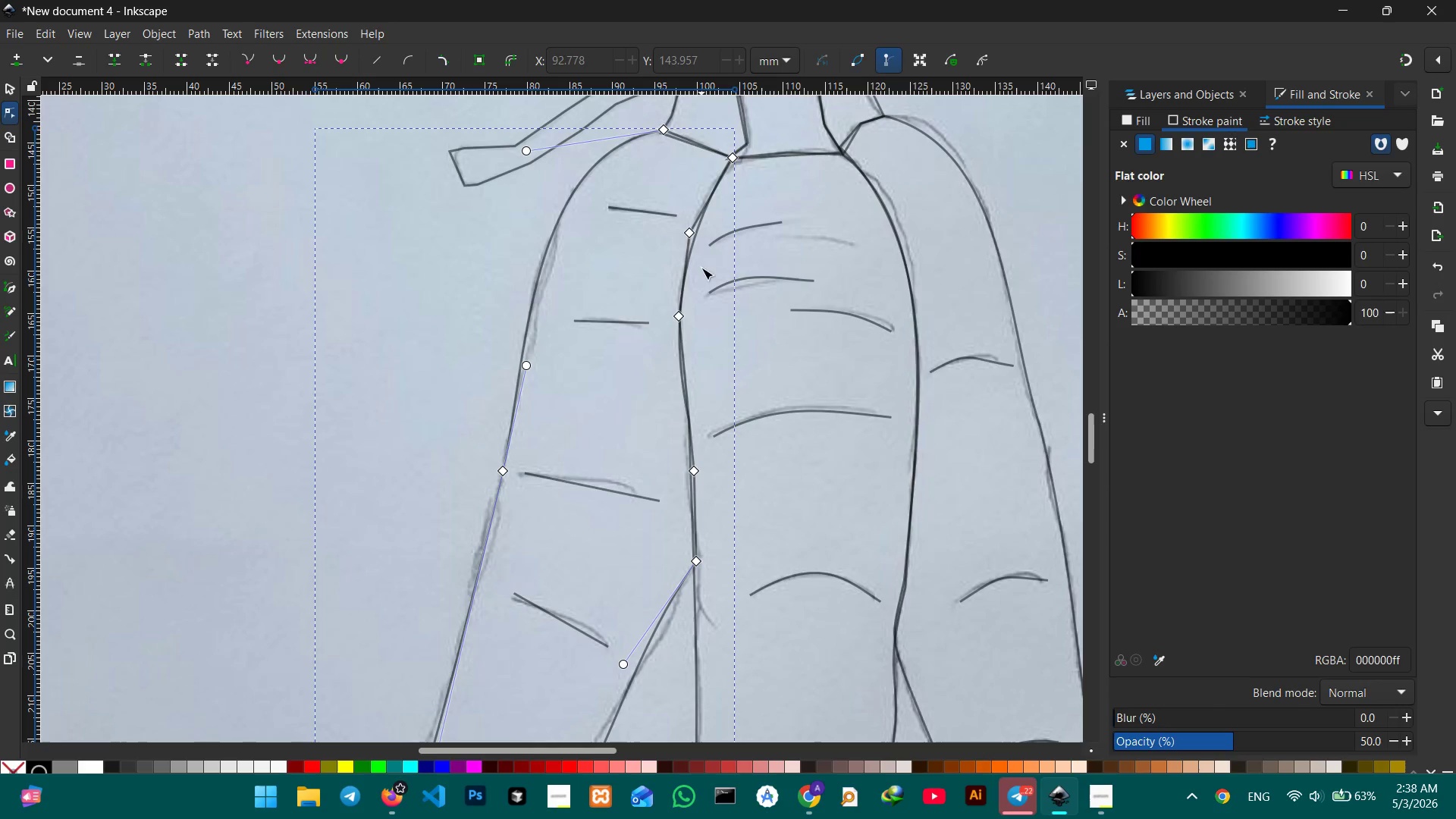 
left_click([689, 235])
 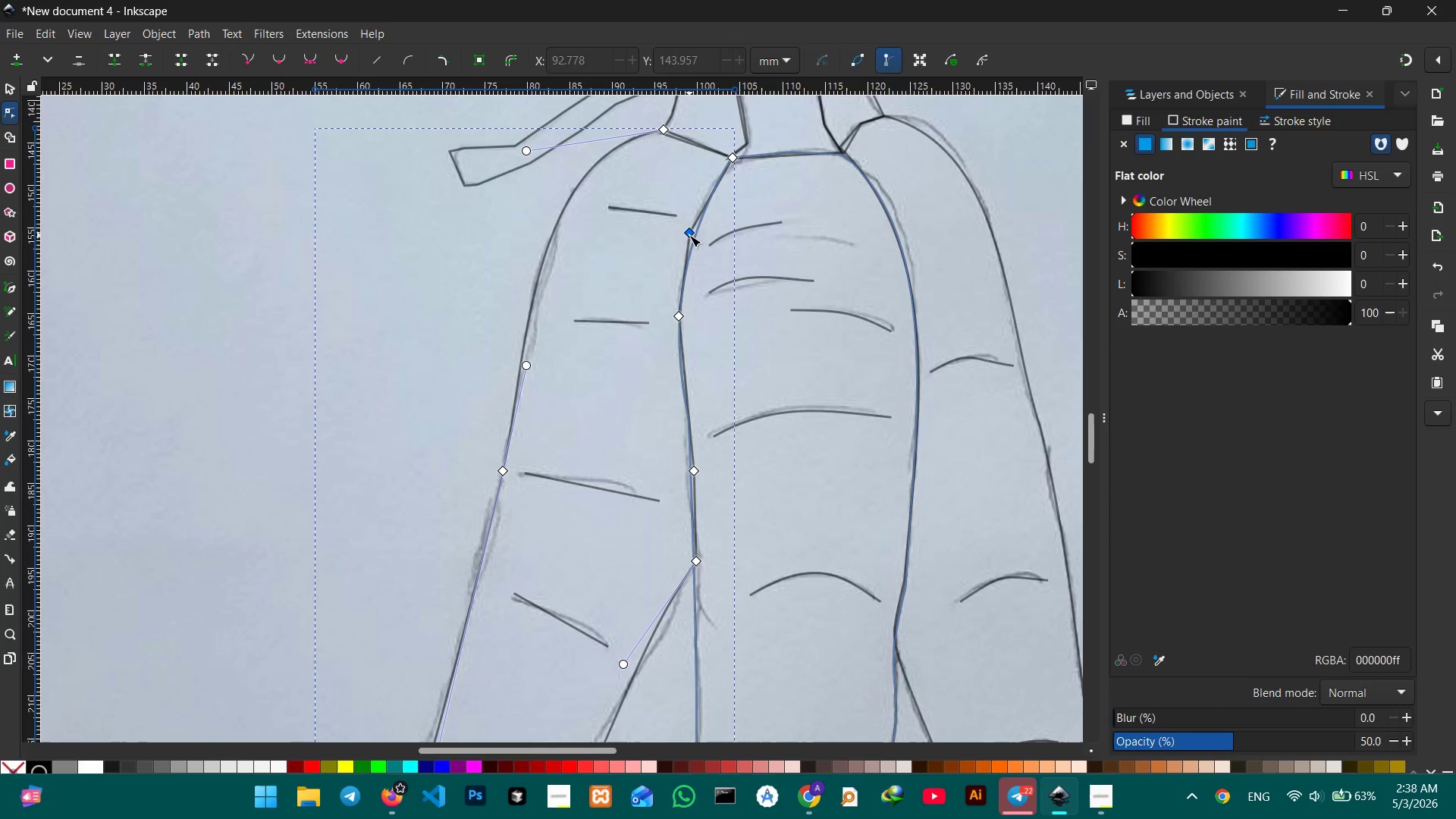 
key(Backspace)
 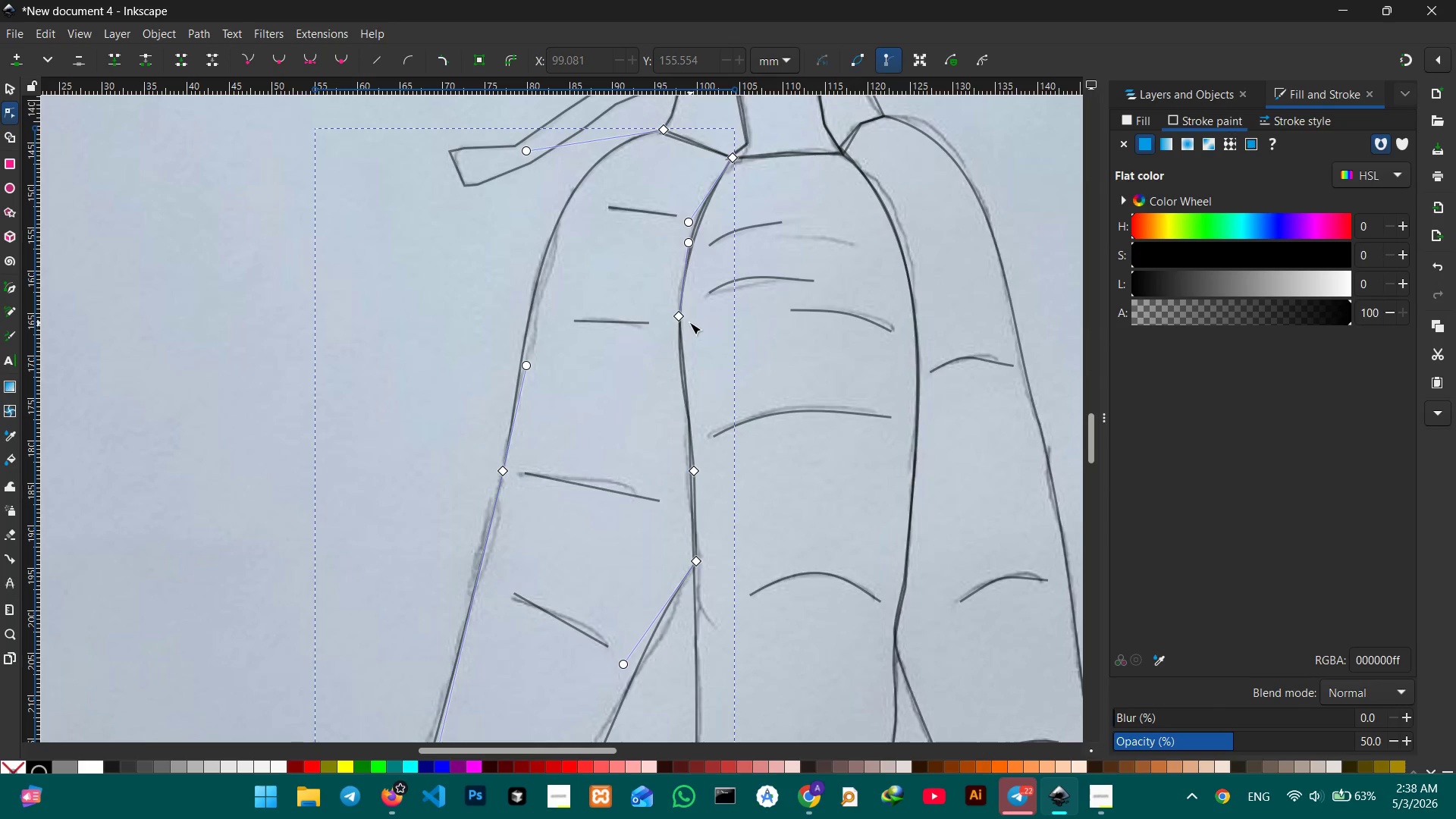 
left_click([682, 316])
 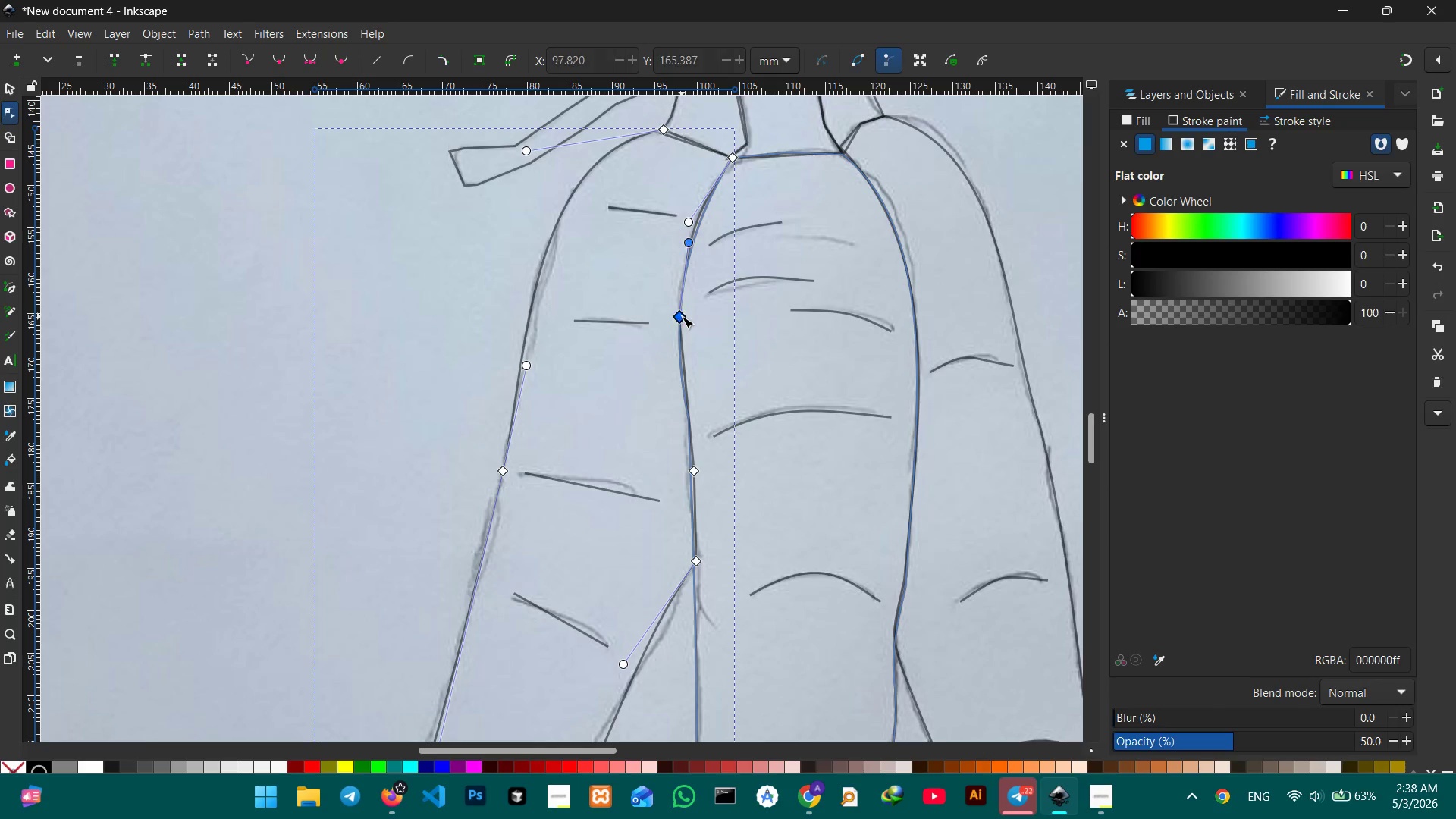 
key(Backspace)
 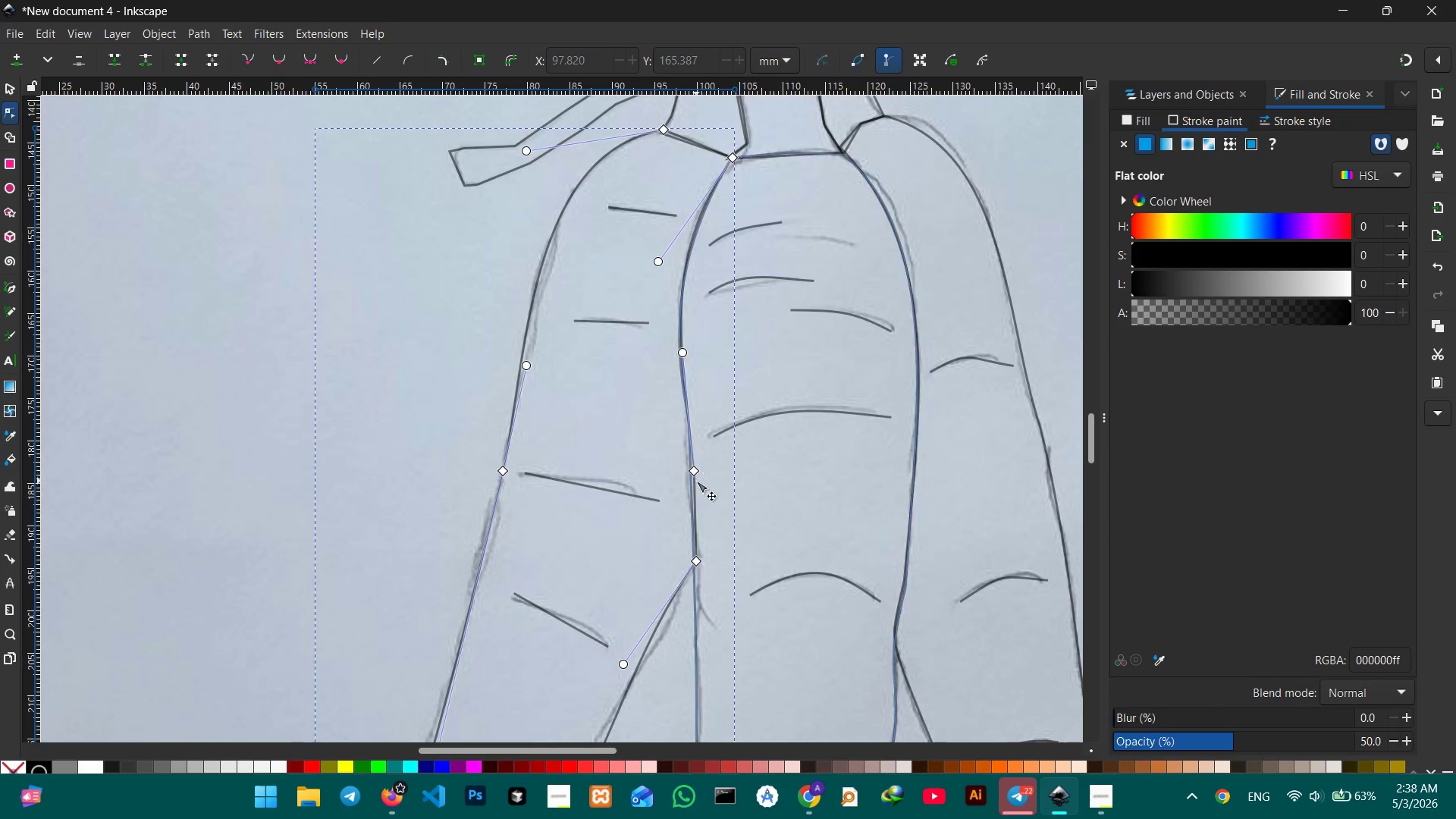 
left_click([693, 472])
 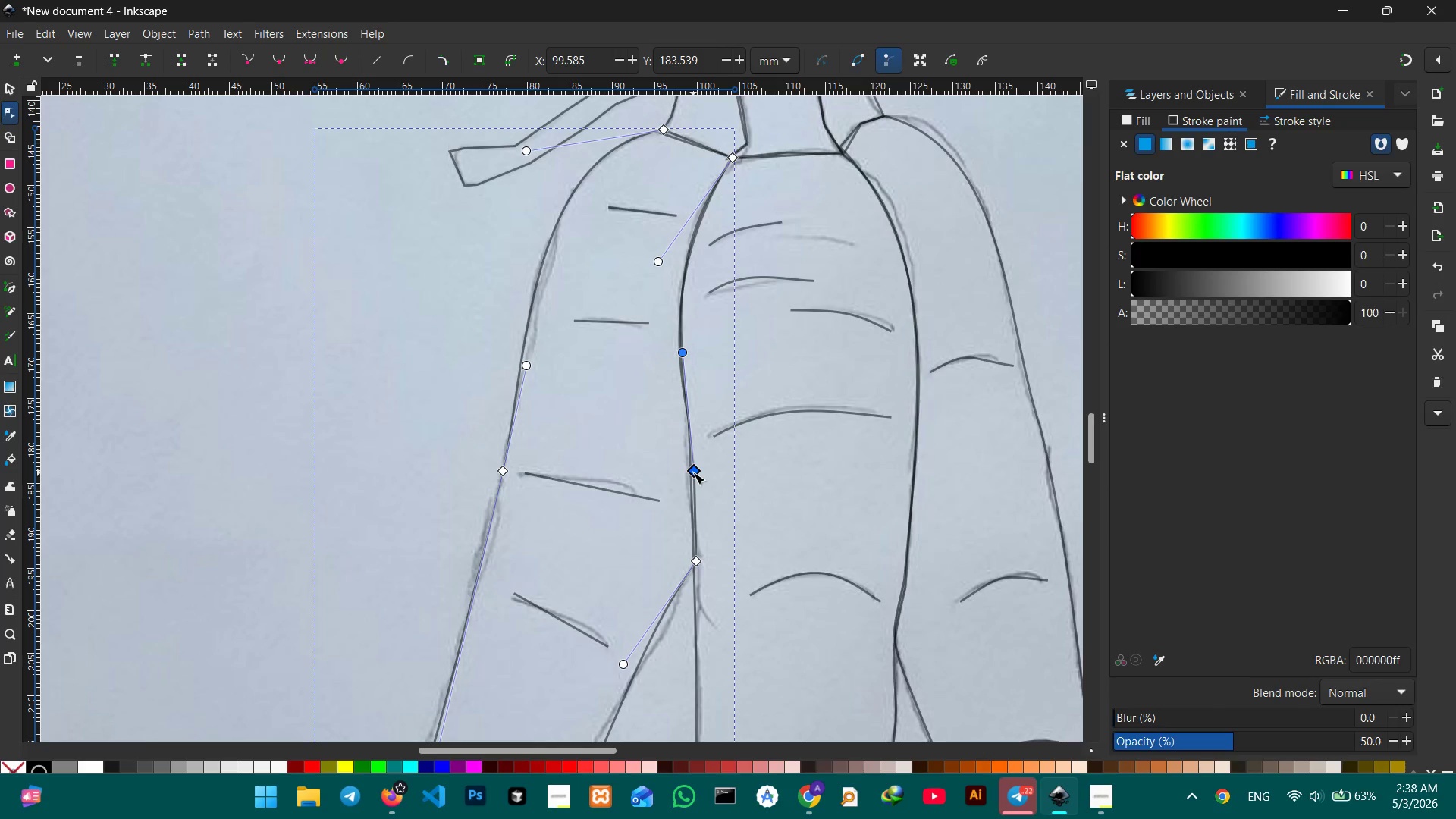 
key(Backspace)
 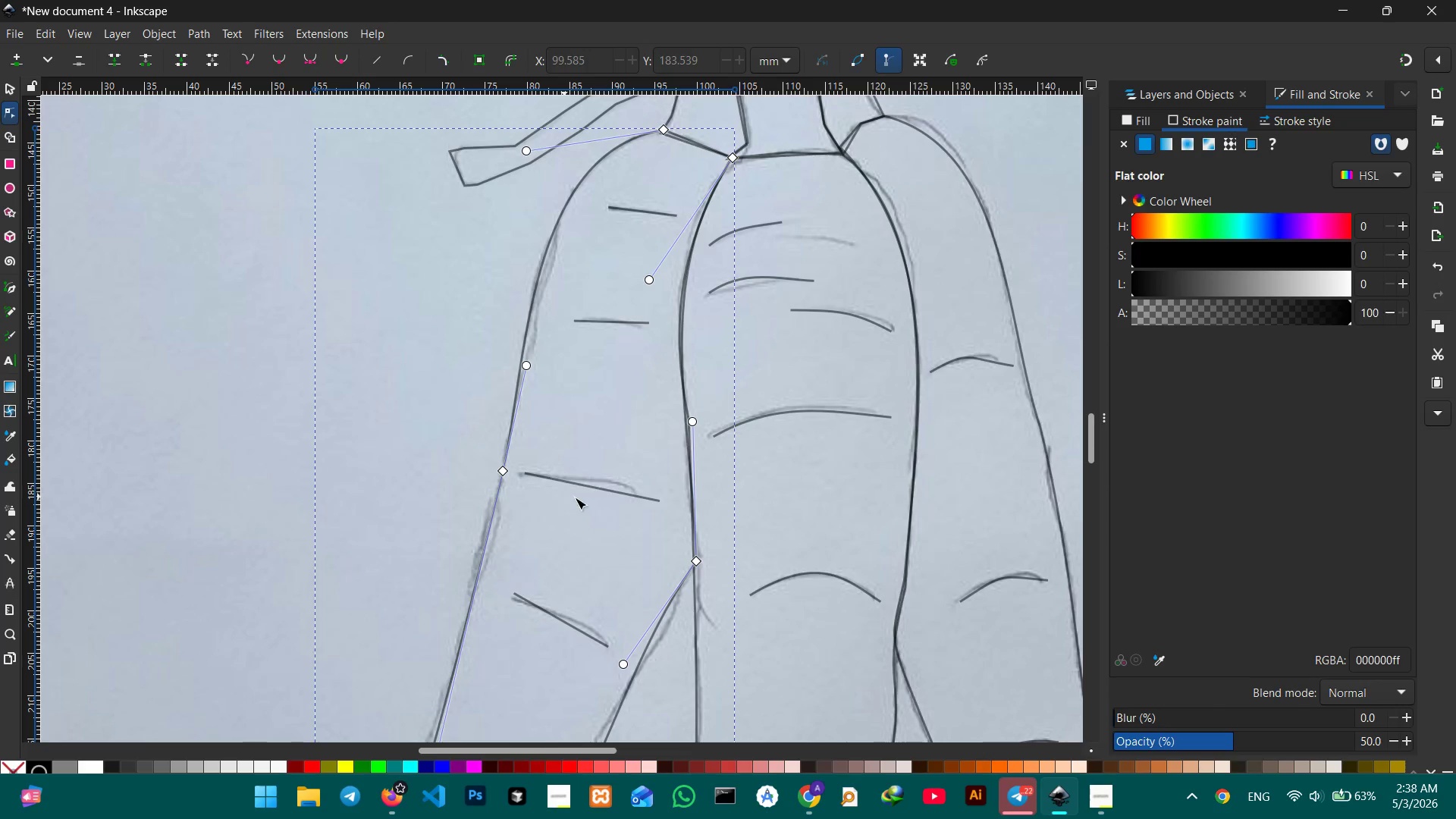 
left_click([599, 492])
 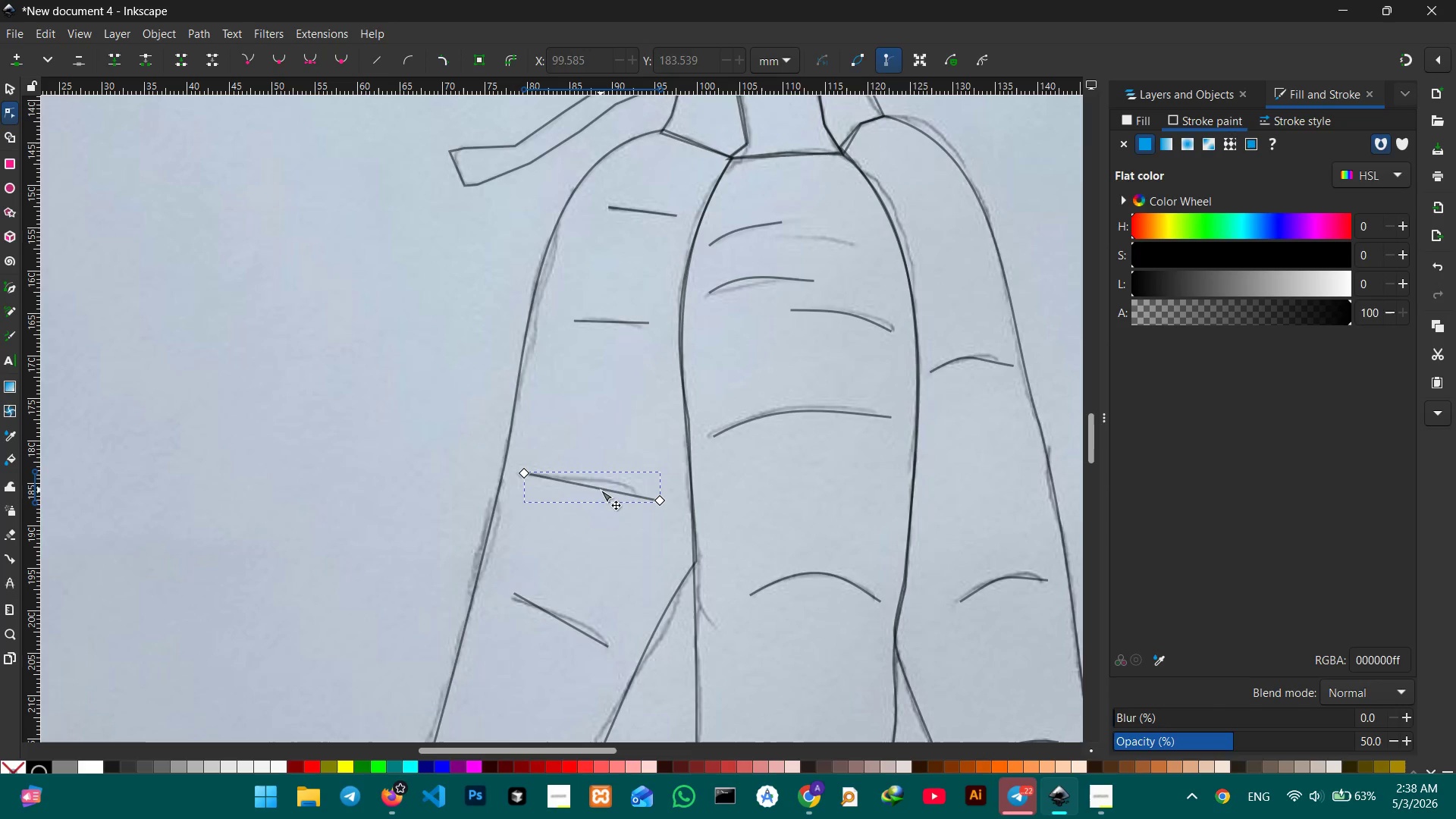 
left_click_drag(start_coordinate=[601, 490], to_coordinate=[602, 478])
 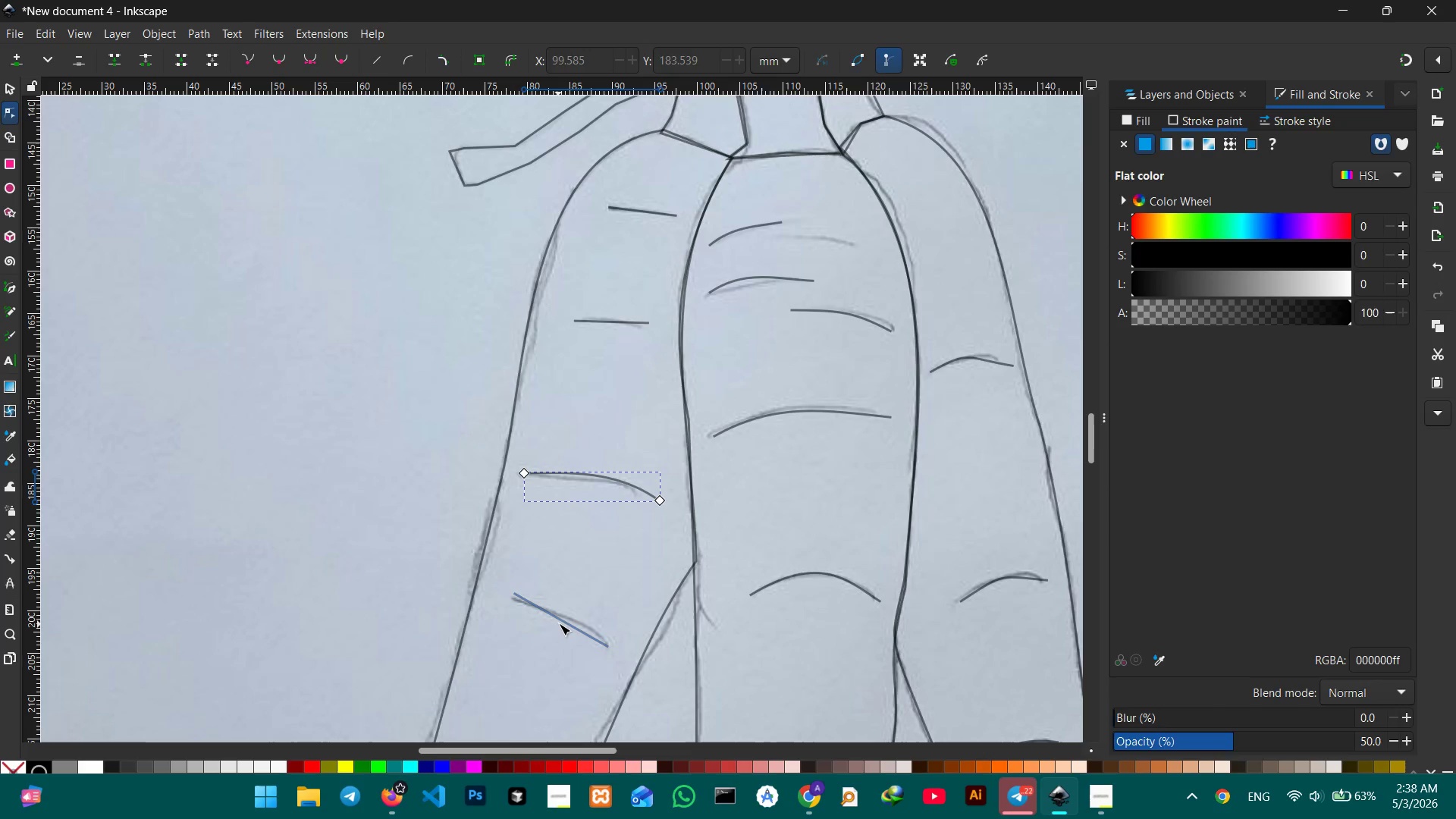 
left_click([560, 623])
 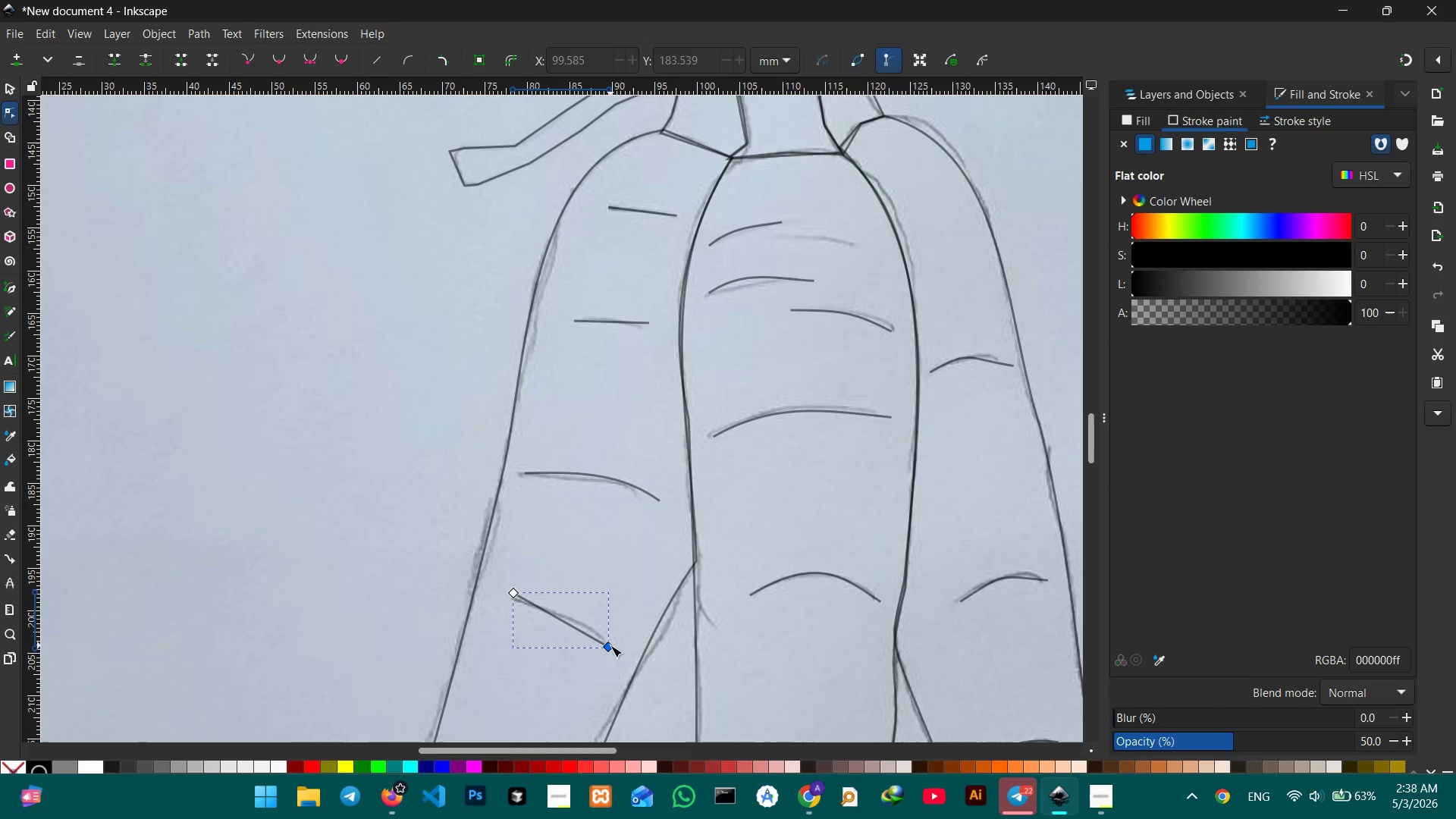 
left_click_drag(start_coordinate=[610, 647], to_coordinate=[608, 641])
 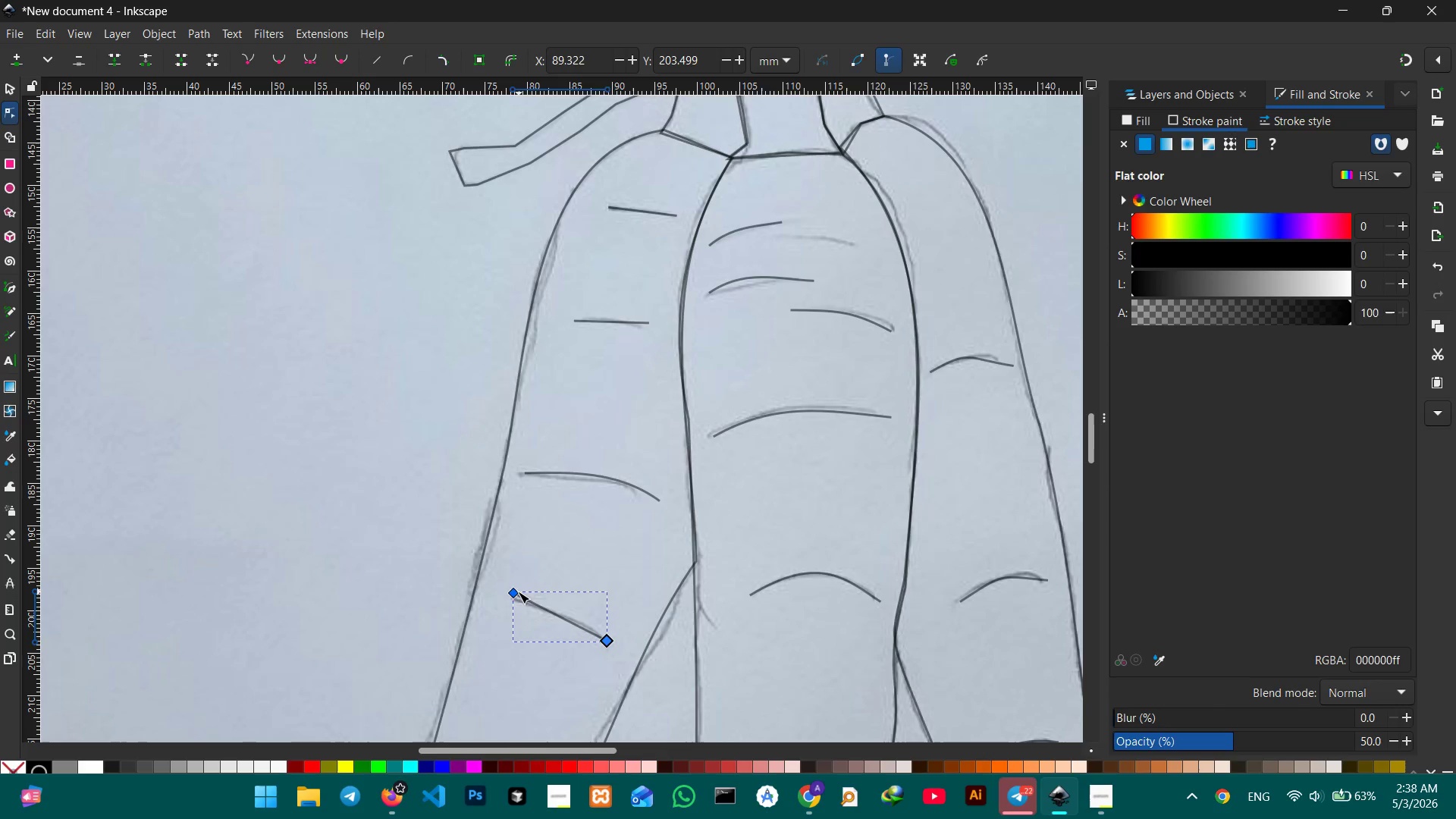 
left_click_drag(start_coordinate=[516, 592], to_coordinate=[515, 598])
 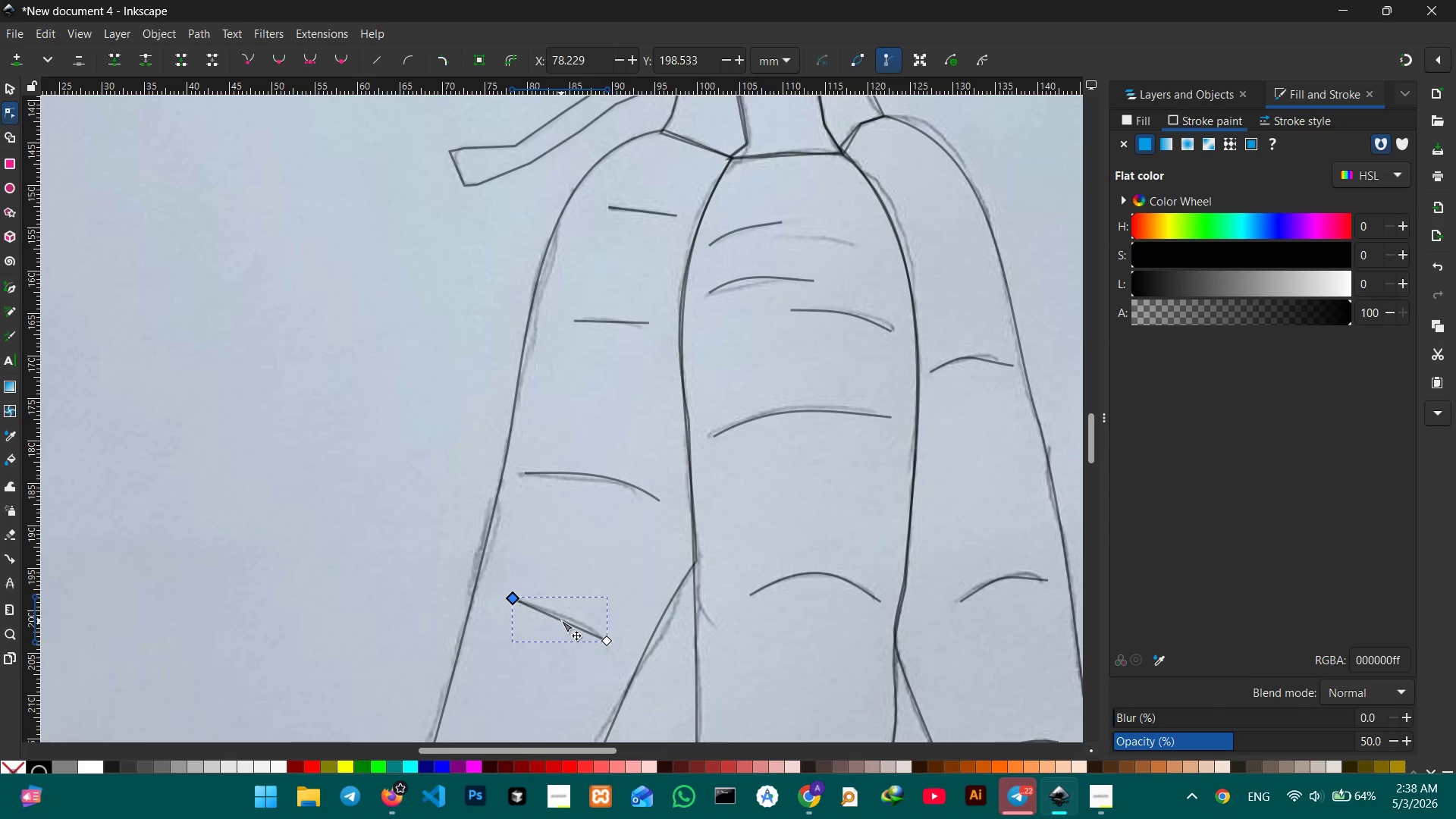 
left_click_drag(start_coordinate=[561, 620], to_coordinate=[563, 615])
 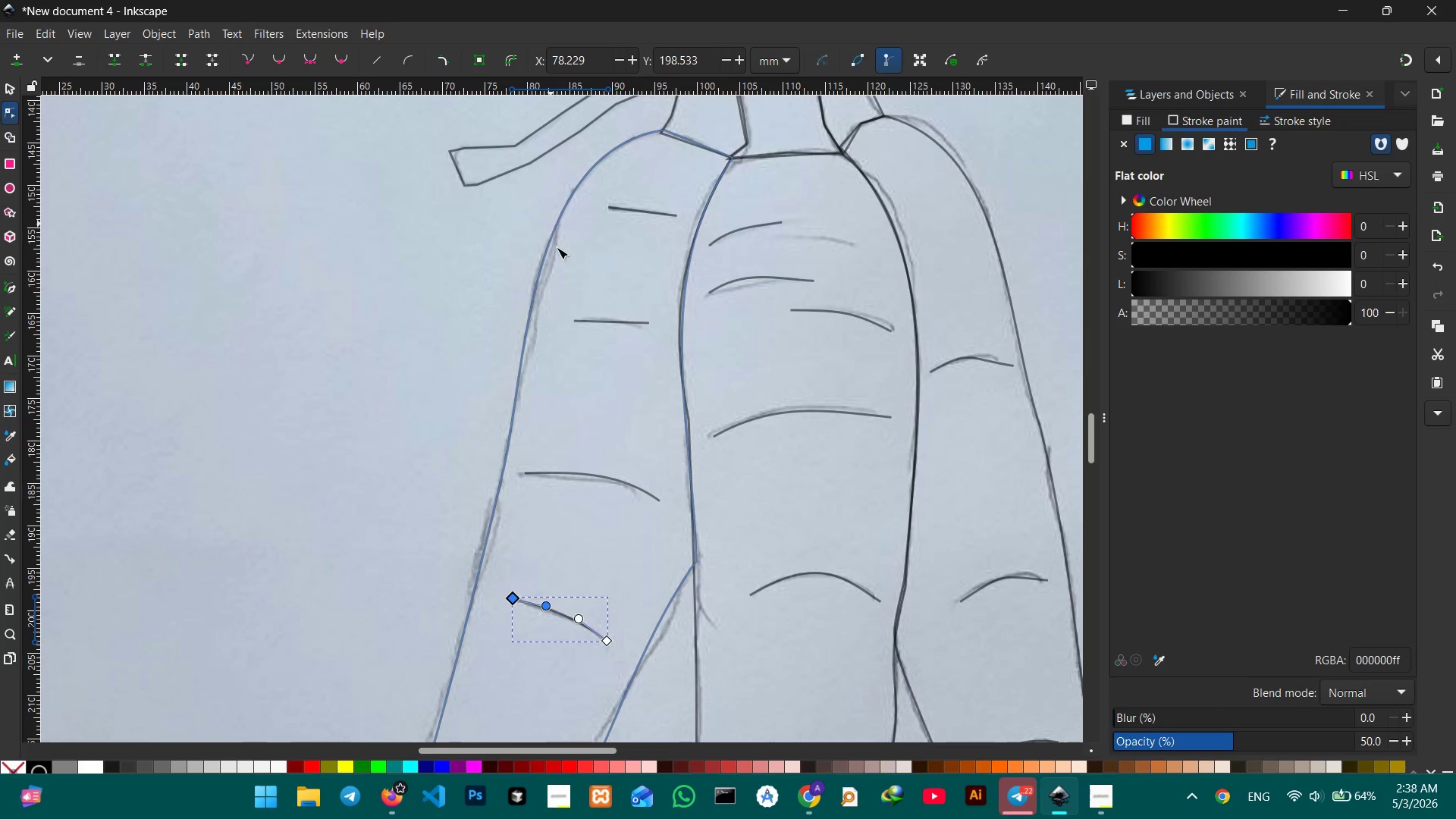 
scroll: coordinate [586, 306], scroll_direction: up, amount: 1.0
 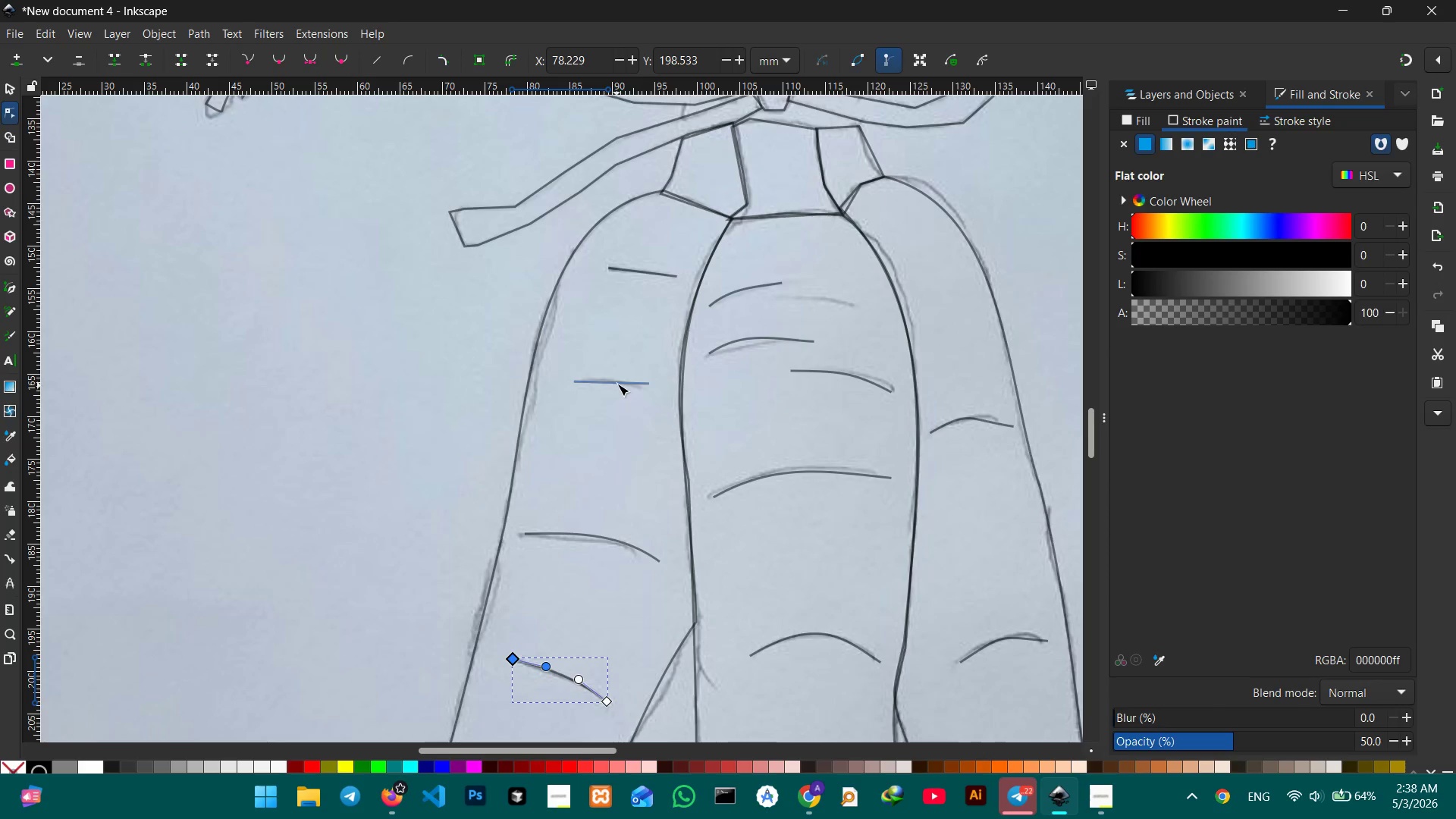 
left_click([617, 384])
 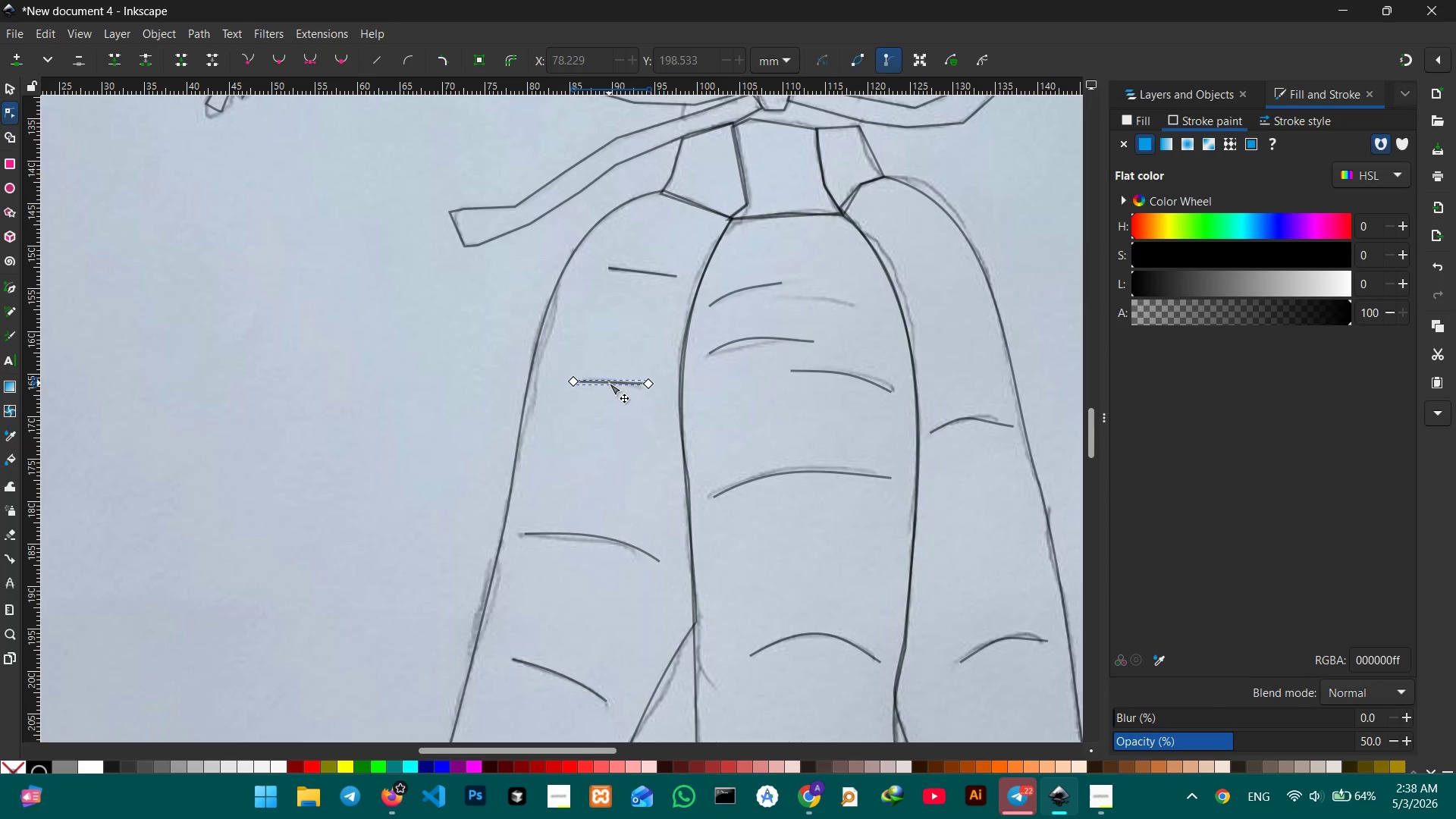 
left_click_drag(start_coordinate=[609, 383], to_coordinate=[613, 378])
 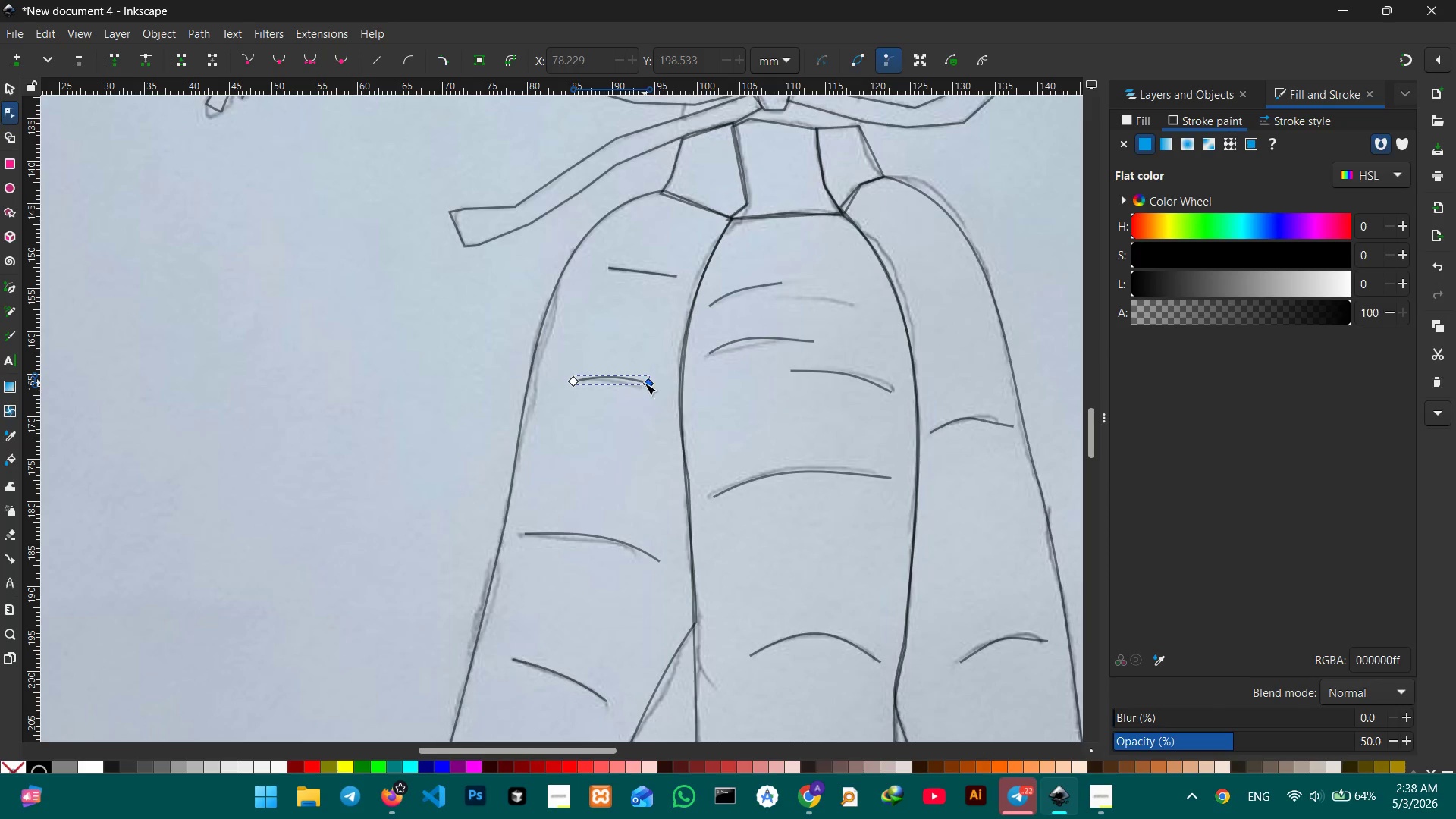 
left_click_drag(start_coordinate=[645, 383], to_coordinate=[645, 392])
 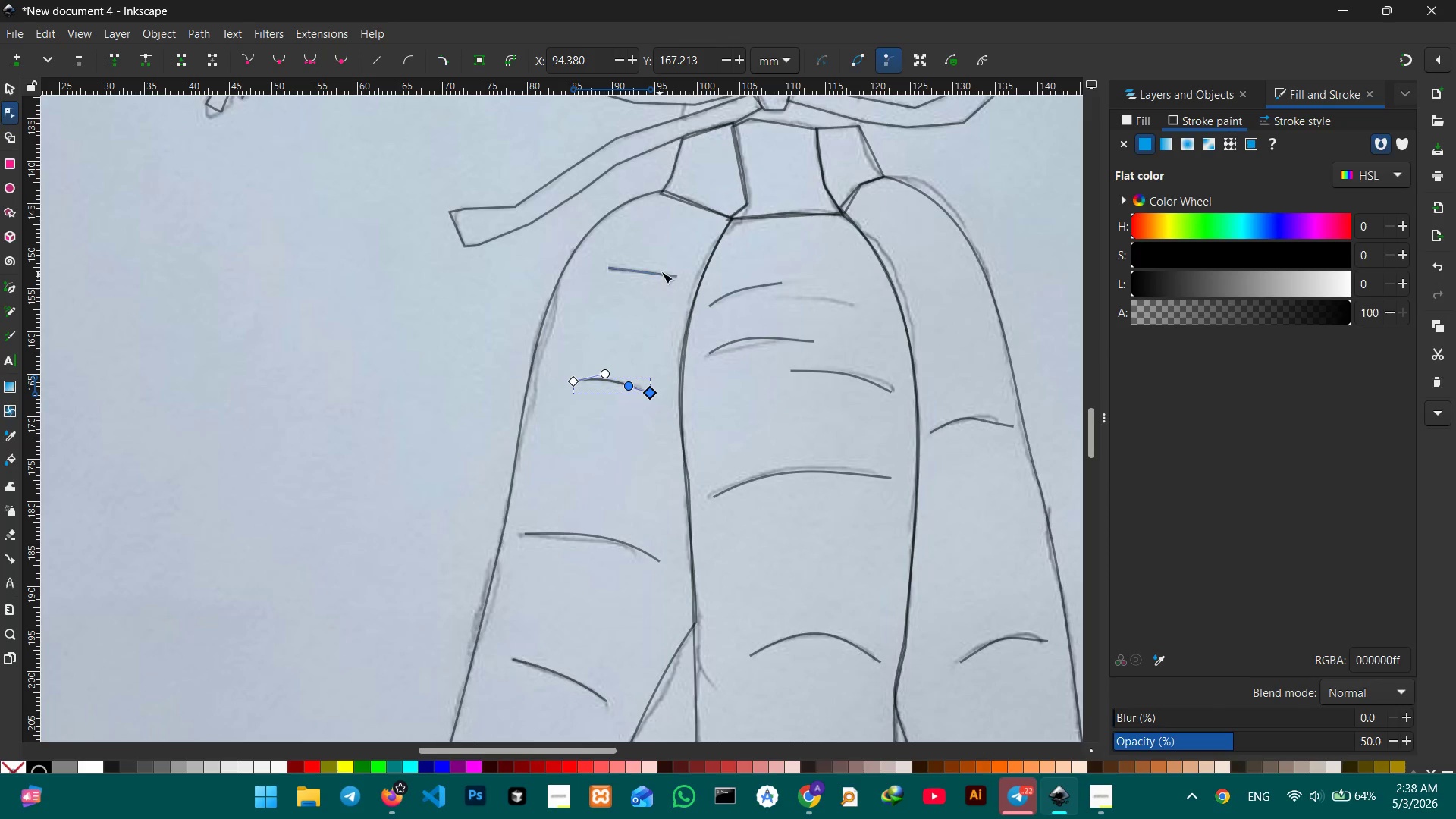 
left_click([661, 271])
 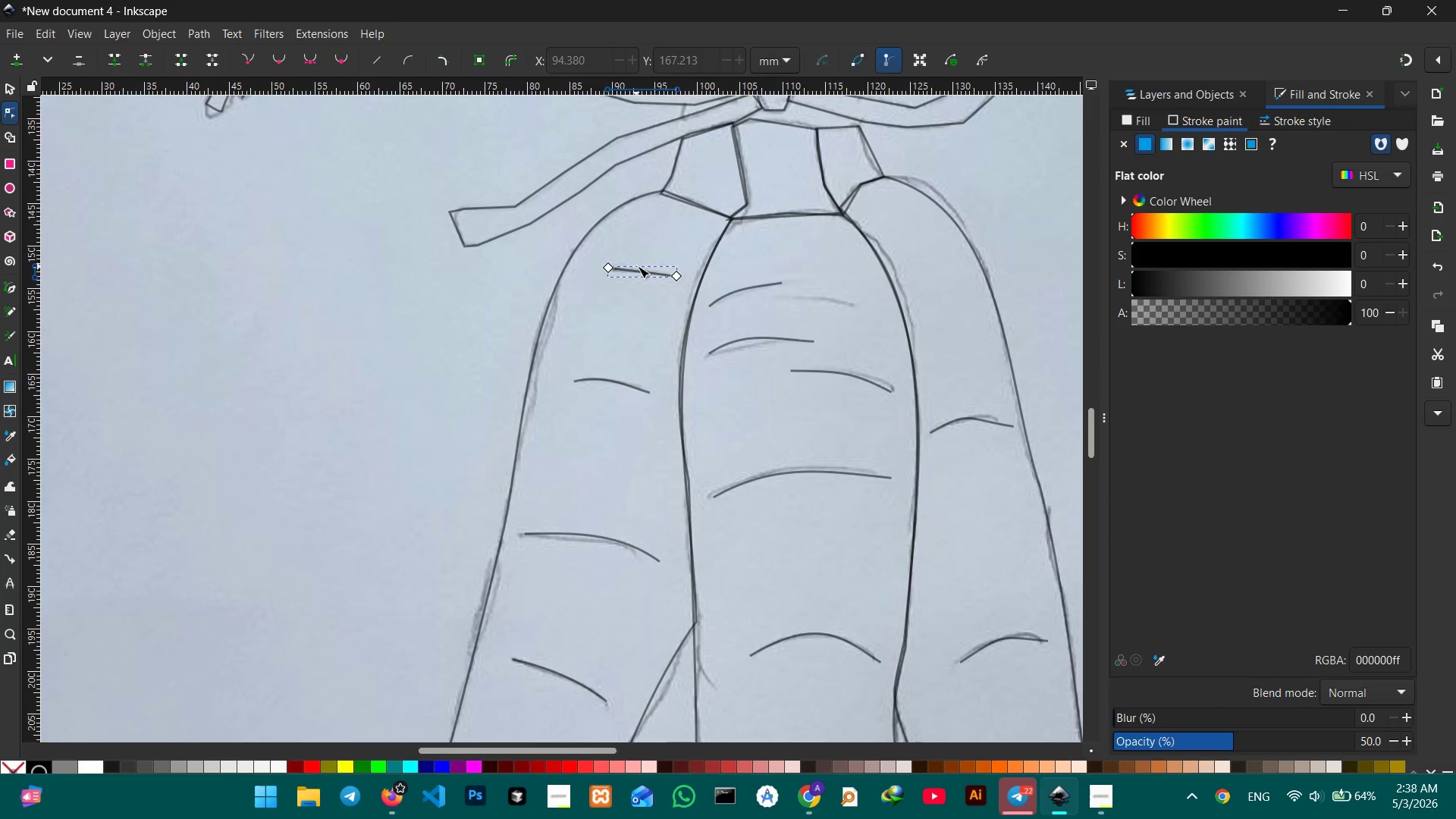 
left_click_drag(start_coordinate=[640, 268], to_coordinate=[642, 263])
 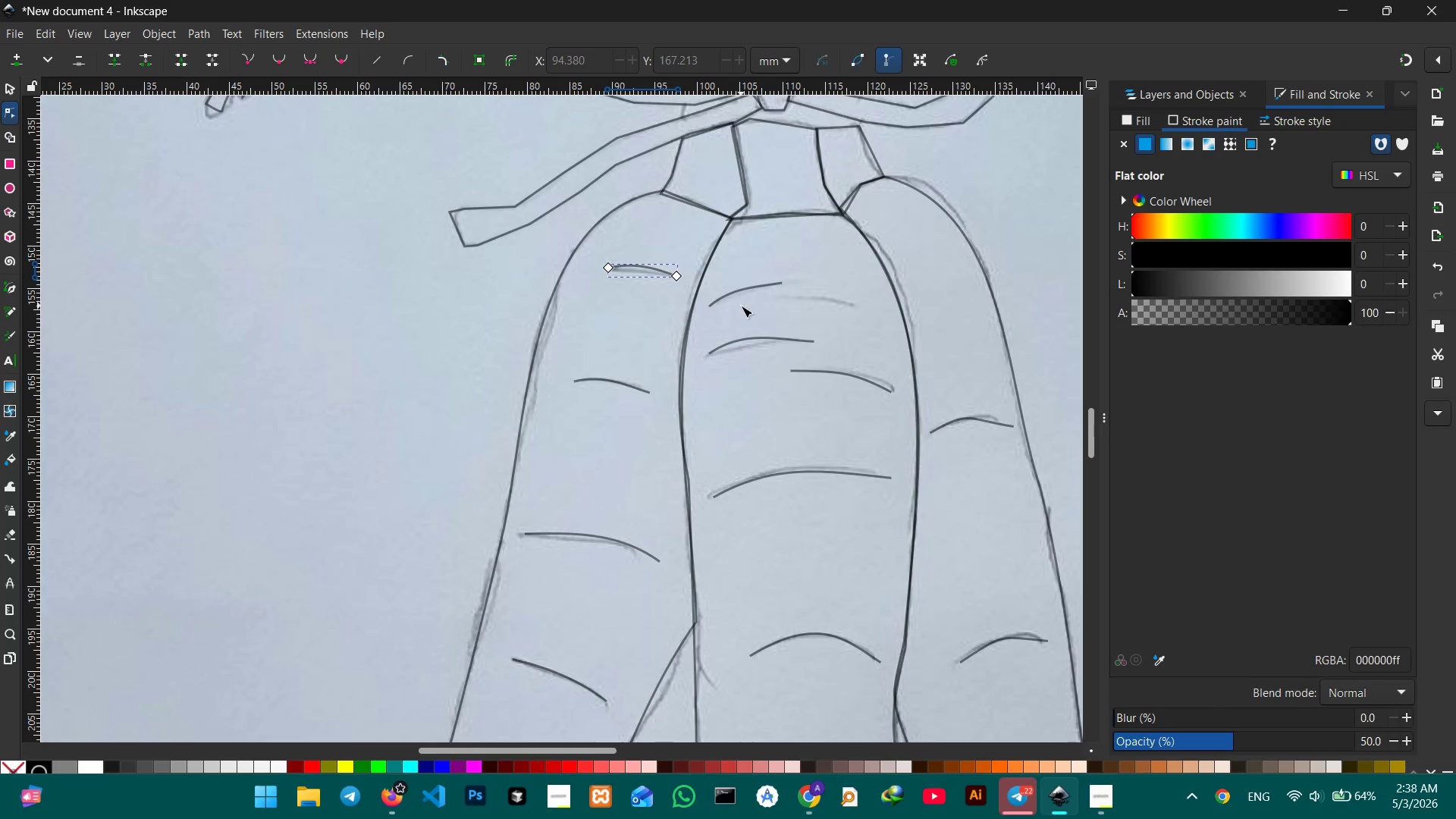 
scroll: coordinate [741, 306], scroll_direction: up, amount: 2.0
 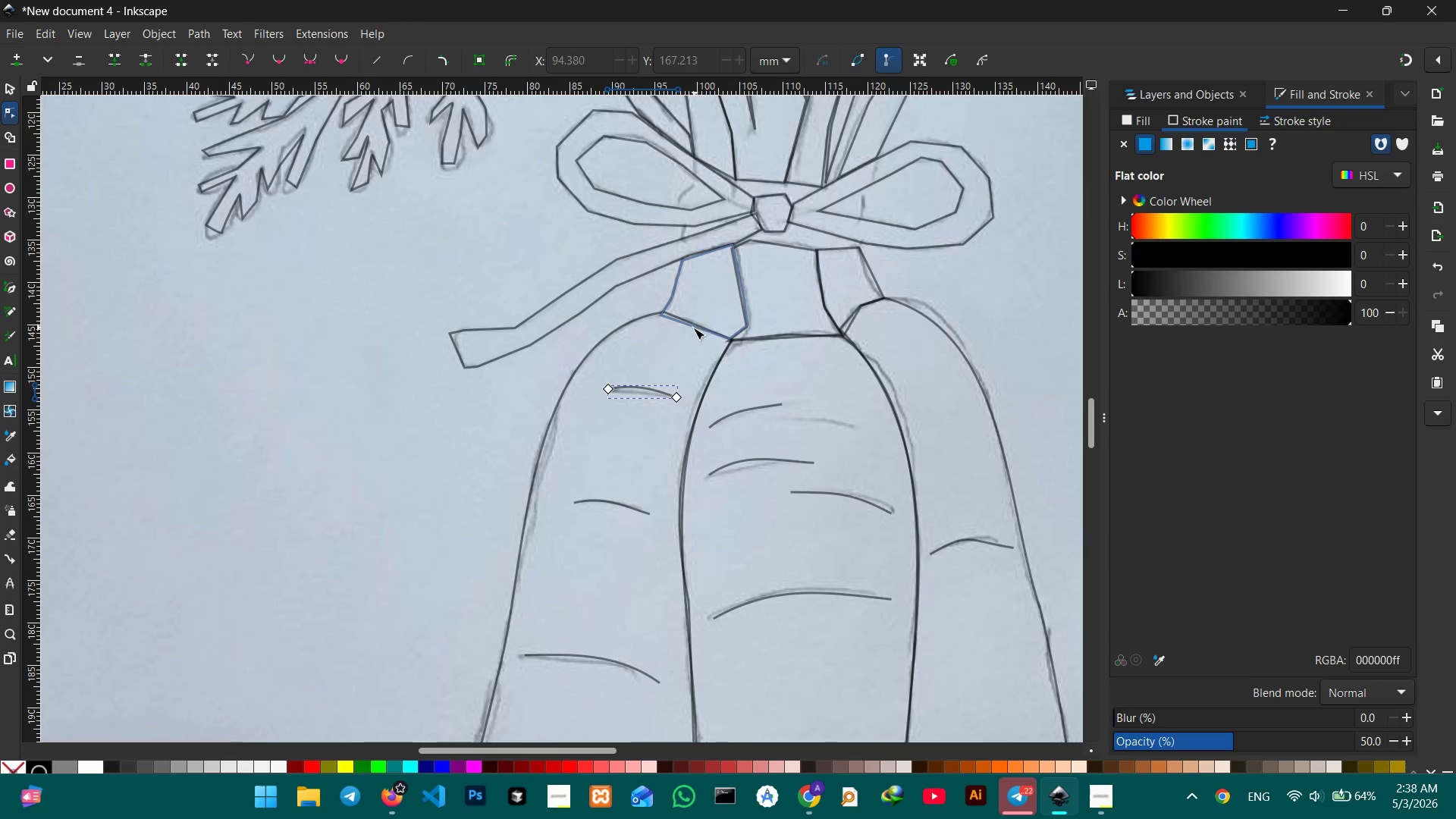 
left_click([693, 328])
 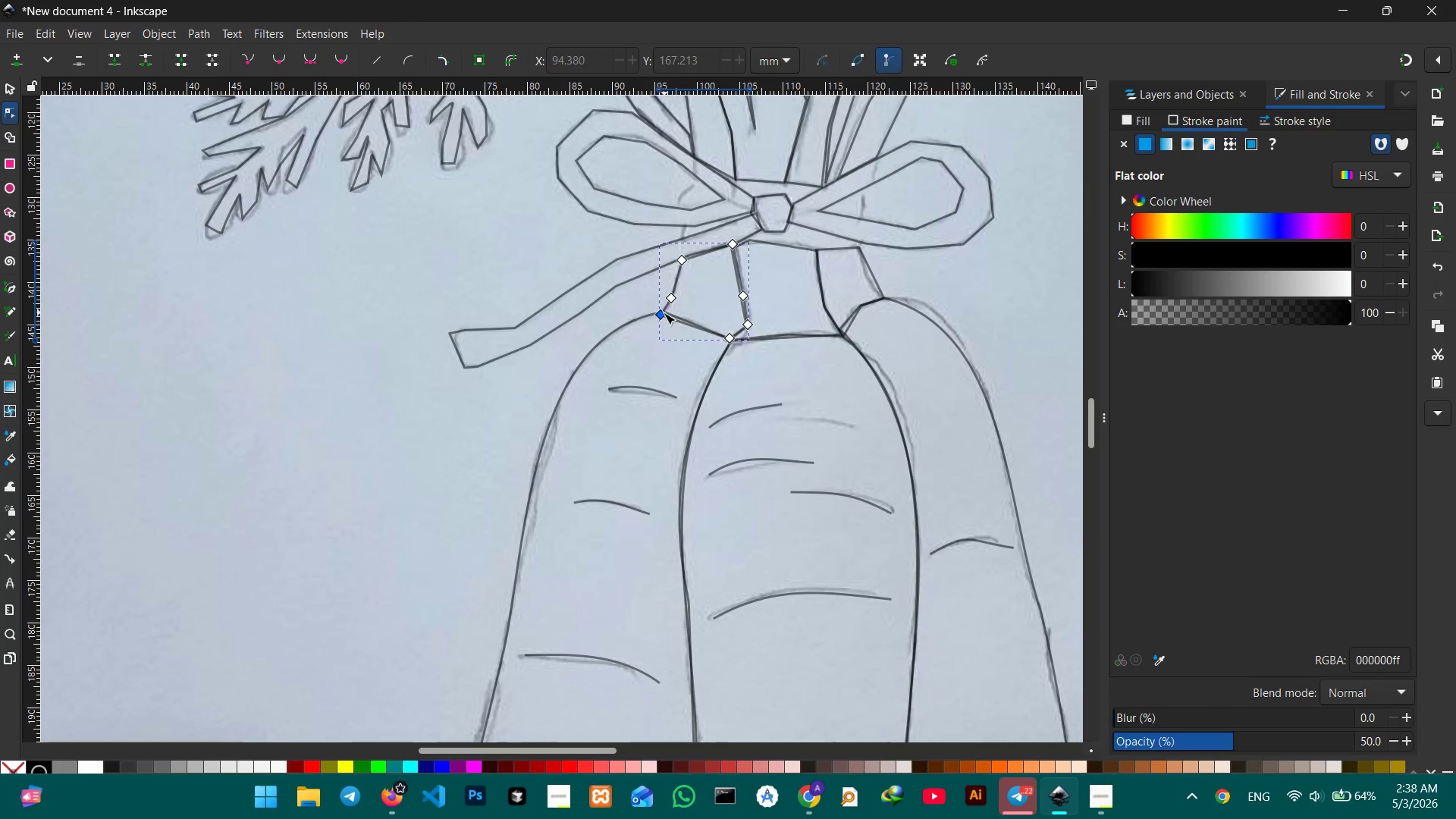 
left_click_drag(start_coordinate=[661, 312], to_coordinate=[660, 308])
 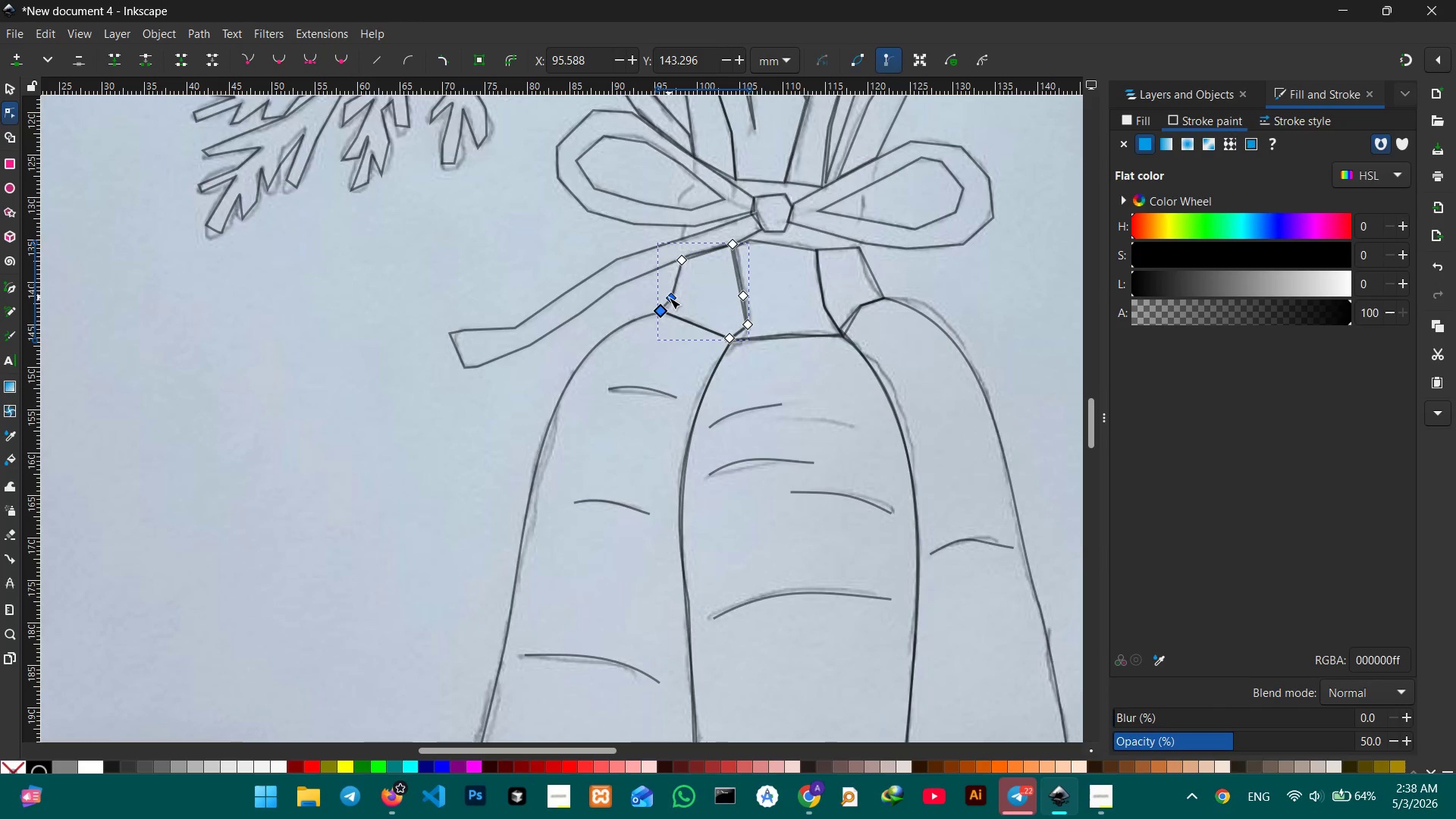 
left_click([669, 297])
 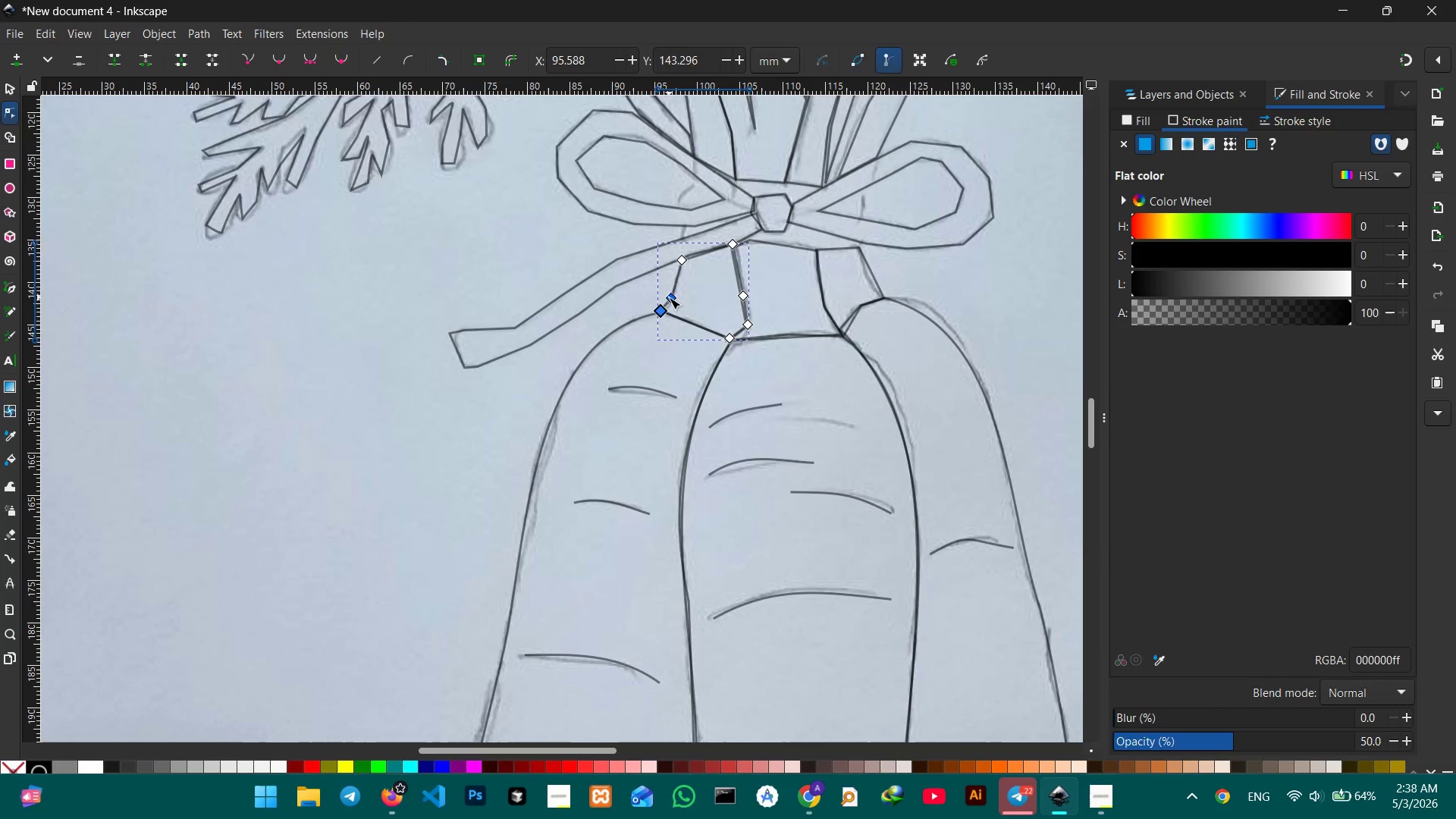 
key(Backspace)
 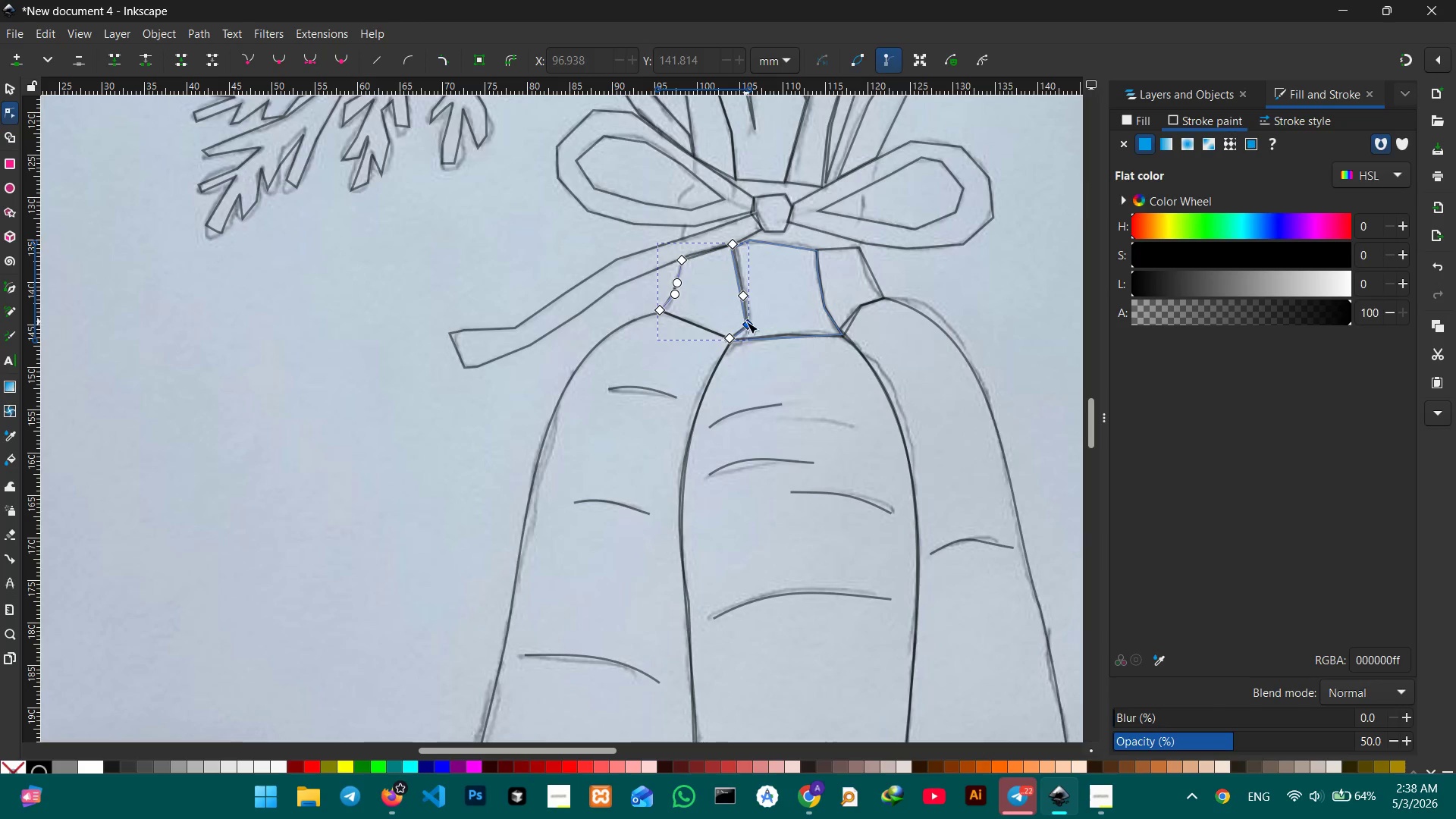 
left_click([746, 322])
 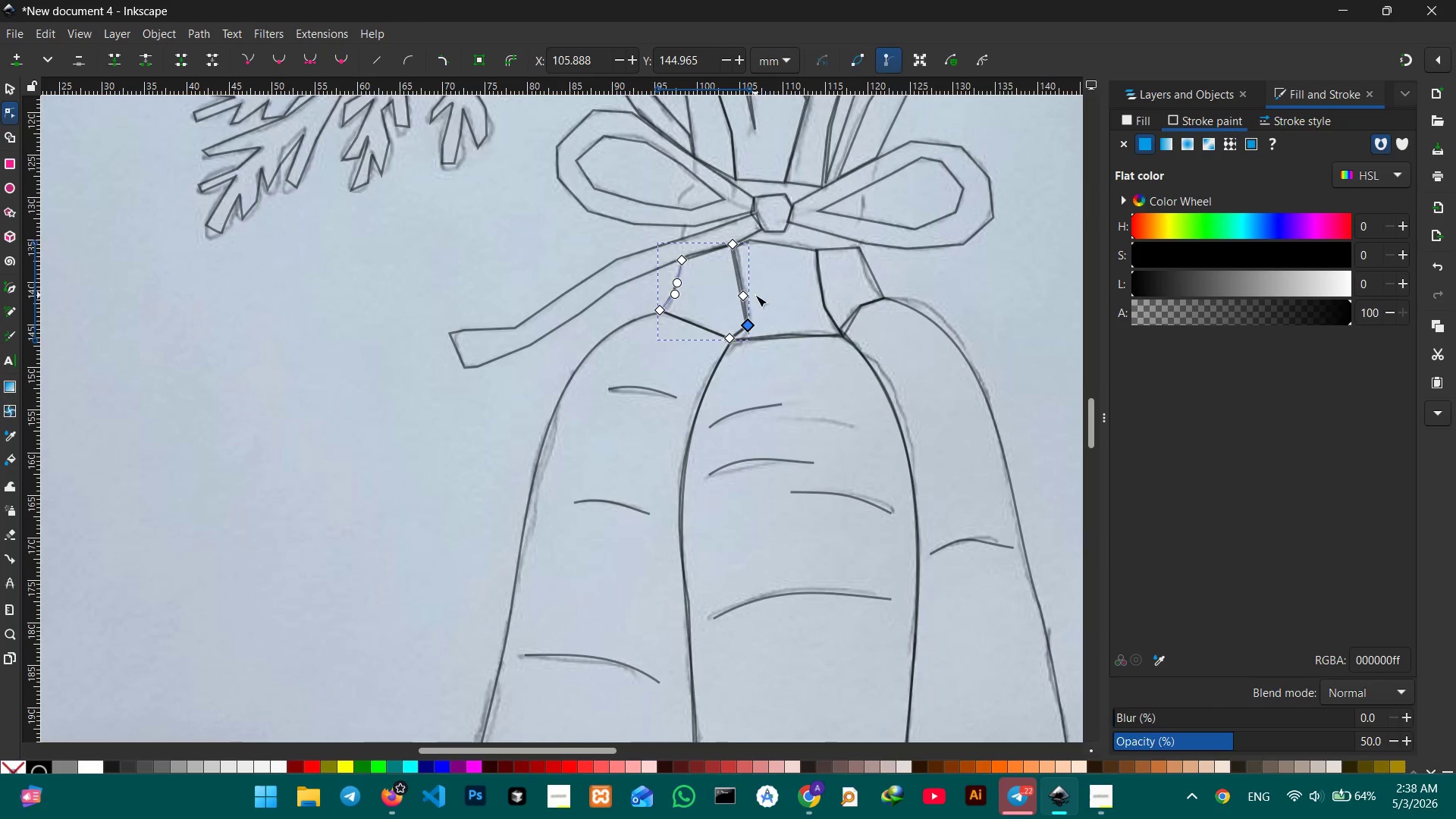 
key(Backspace)
 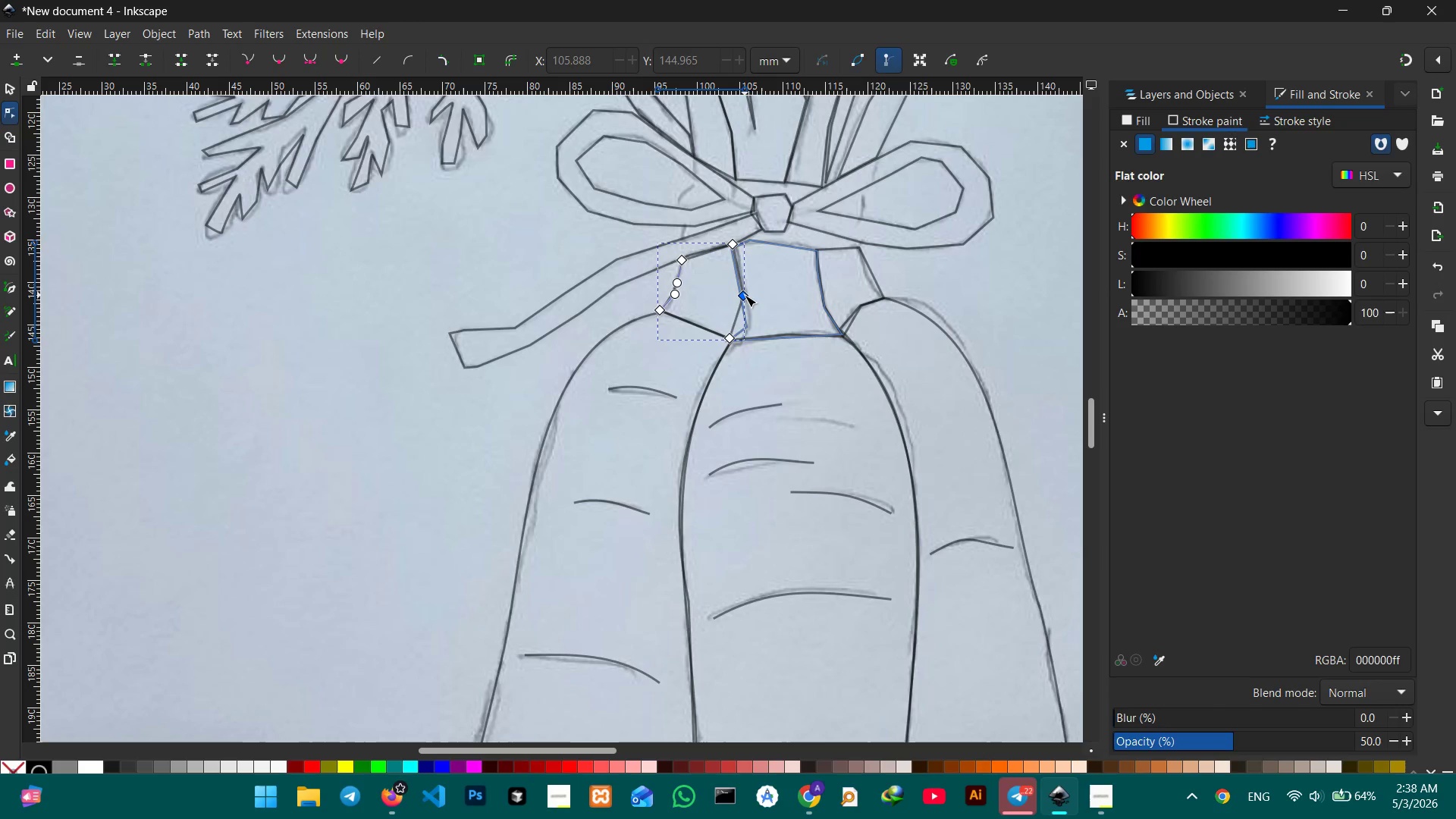 
left_click([745, 295])
 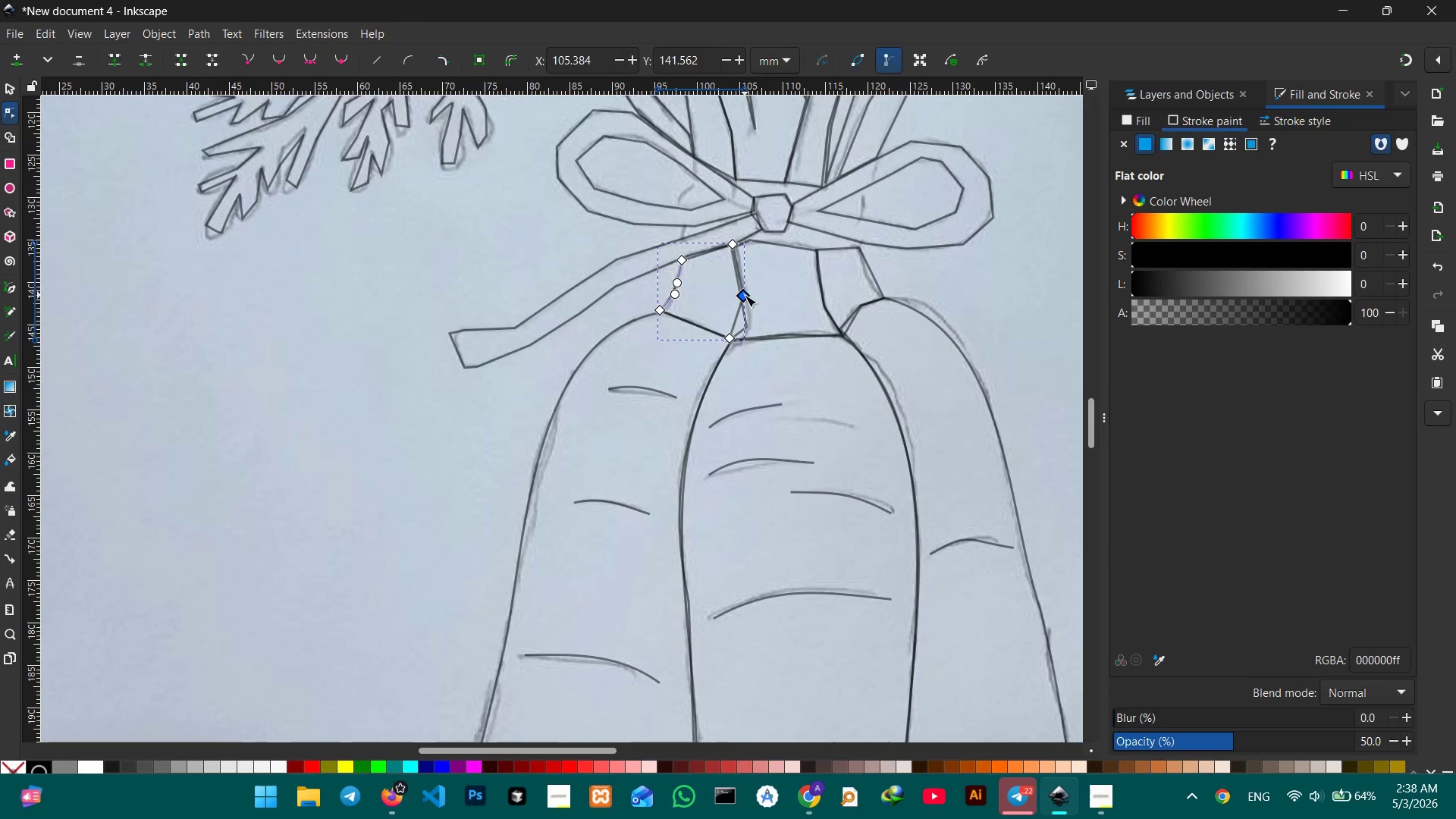 
key(Backspace)
 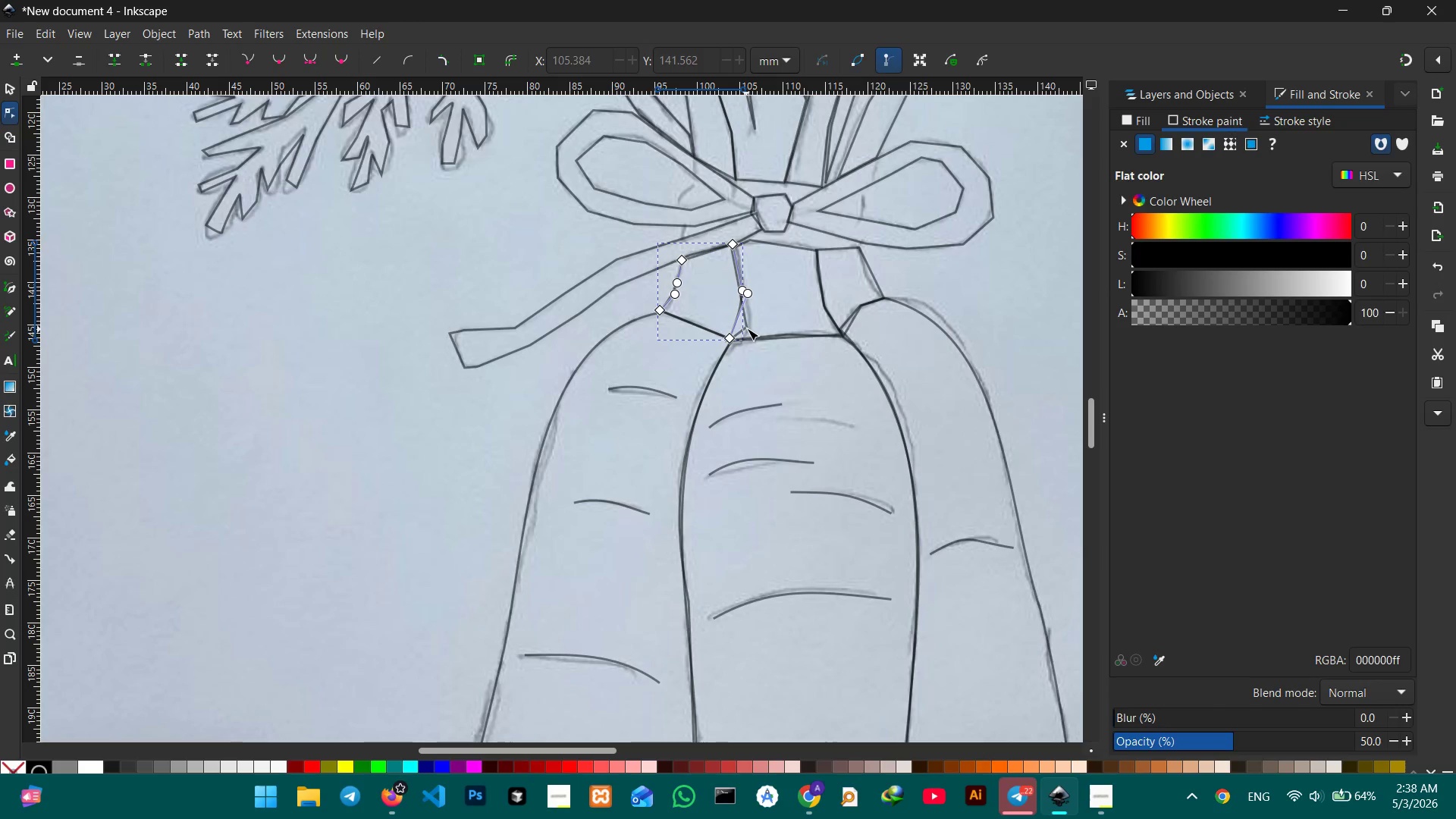 
left_click([747, 328])
 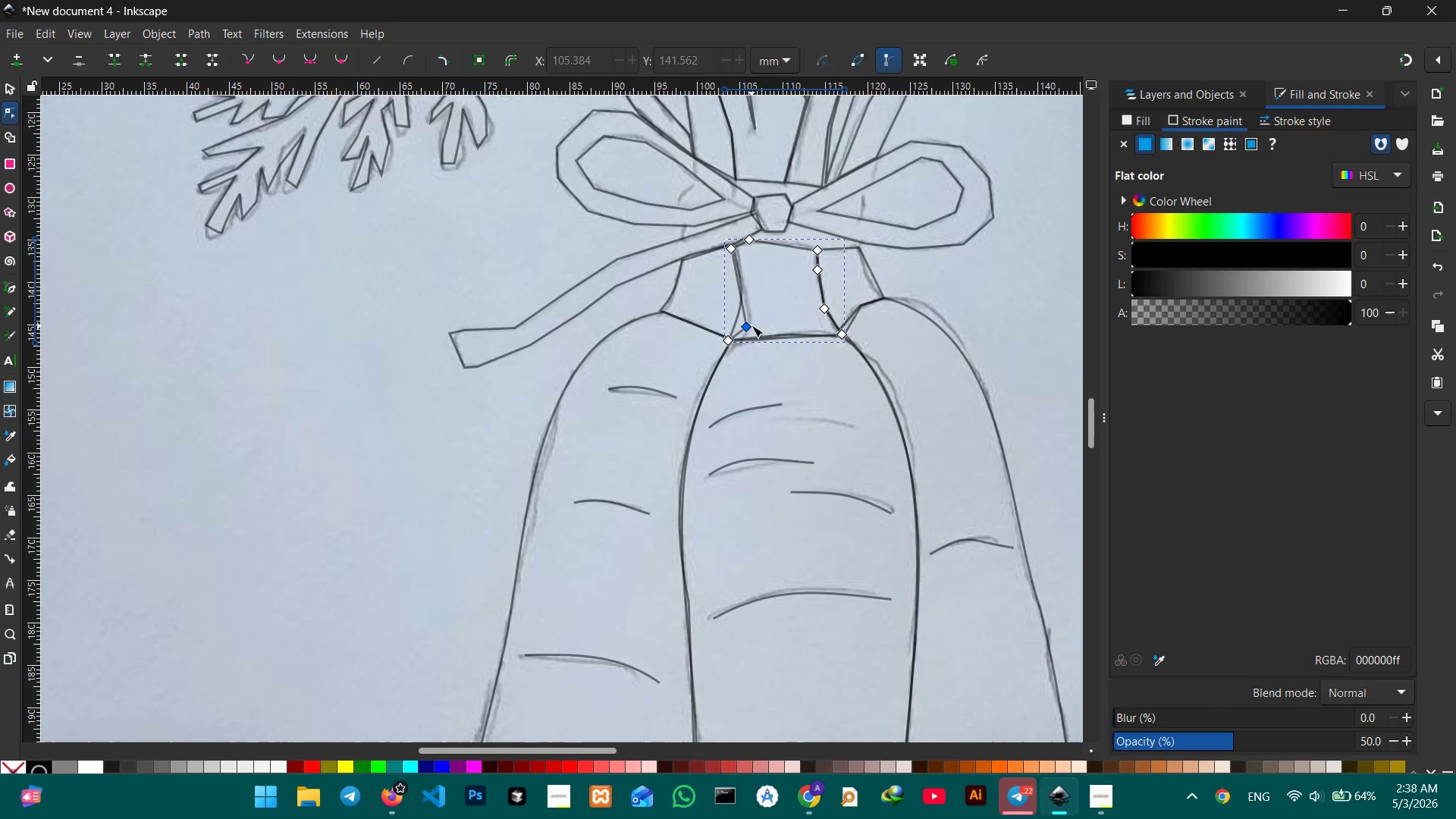 
left_click([749, 325])
 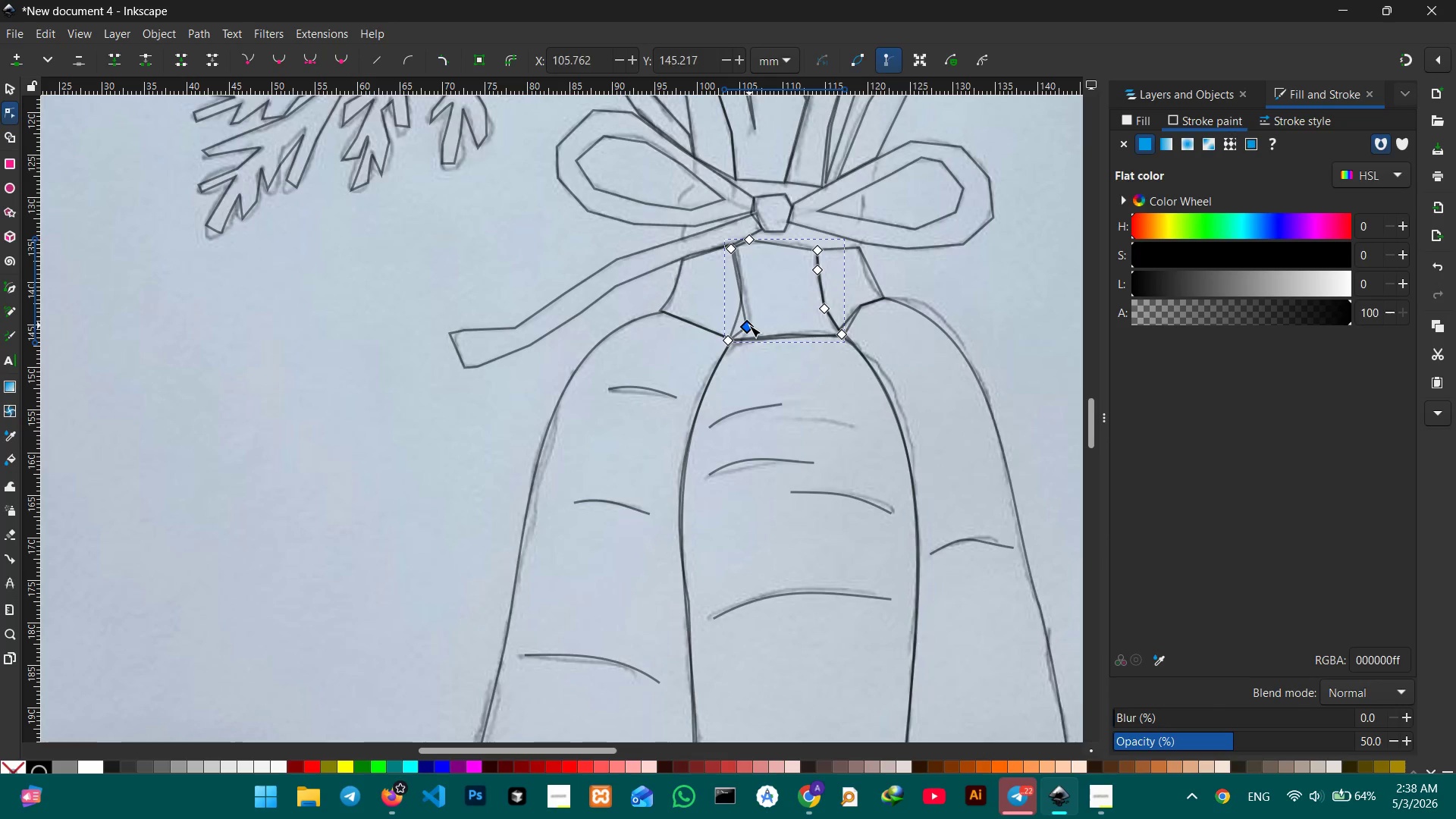 
key(Backspace)
 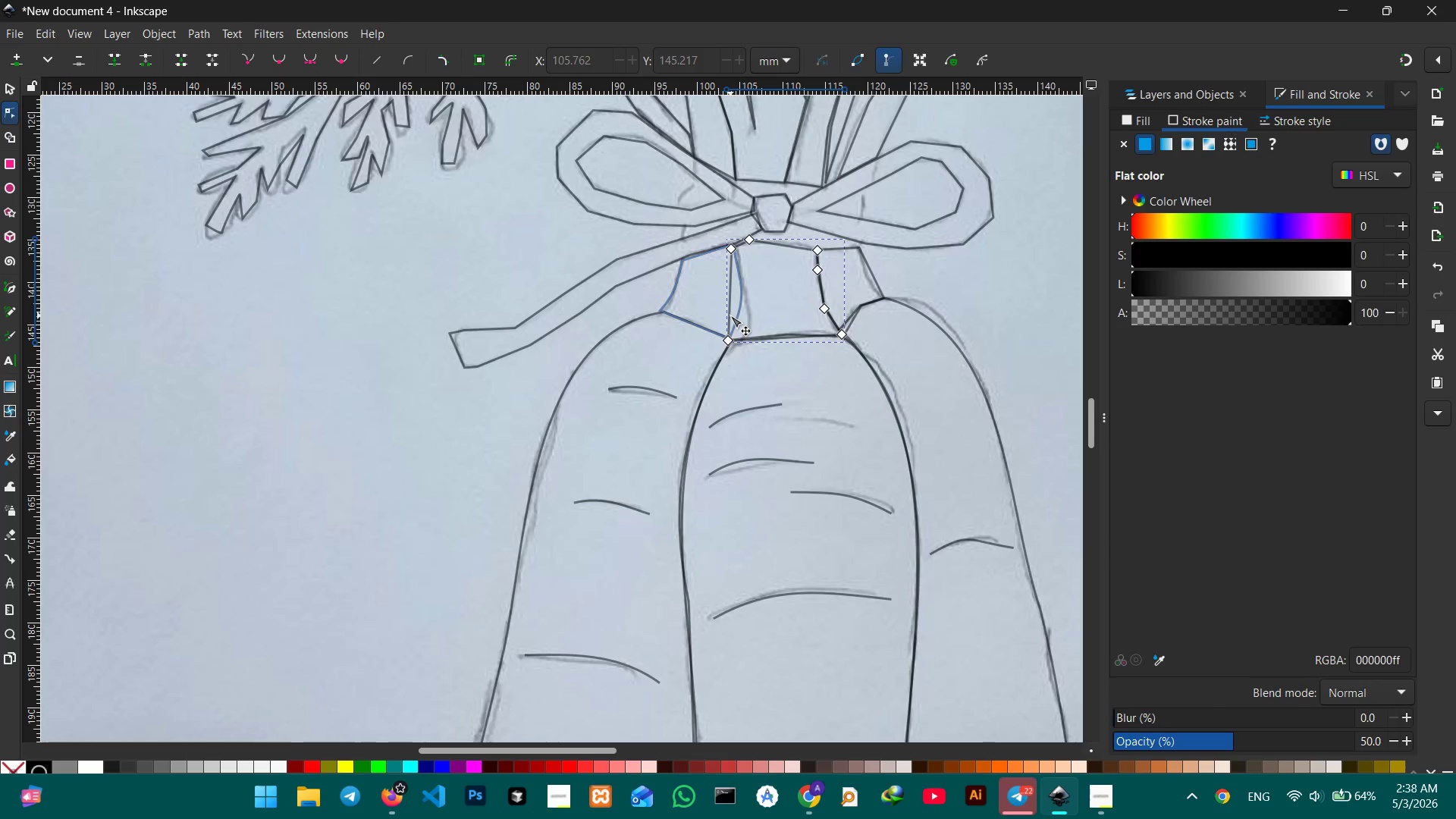 
left_click_drag(start_coordinate=[727, 315], to_coordinate=[745, 327])
 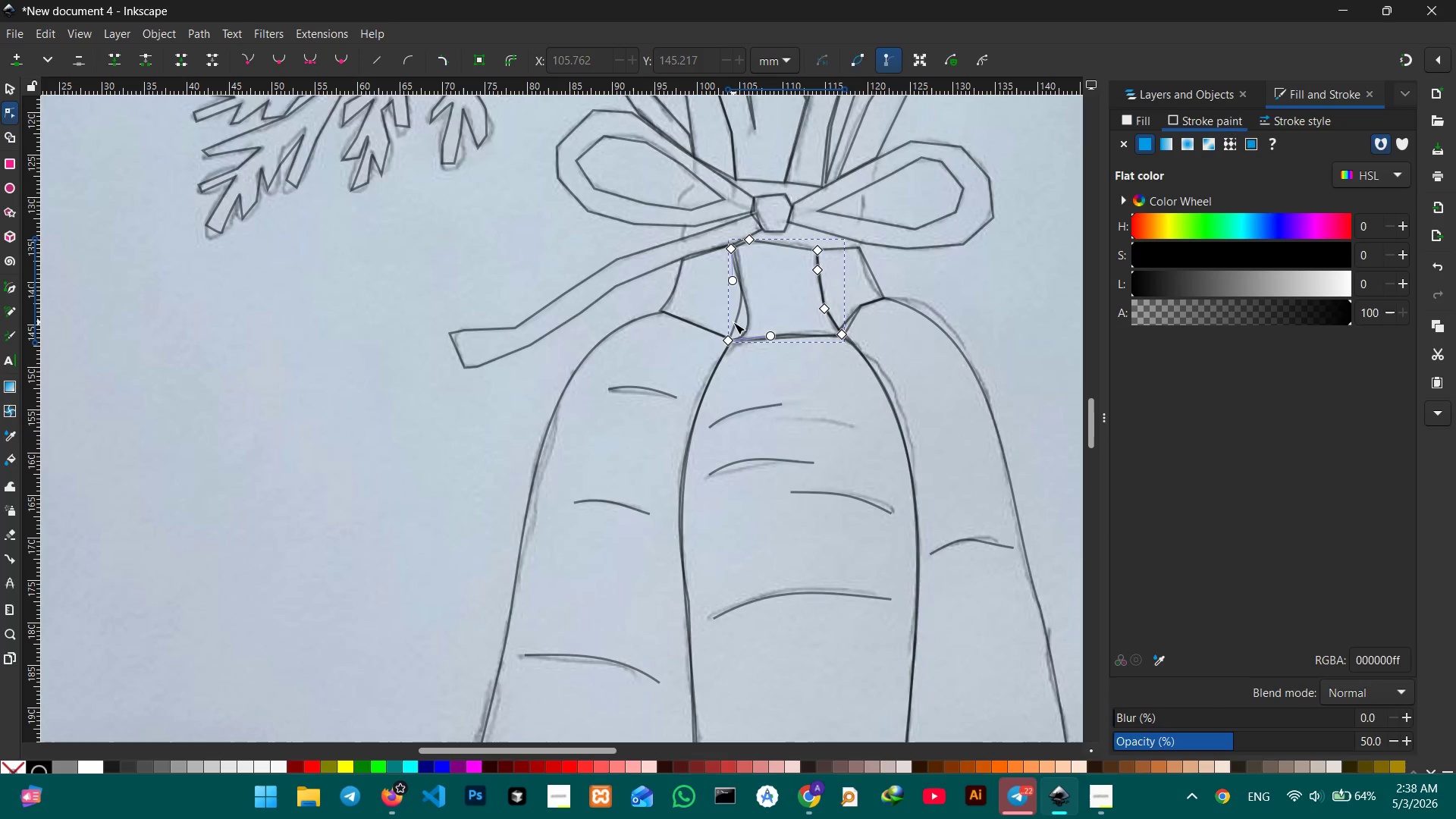 
left_click([733, 322])
 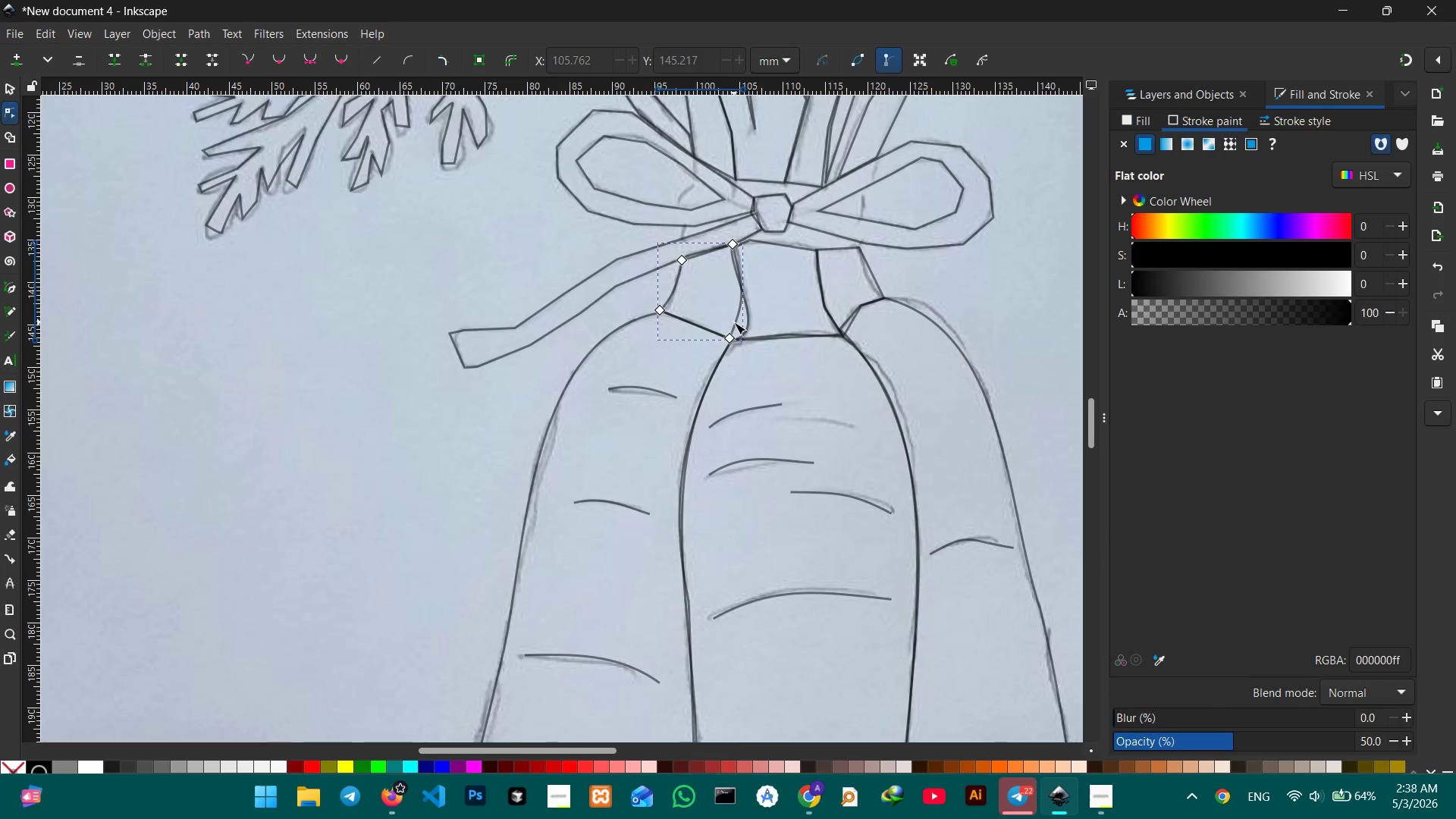 
left_click_drag(start_coordinate=[734, 322], to_coordinate=[738, 337])
 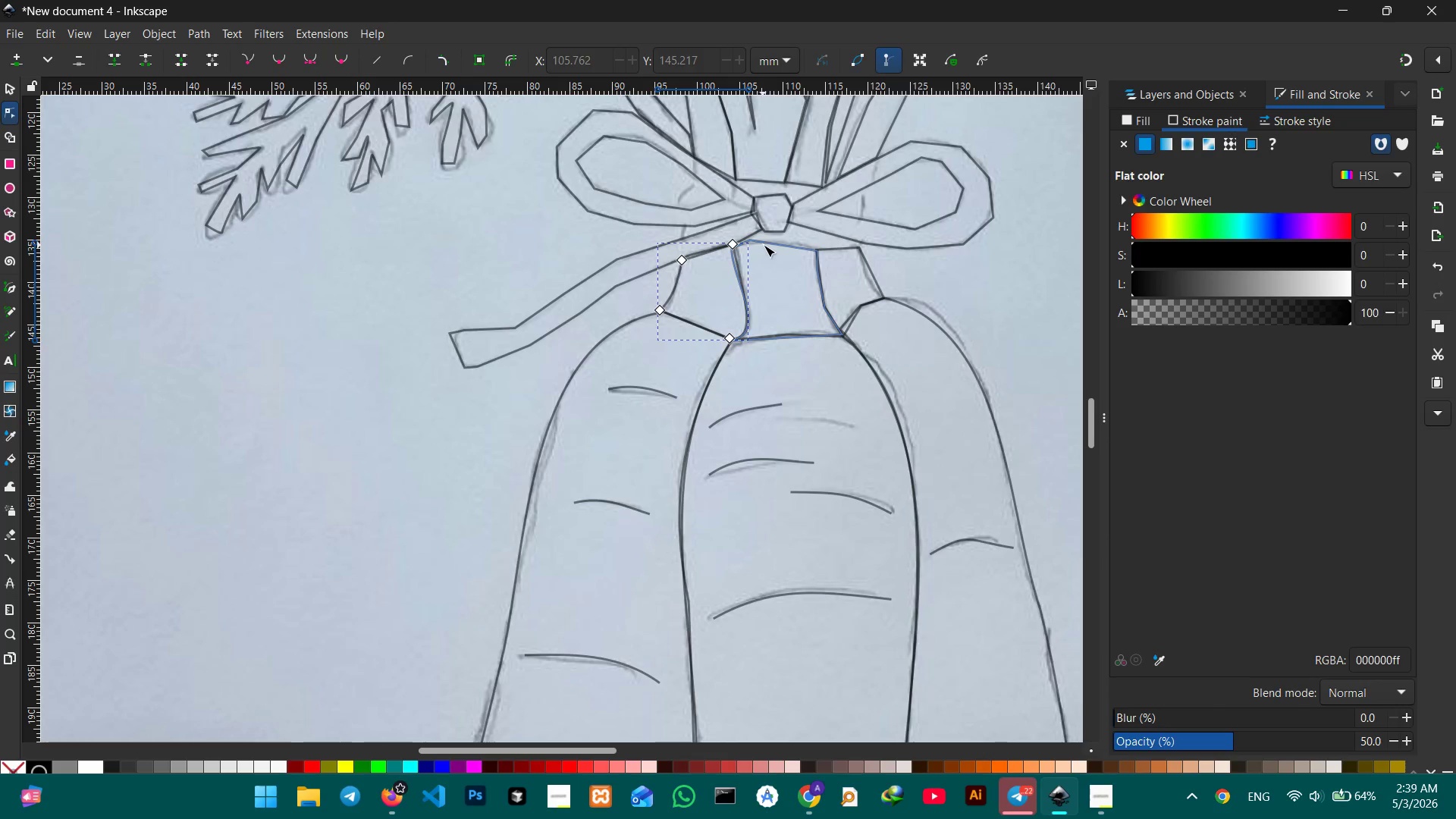 
left_click([765, 244])
 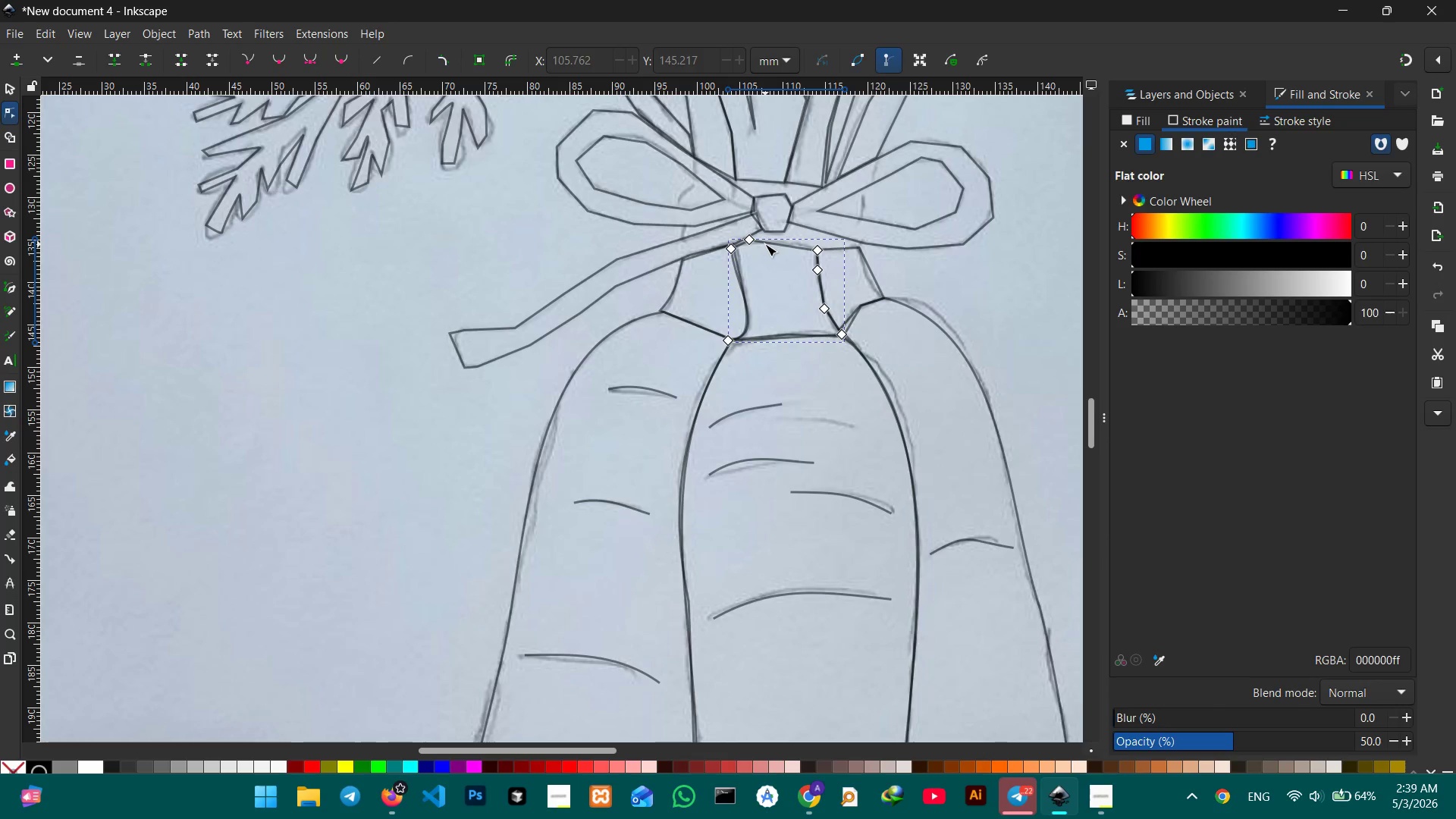 
hold_key(key=ControlLeft, duration=0.31)
scroll: coordinate [765, 244], scroll_direction: up, amount: 2.0
 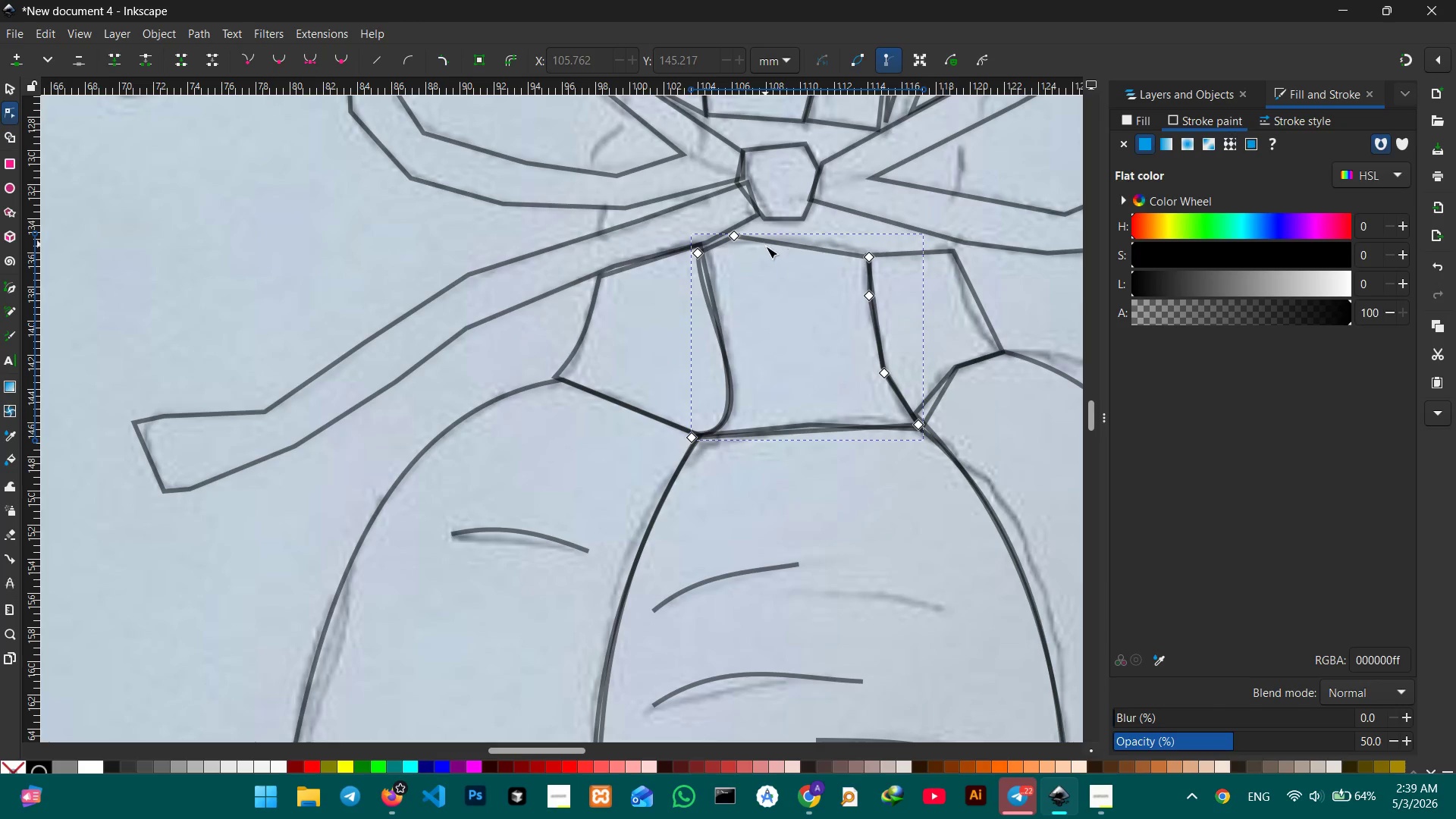 
hold_key(key=Space, duration=0.86)
 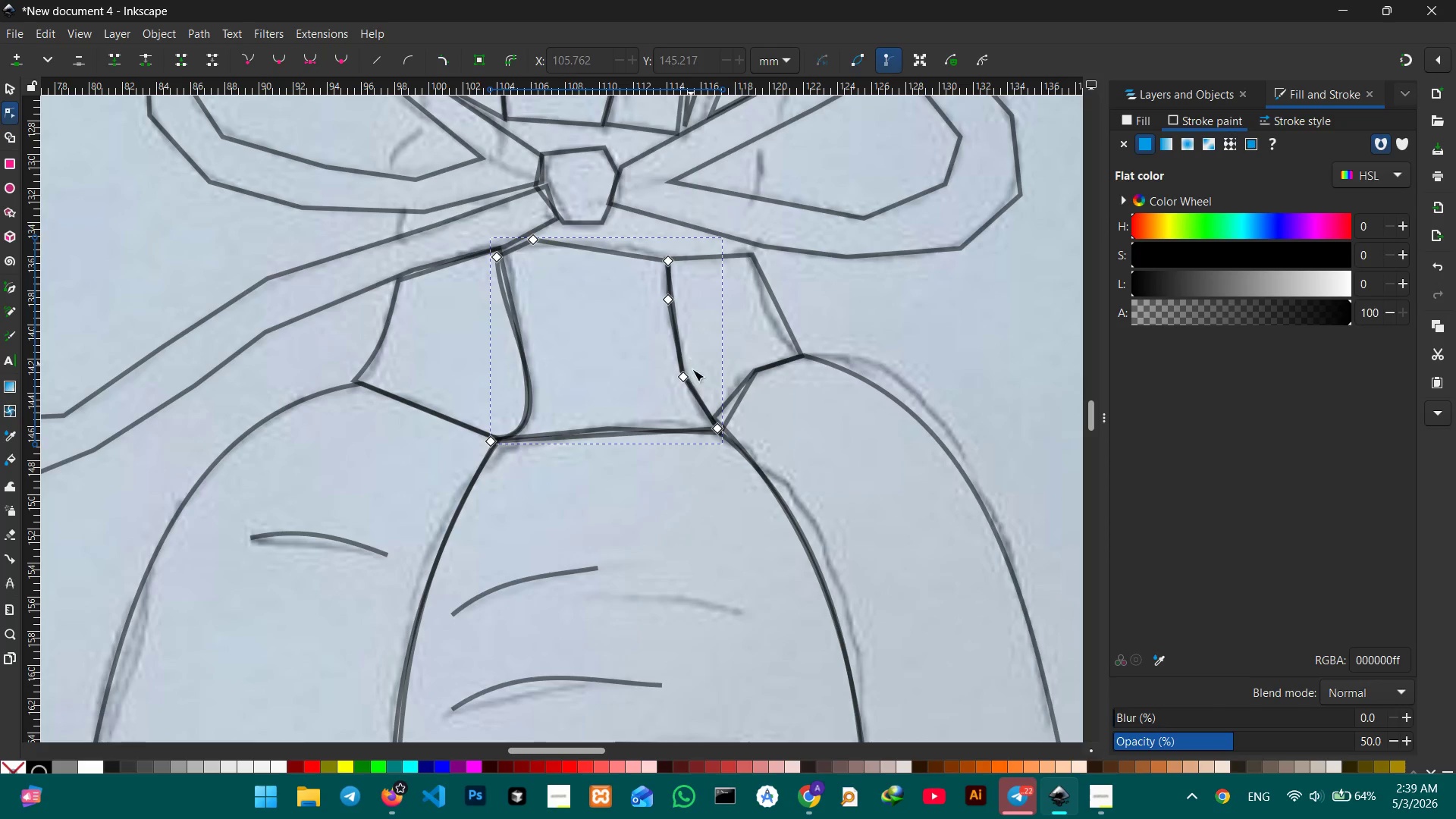 
left_click_drag(start_coordinate=[905, 356], to_coordinate=[714, 349])
 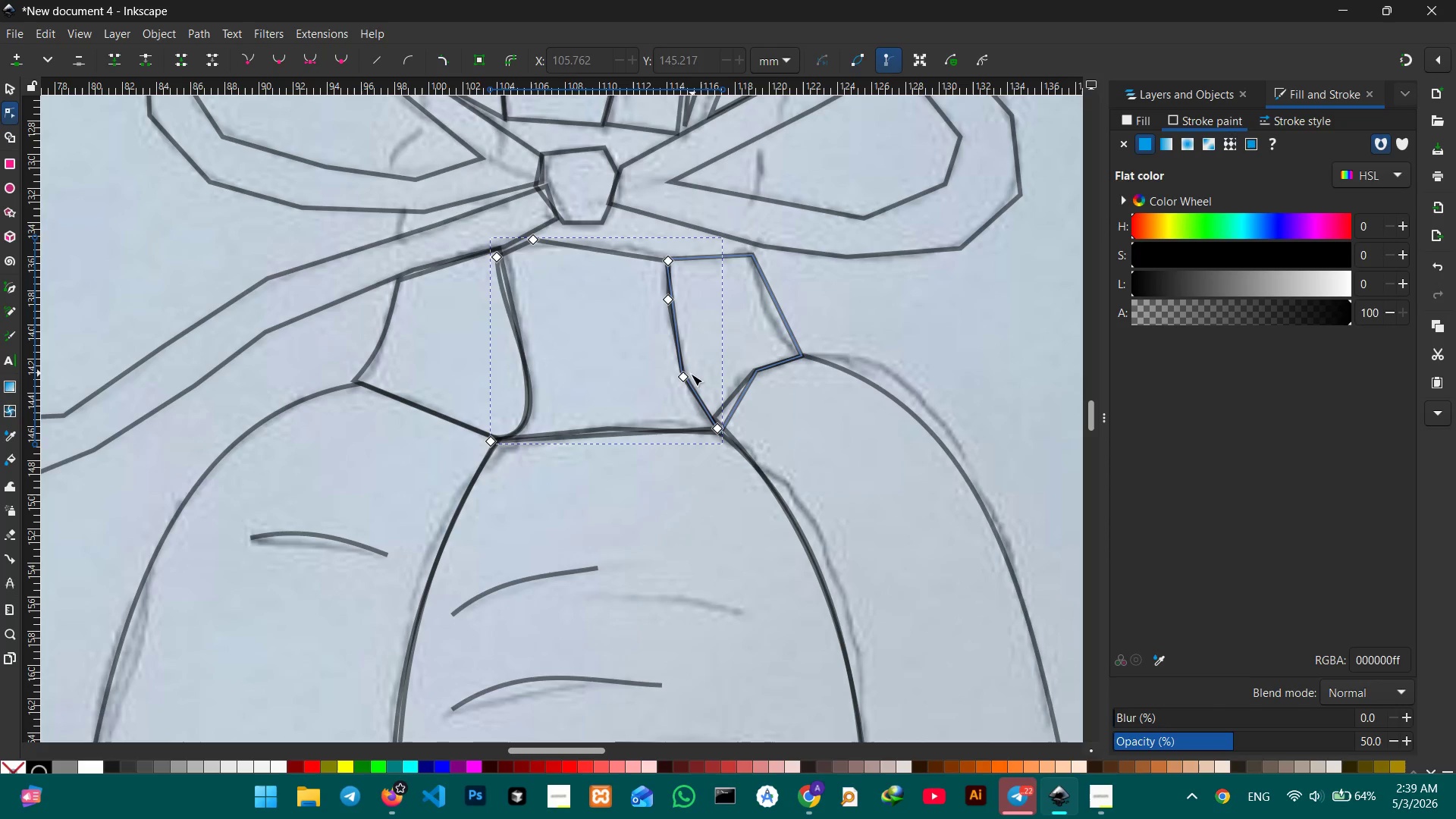 
left_click([681, 379])
 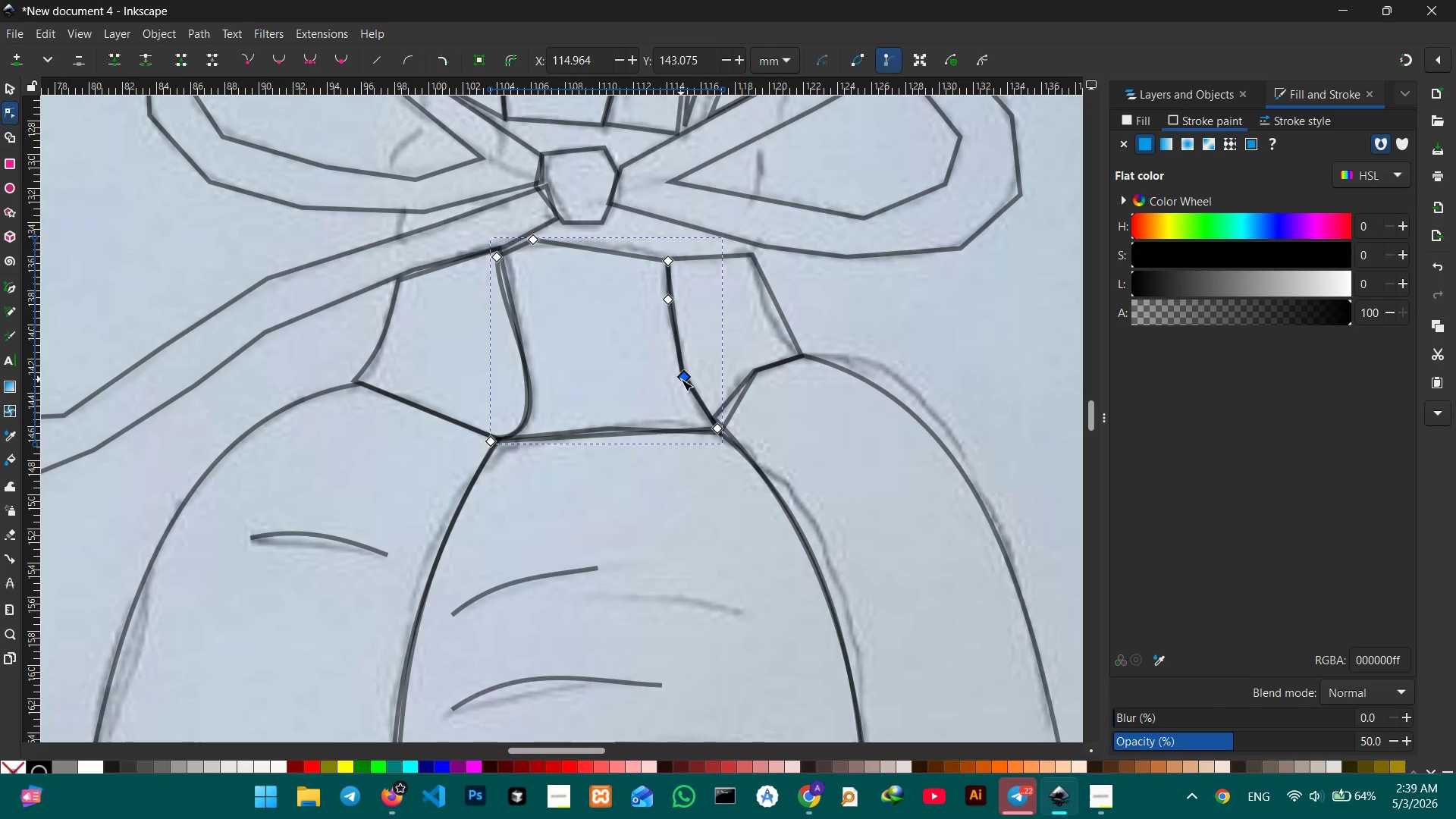 
key(Backspace)
 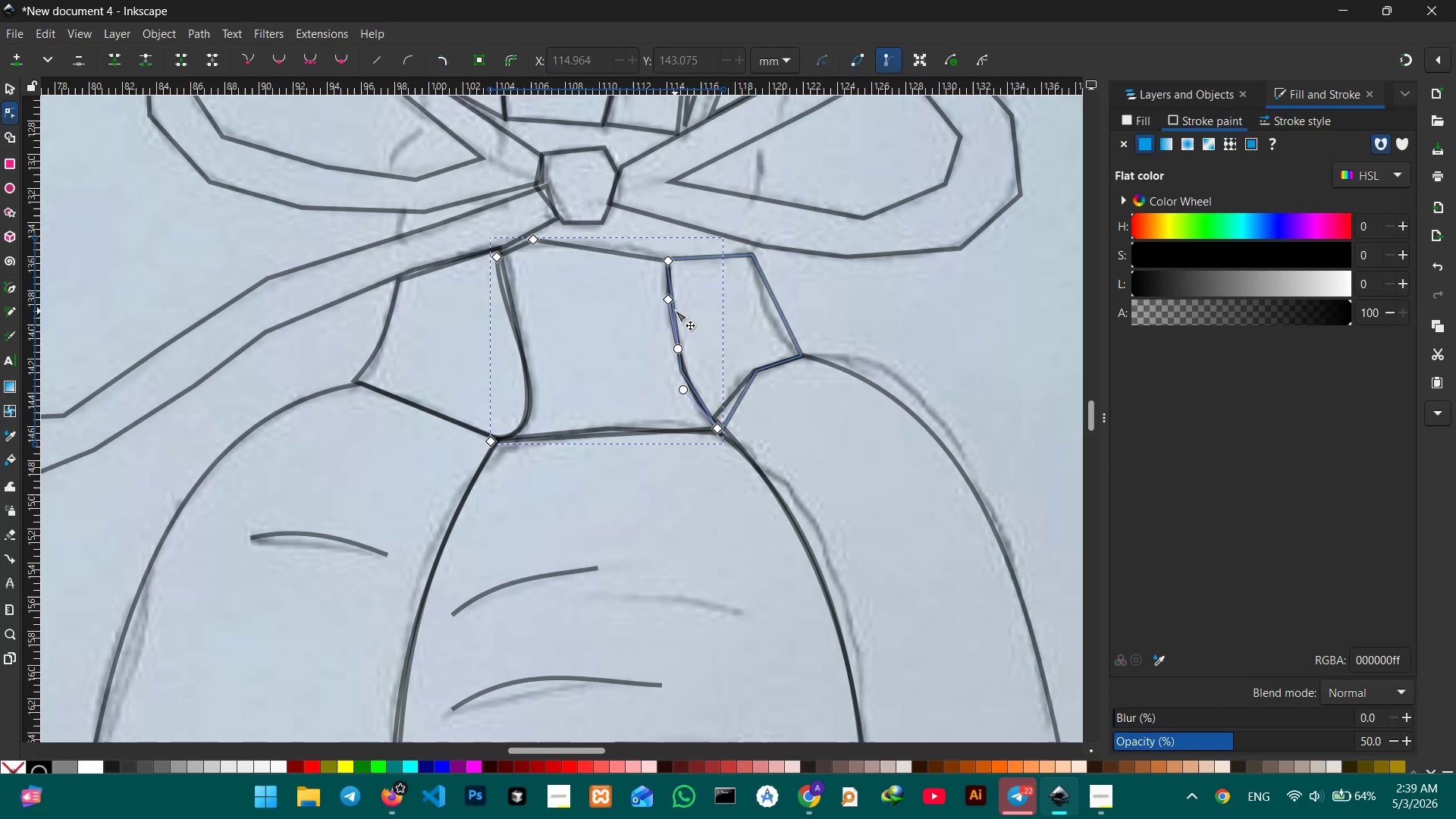 
left_click([670, 303])
 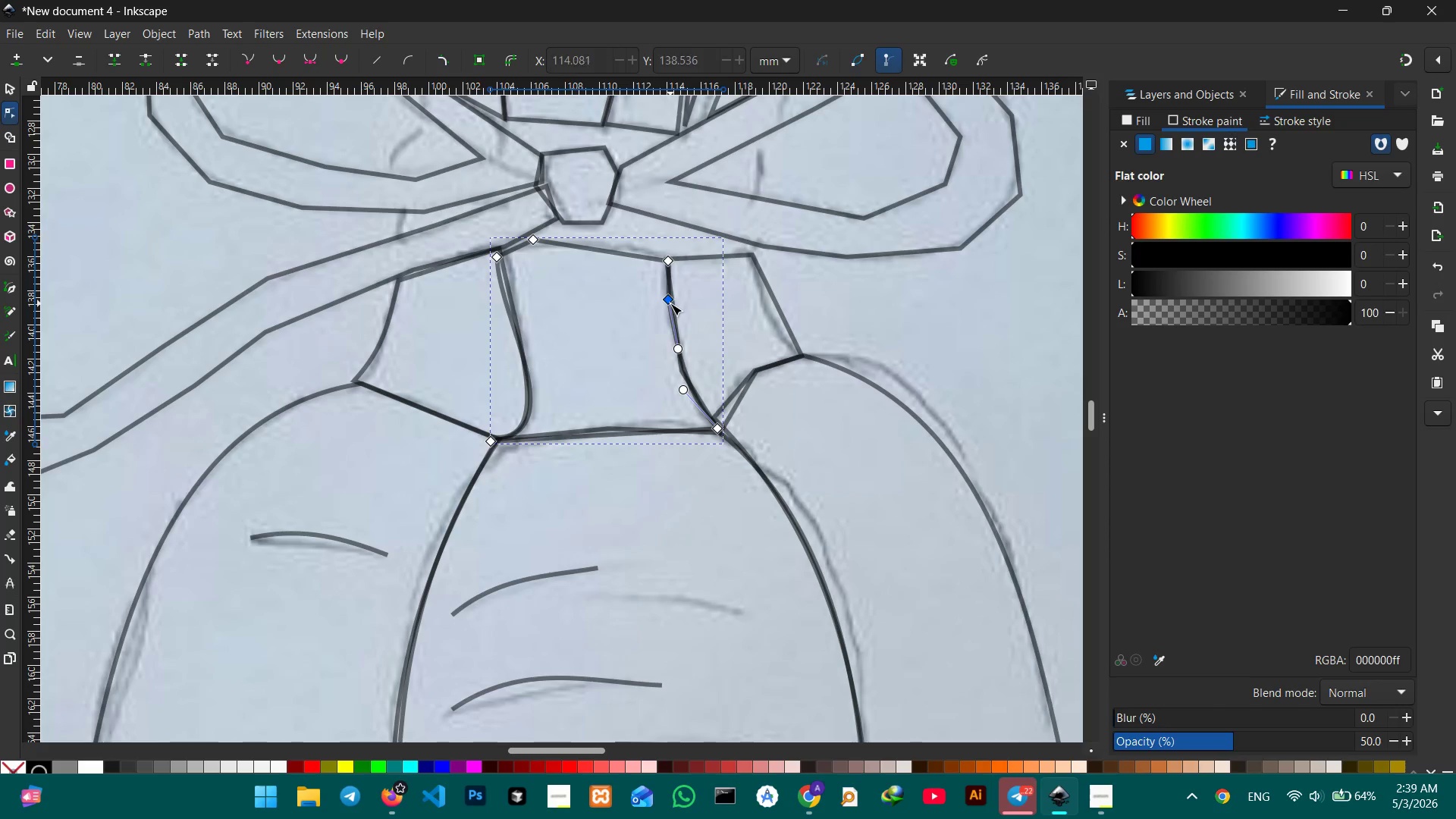 
key(Backspace)
 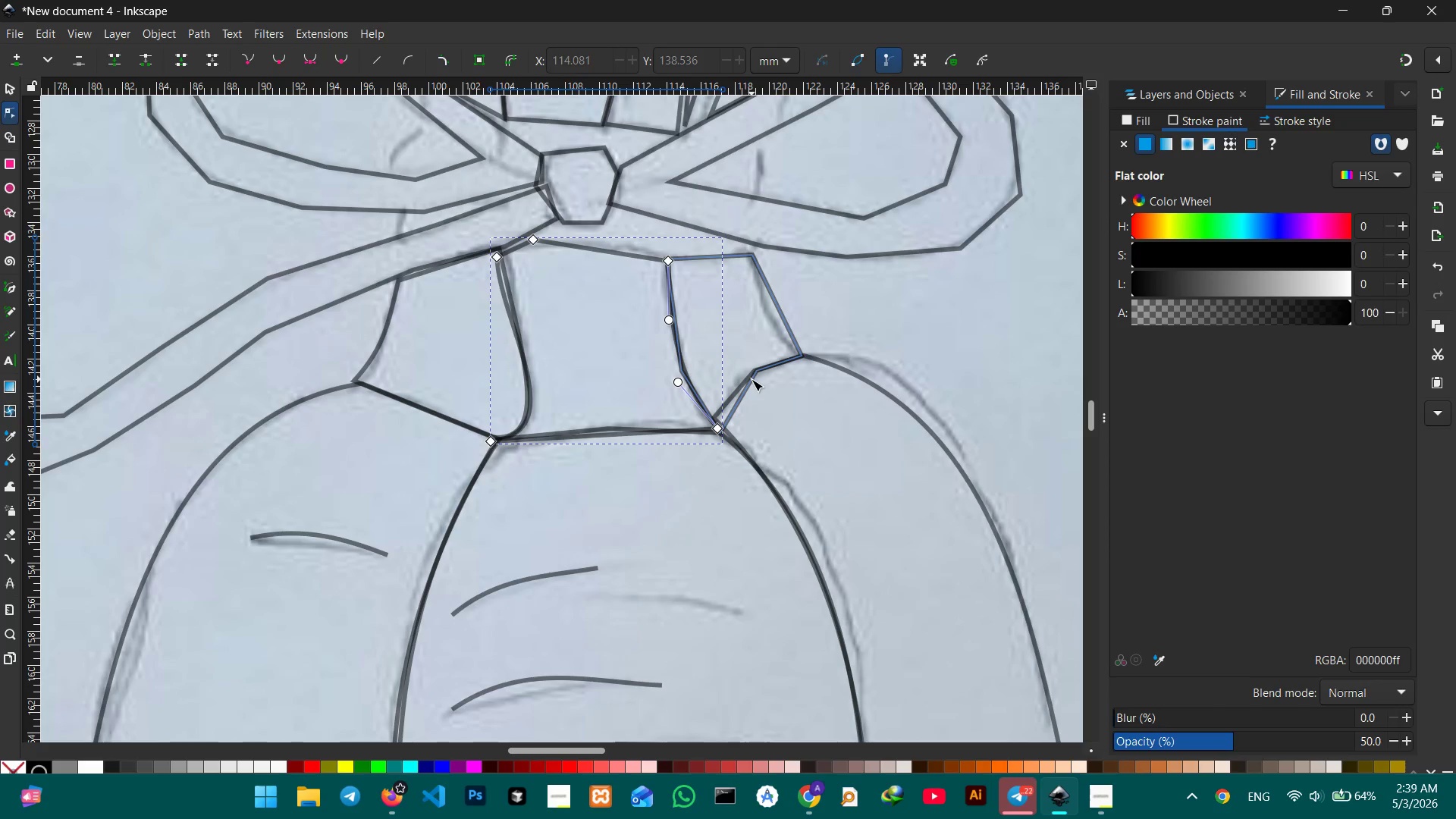 
left_click([749, 383])
 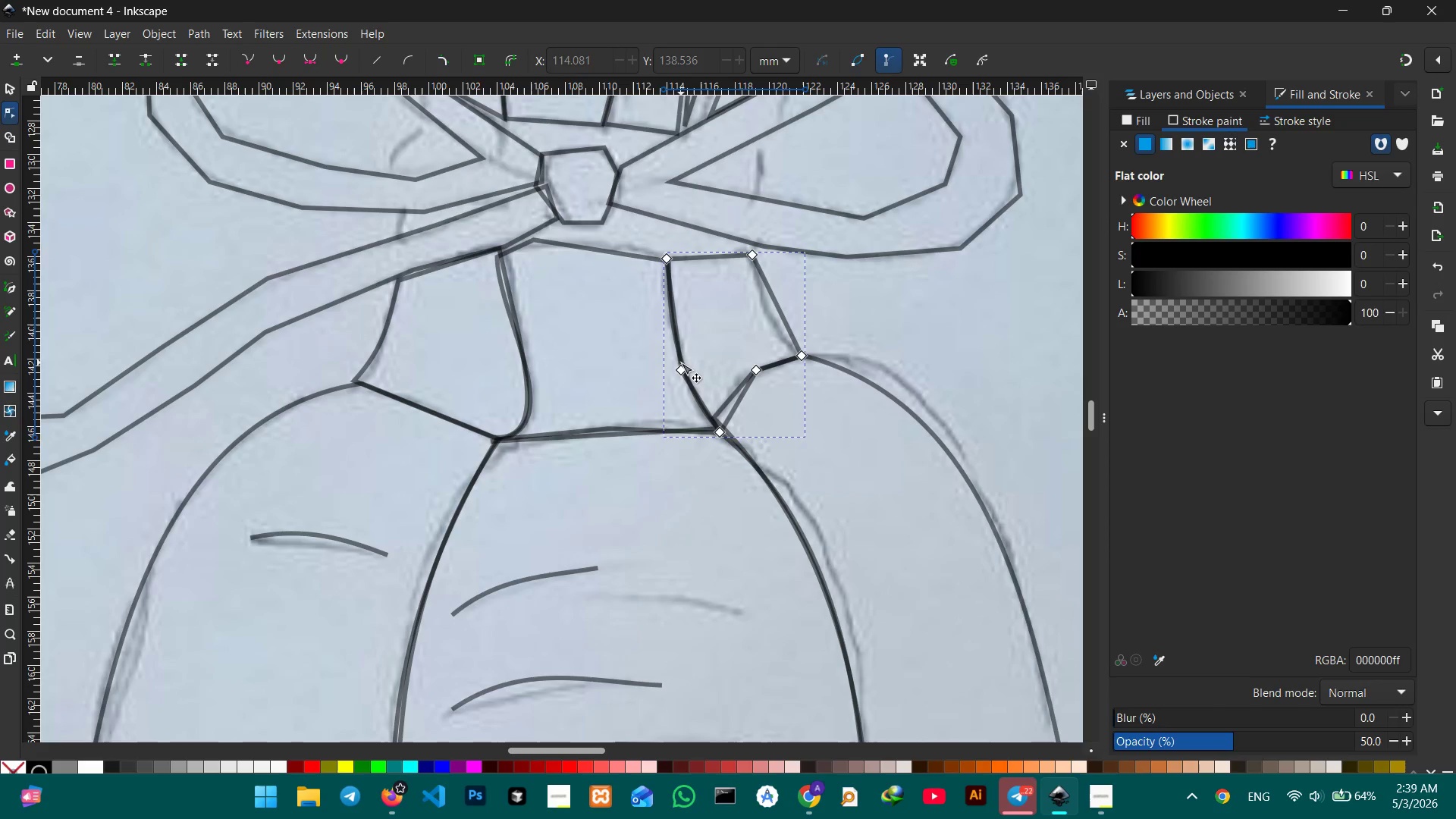 
left_click([682, 369])
 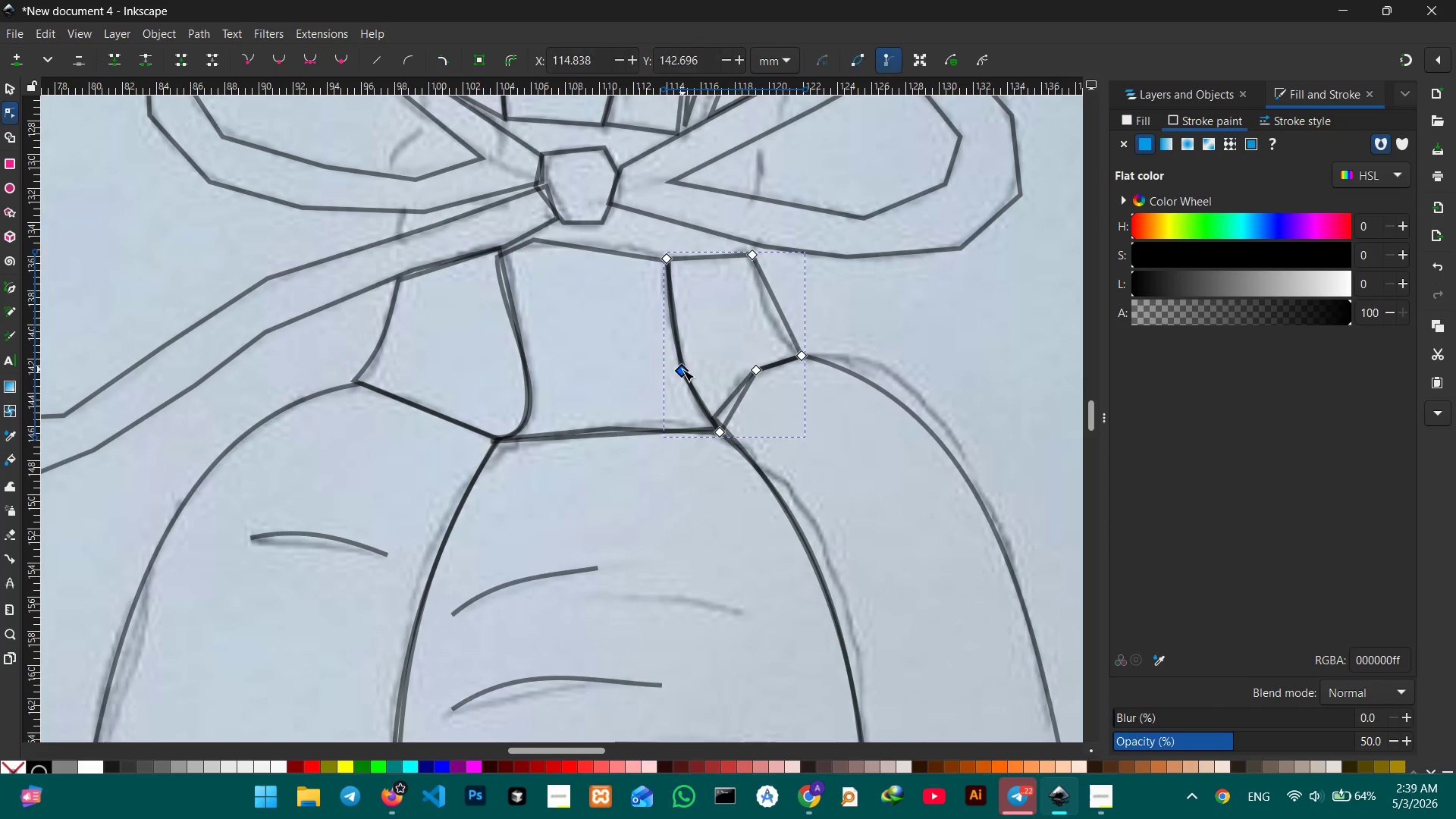 
key(Backspace)
 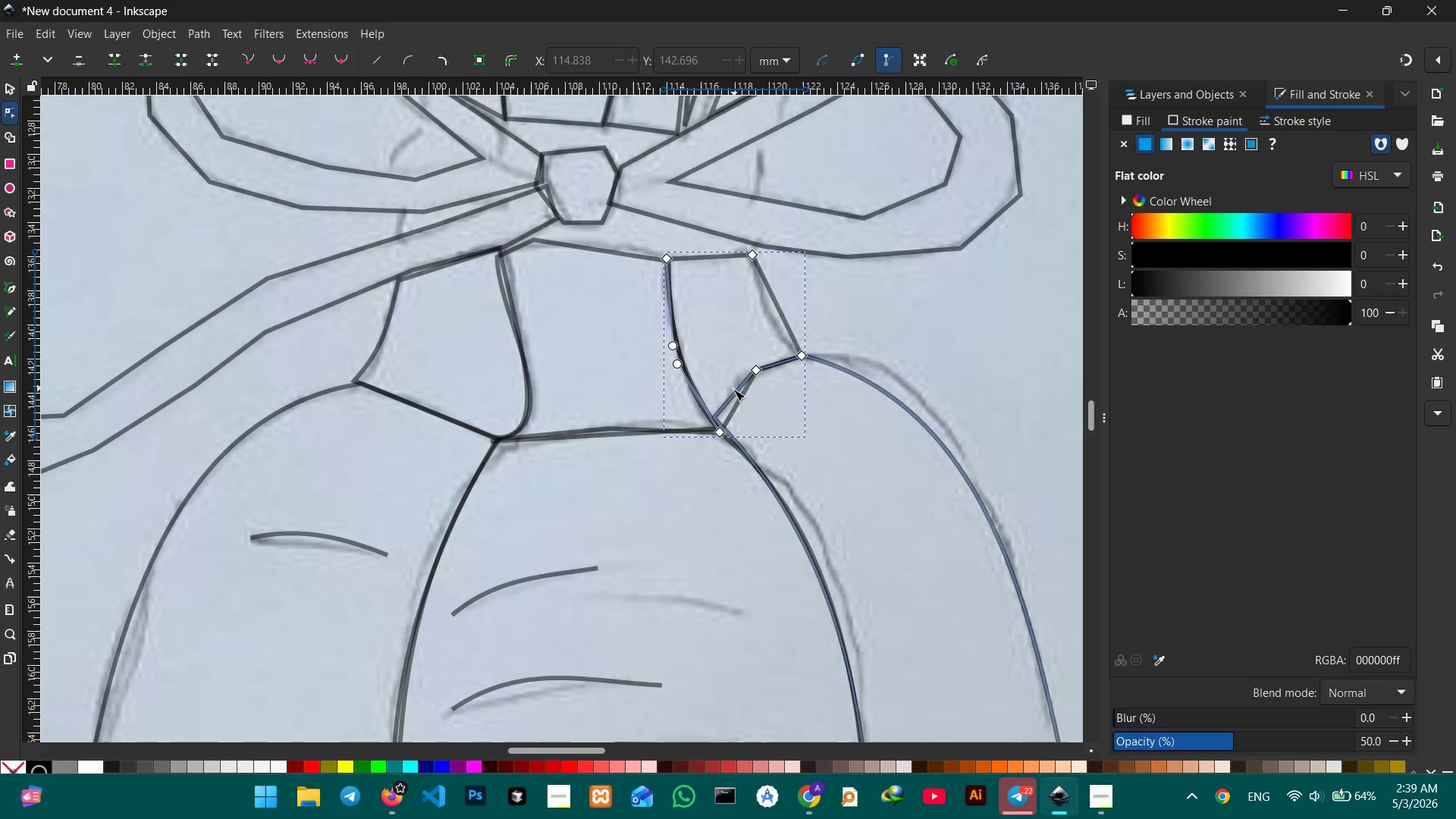 
left_click([733, 394])
 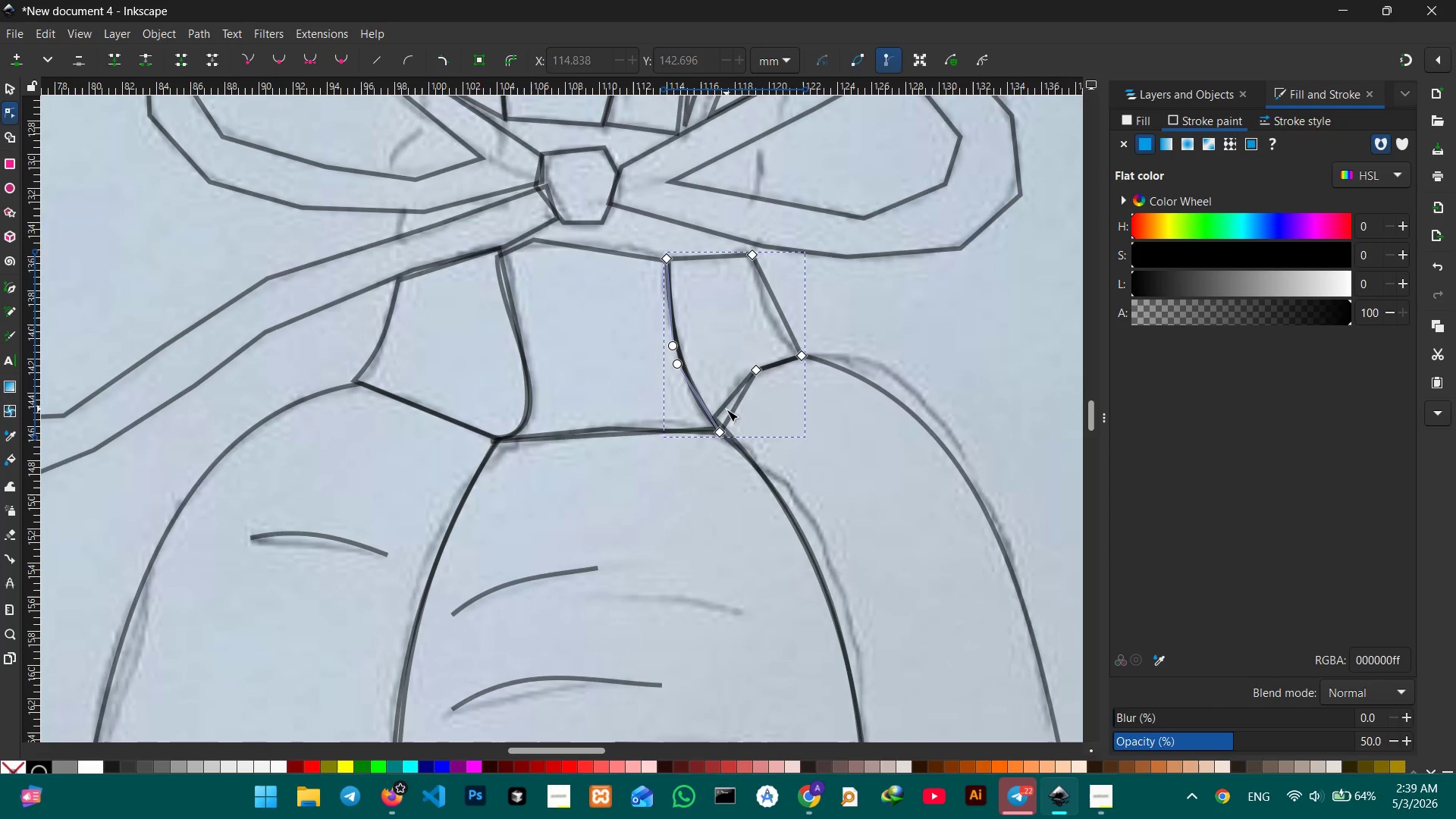 
left_click([729, 400])
 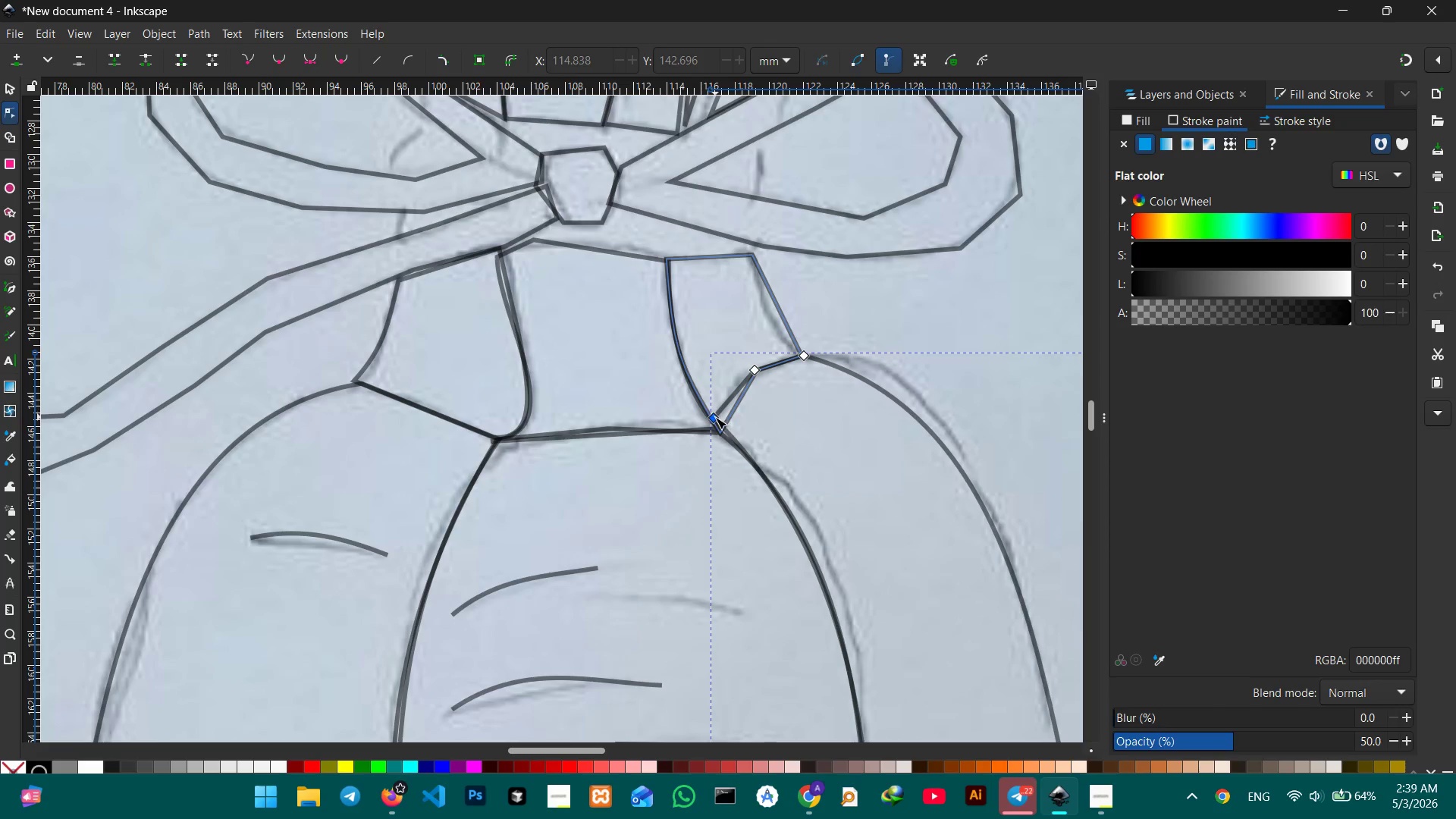 
left_click_drag(start_coordinate=[714, 417], to_coordinate=[723, 431])
 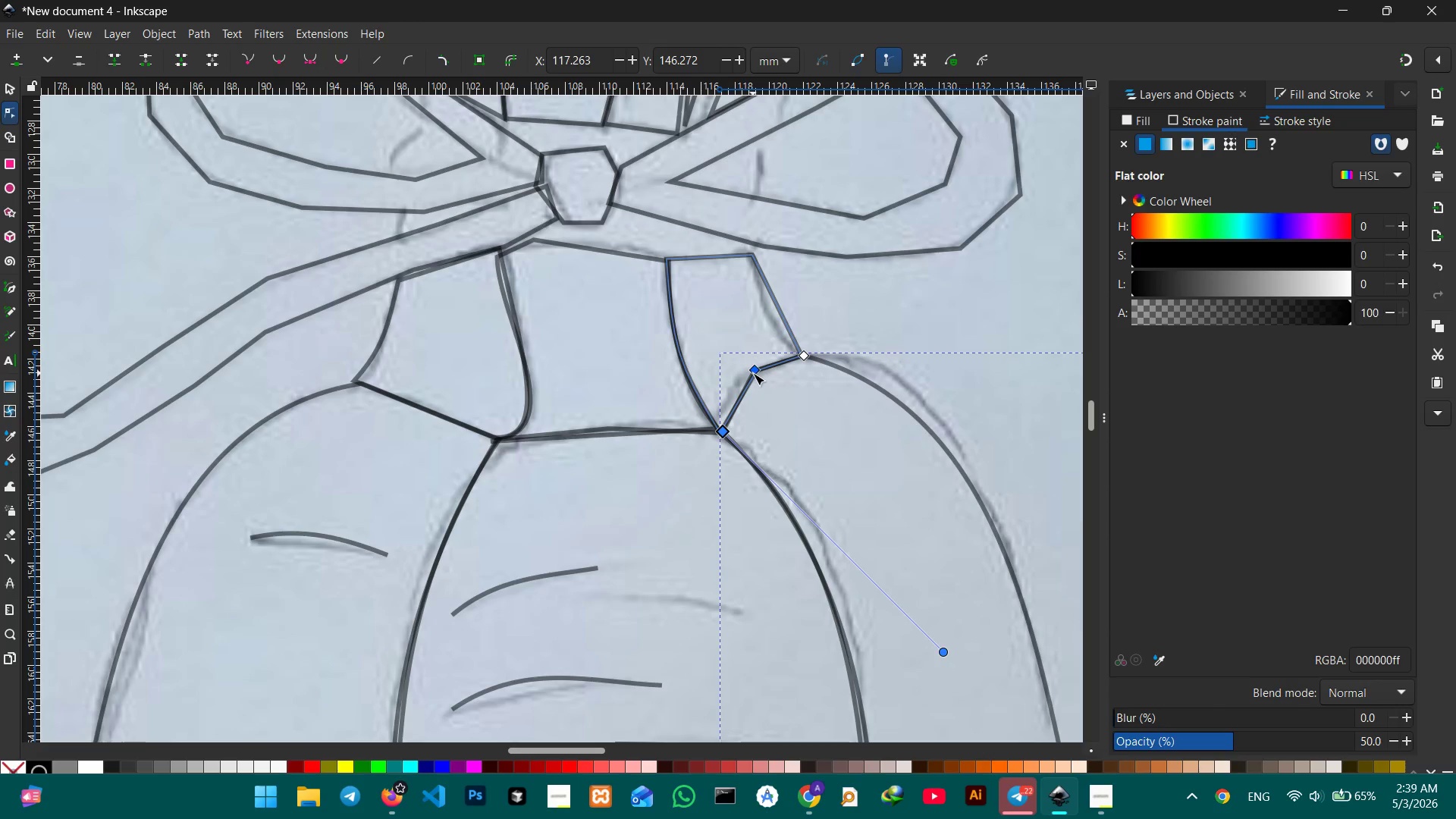 
left_click([754, 372])
 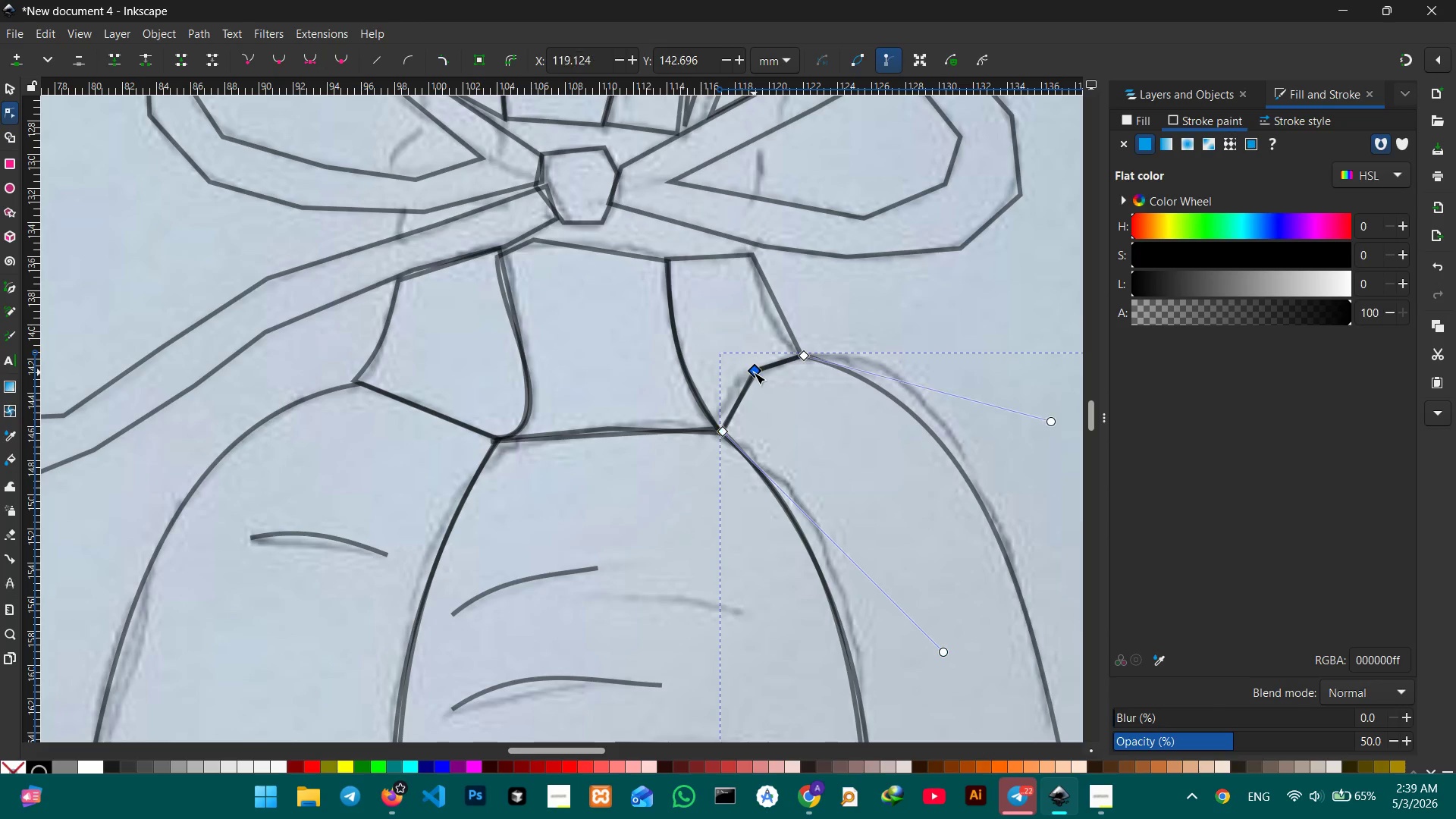 
key(Backspace)
 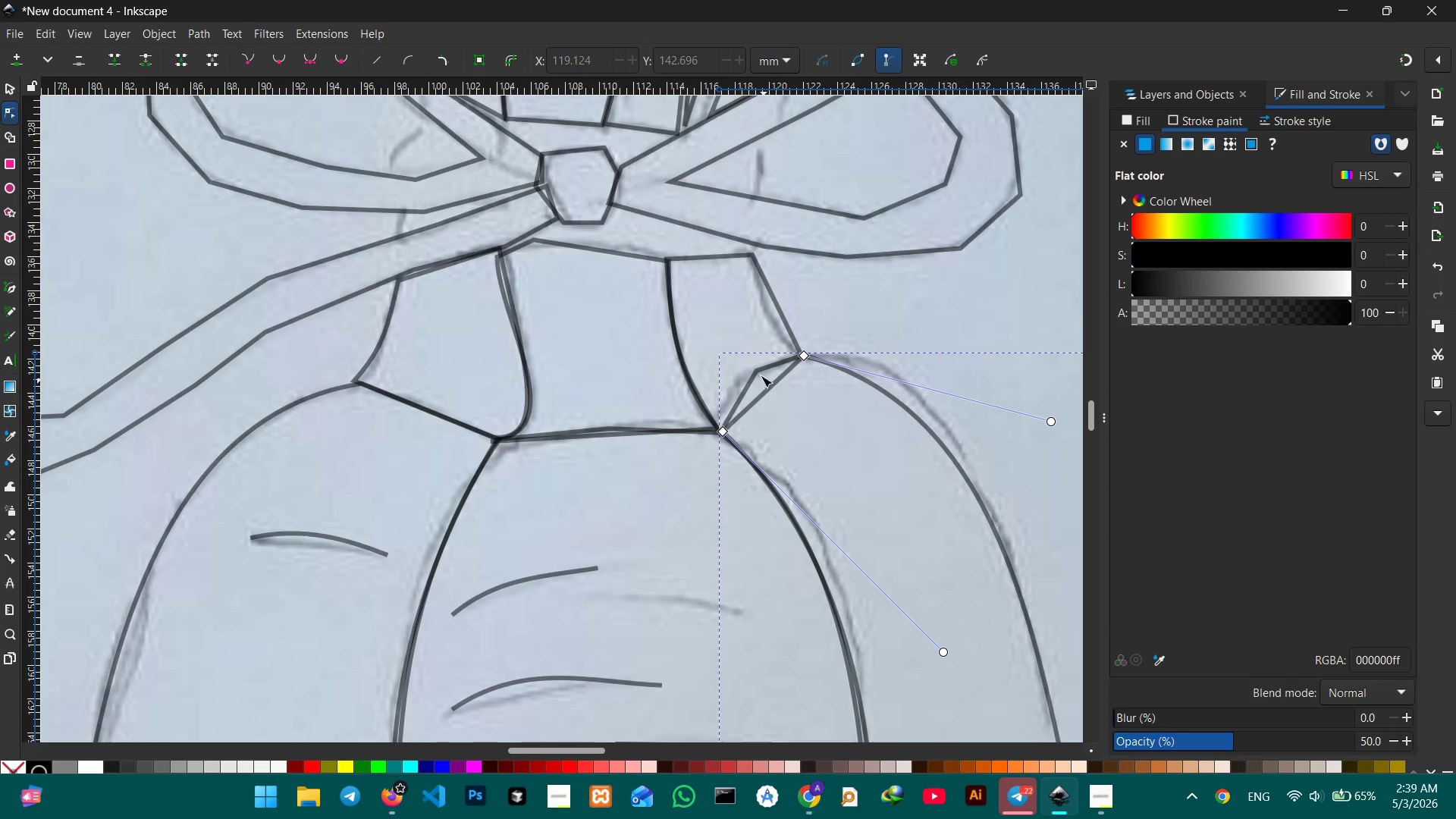 
left_click([758, 371])
 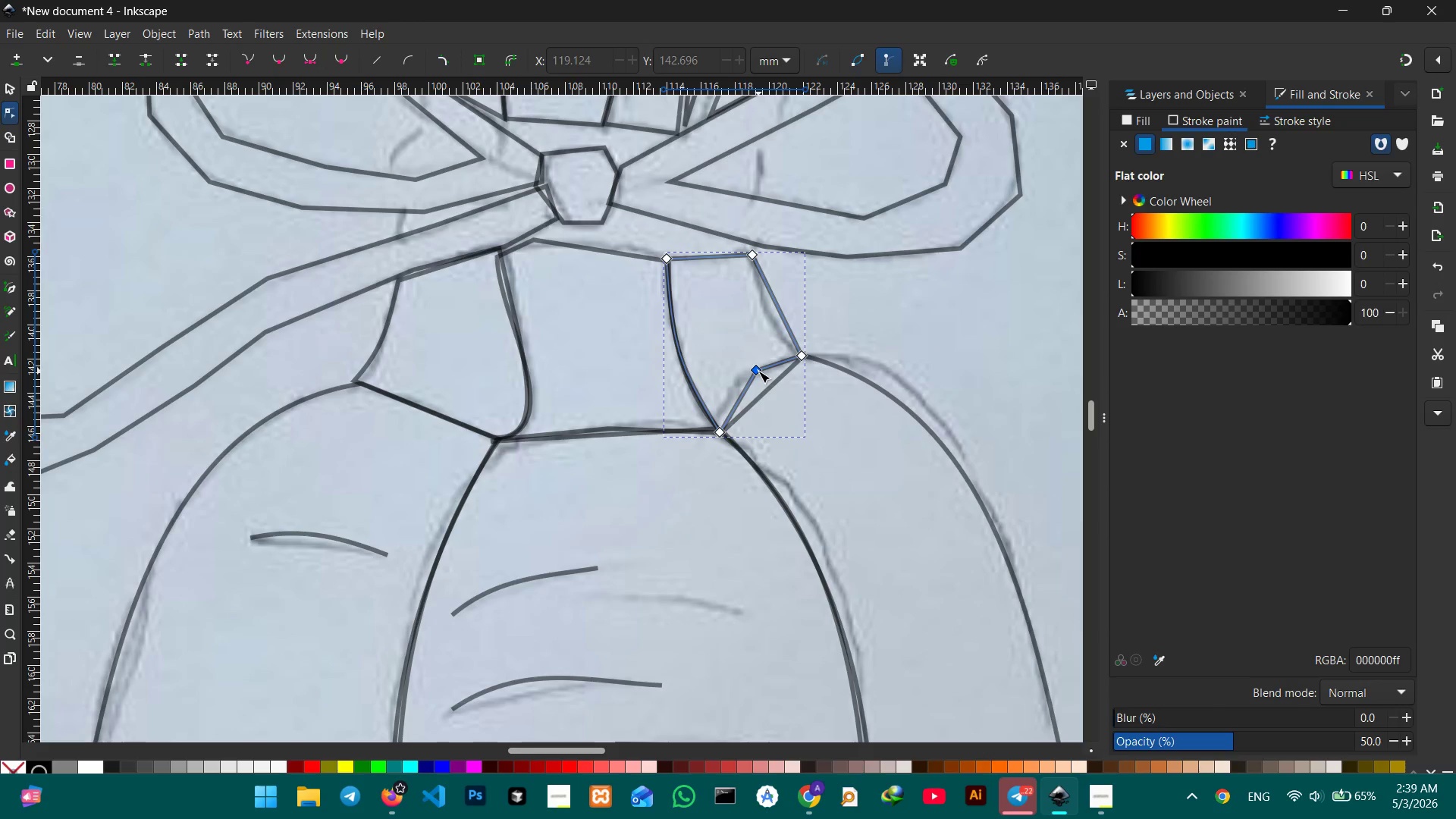 
key(Backspace)
 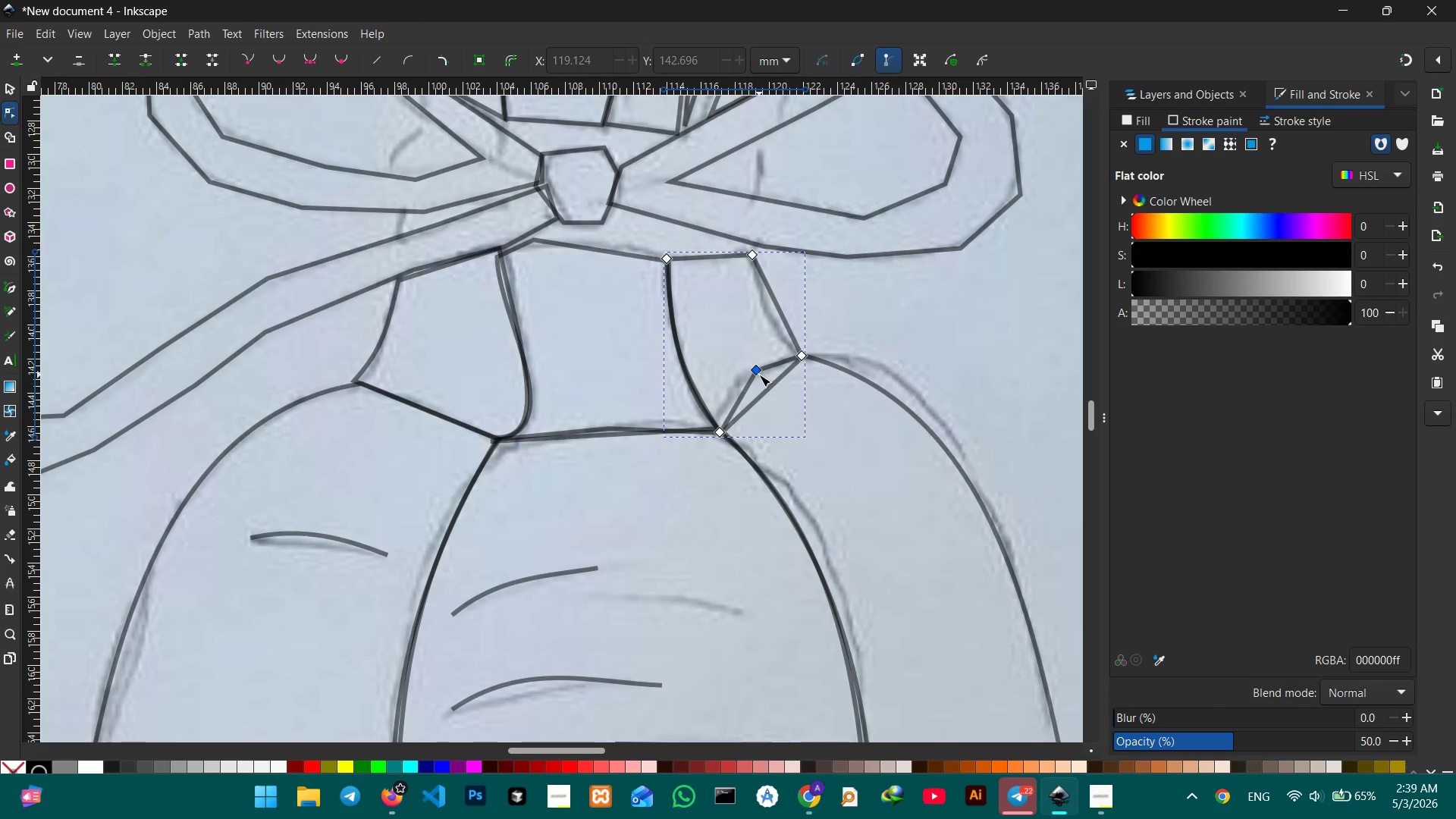 
left_click([759, 375])
 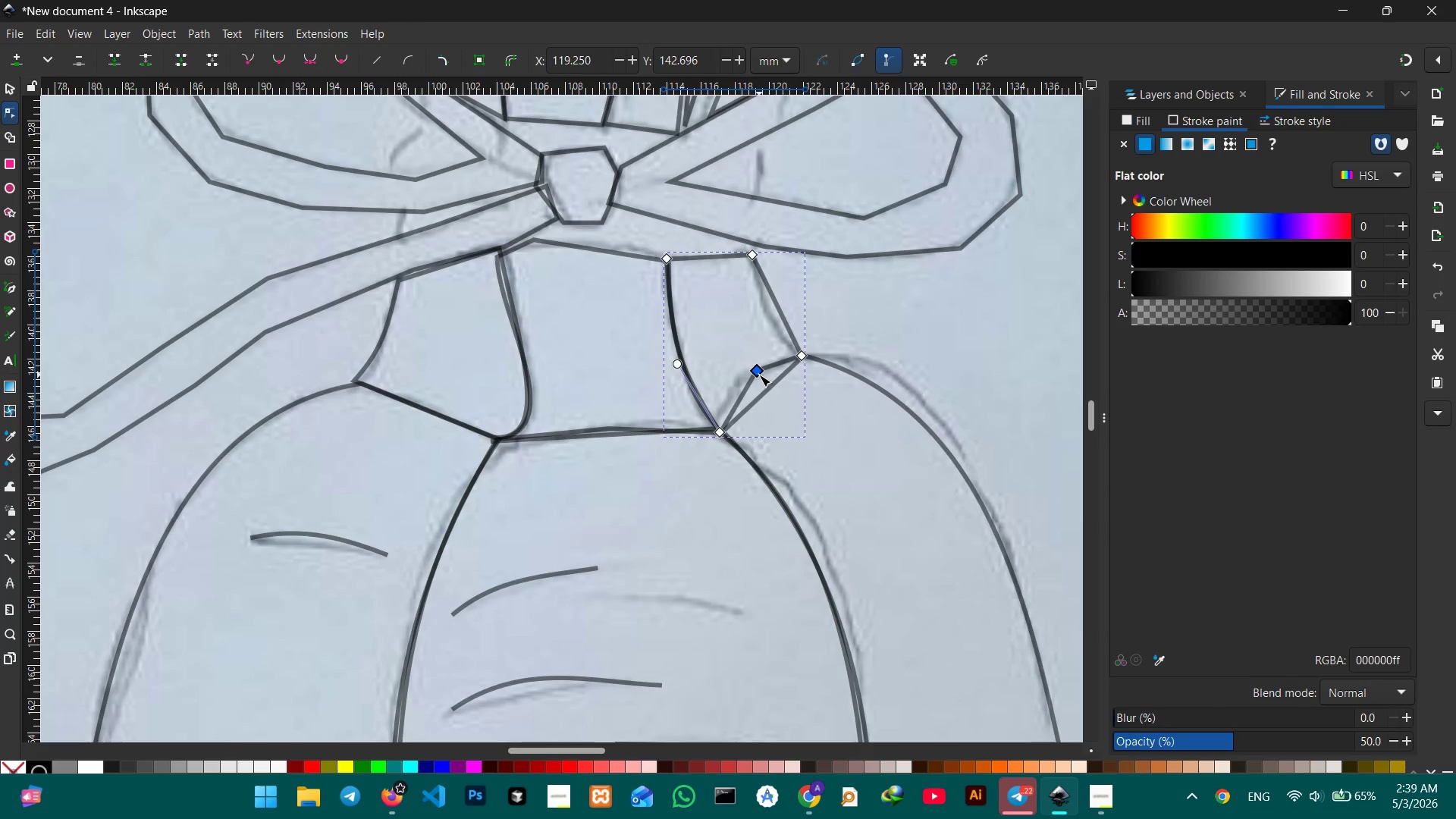 
key(Backspace)
 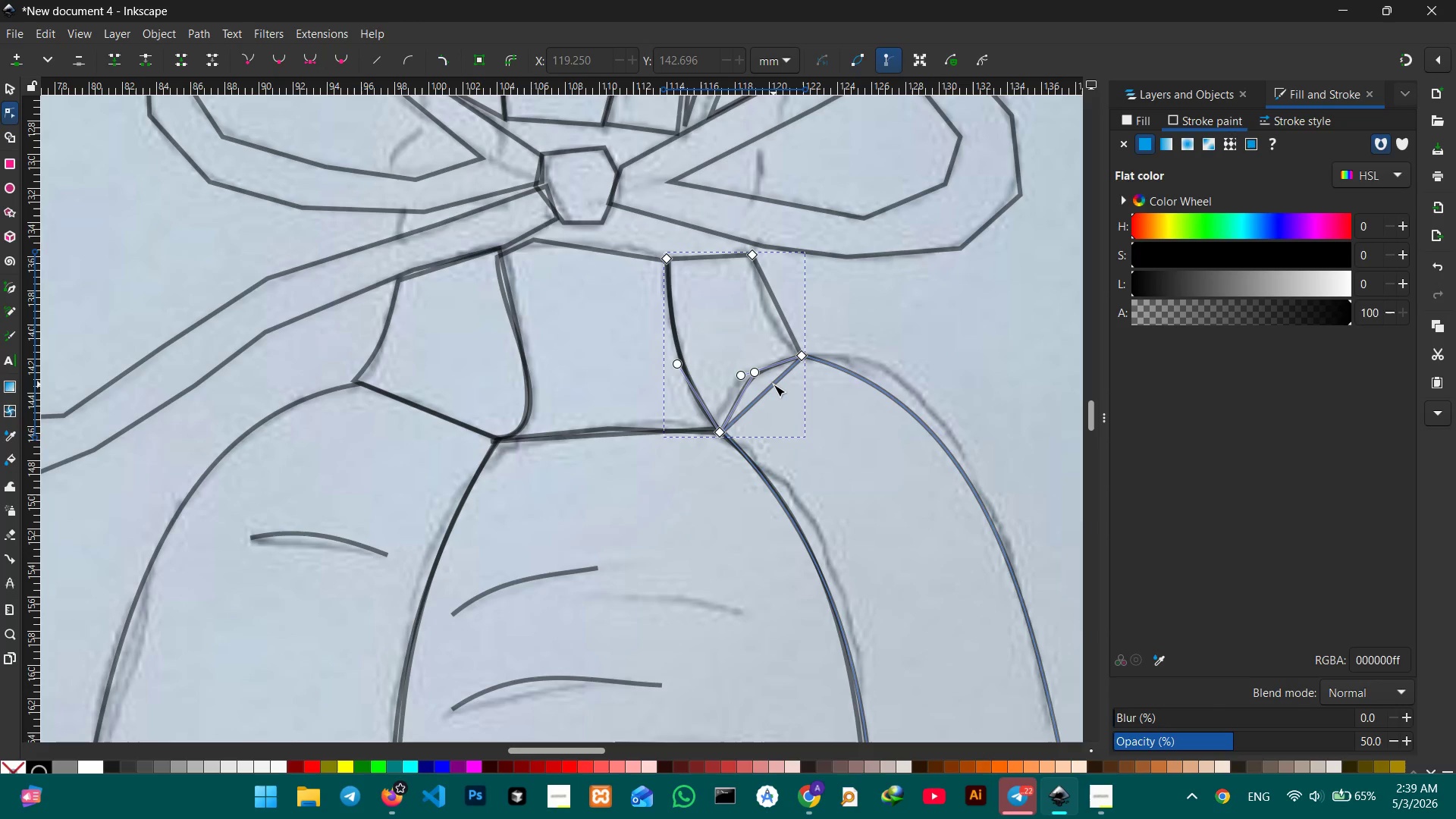 
left_click_drag(start_coordinate=[772, 387], to_coordinate=[757, 381])
 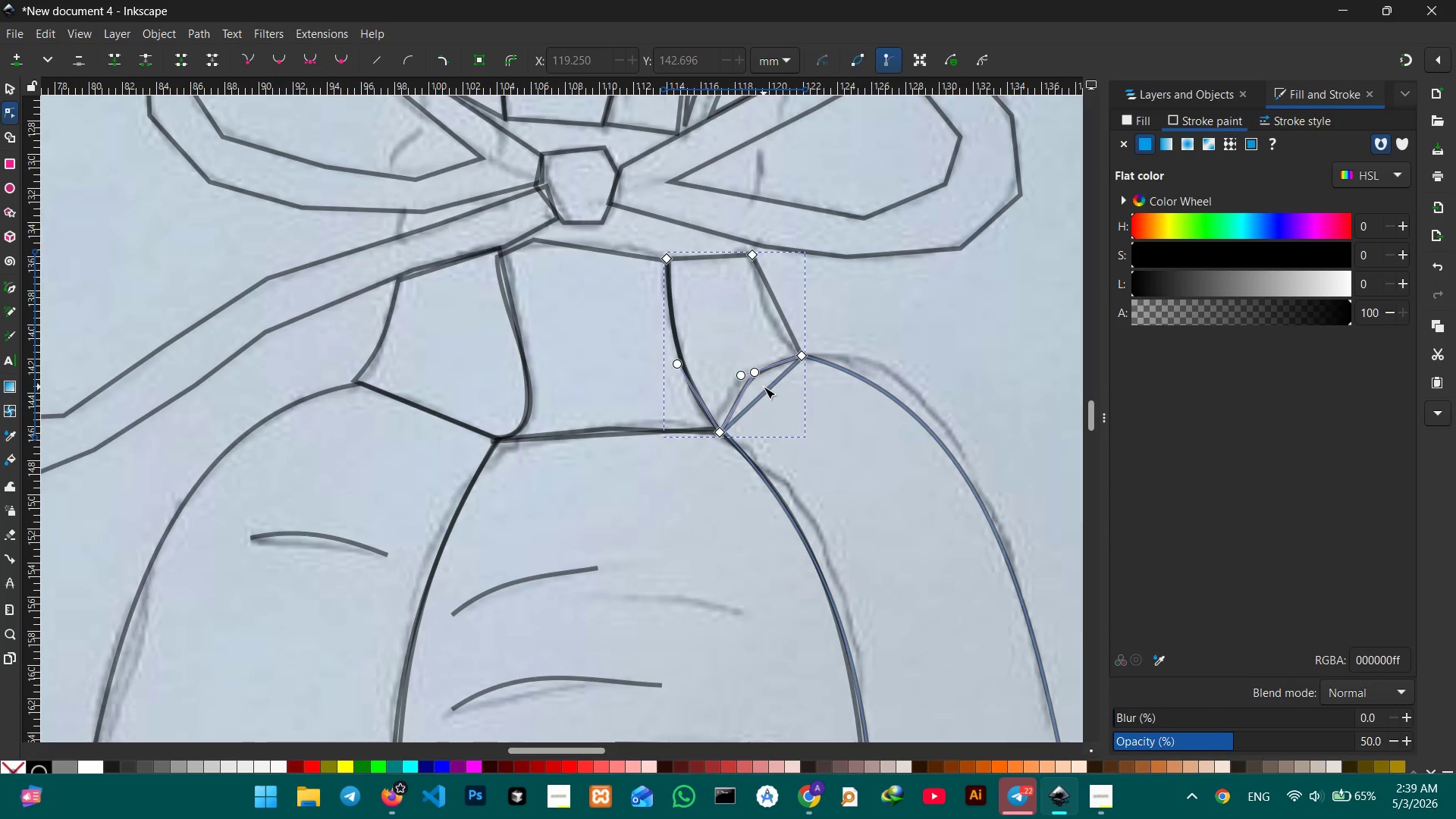 
left_click([764, 387])
 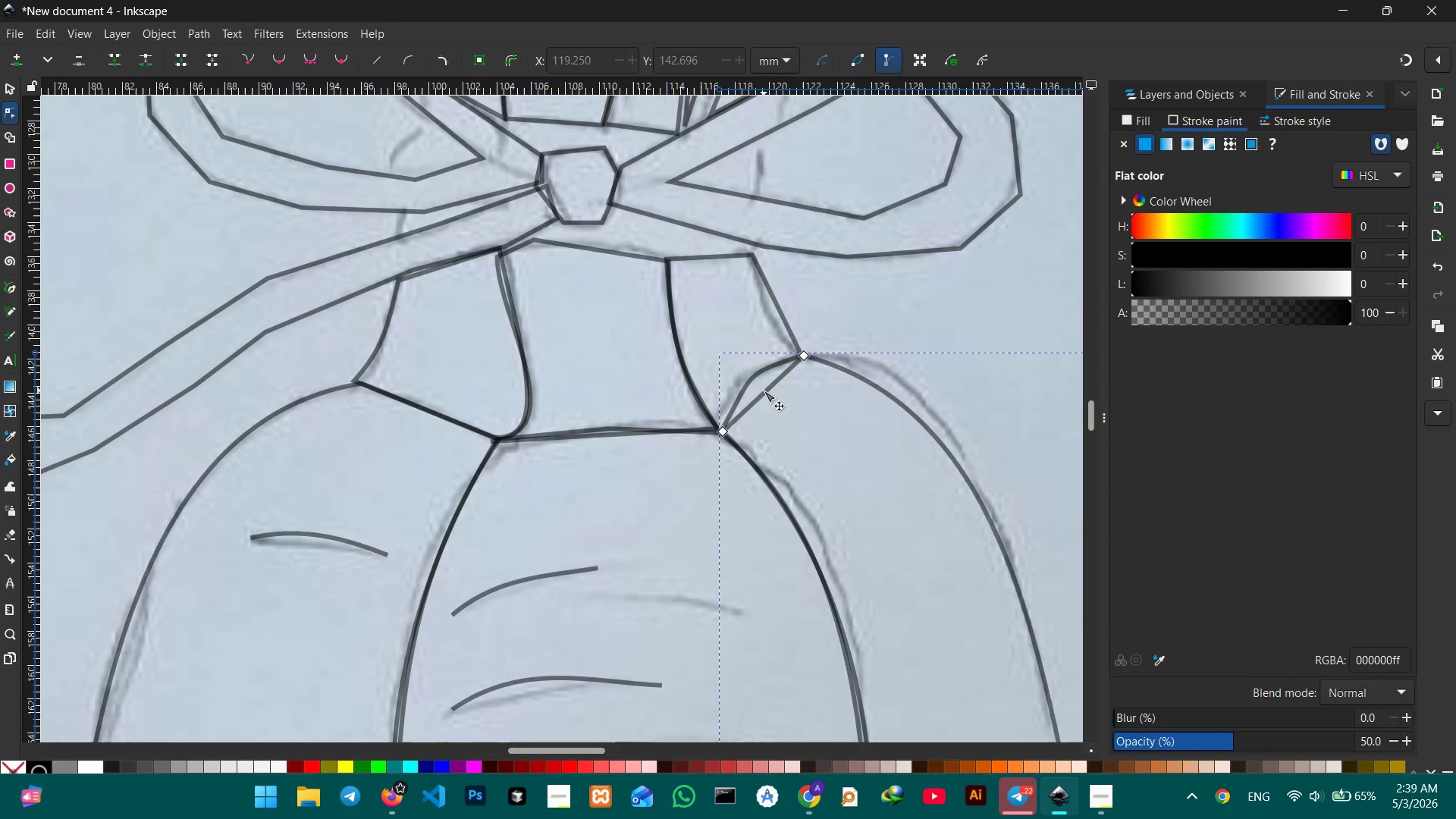 
left_click_drag(start_coordinate=[764, 391], to_coordinate=[755, 377])
 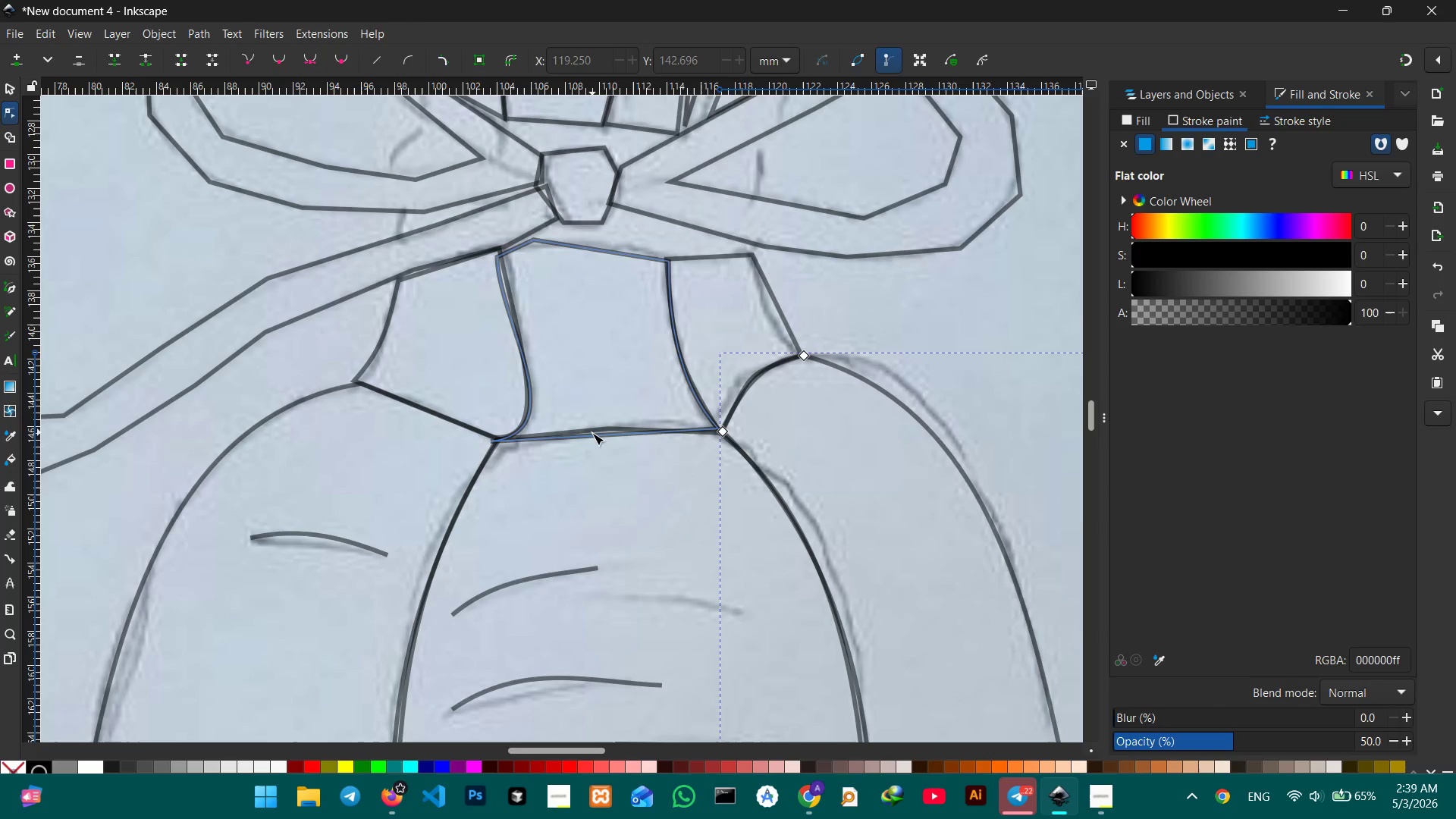 
left_click([594, 434])
 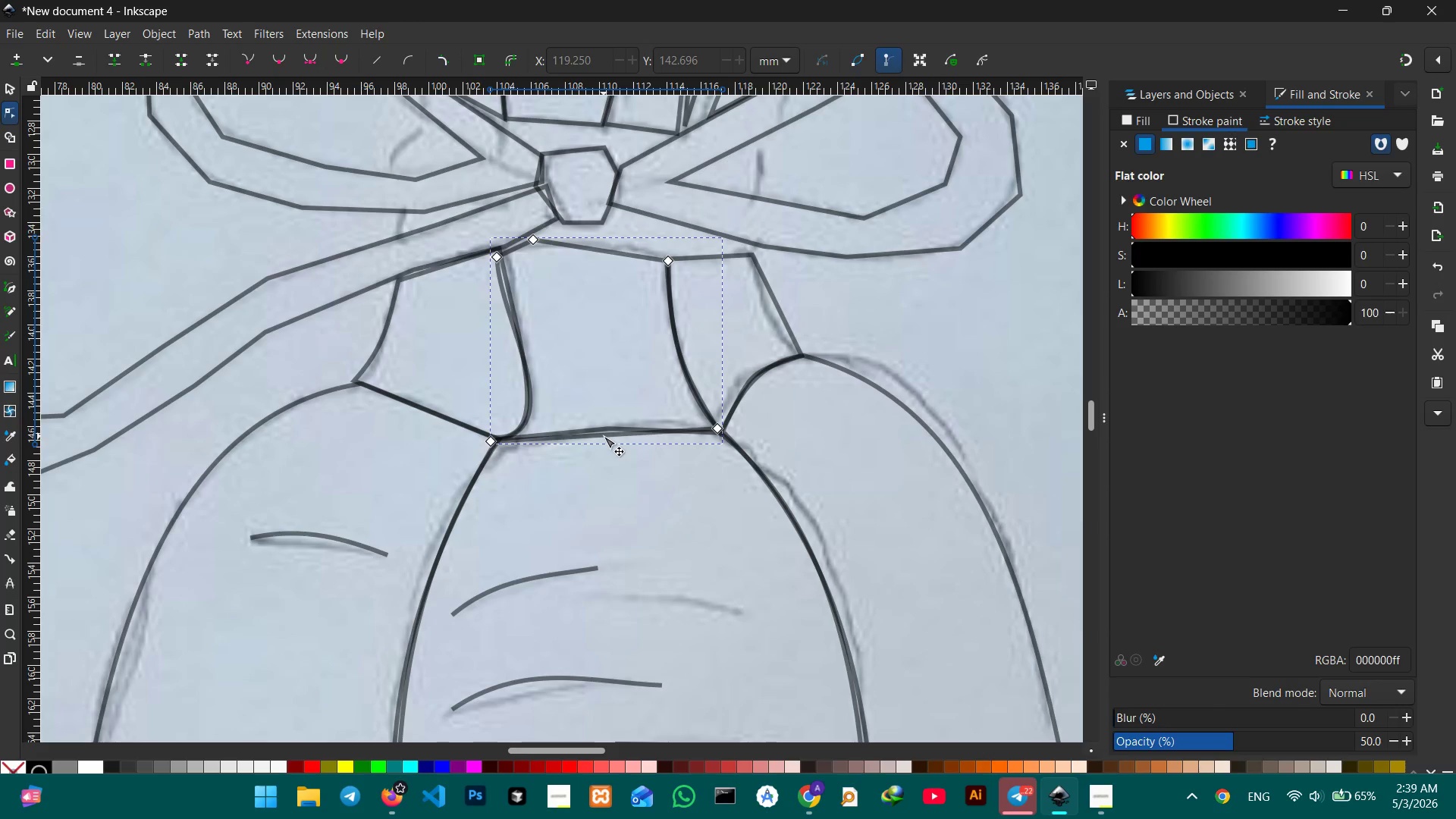 
left_click_drag(start_coordinate=[604, 436], to_coordinate=[604, 428])
 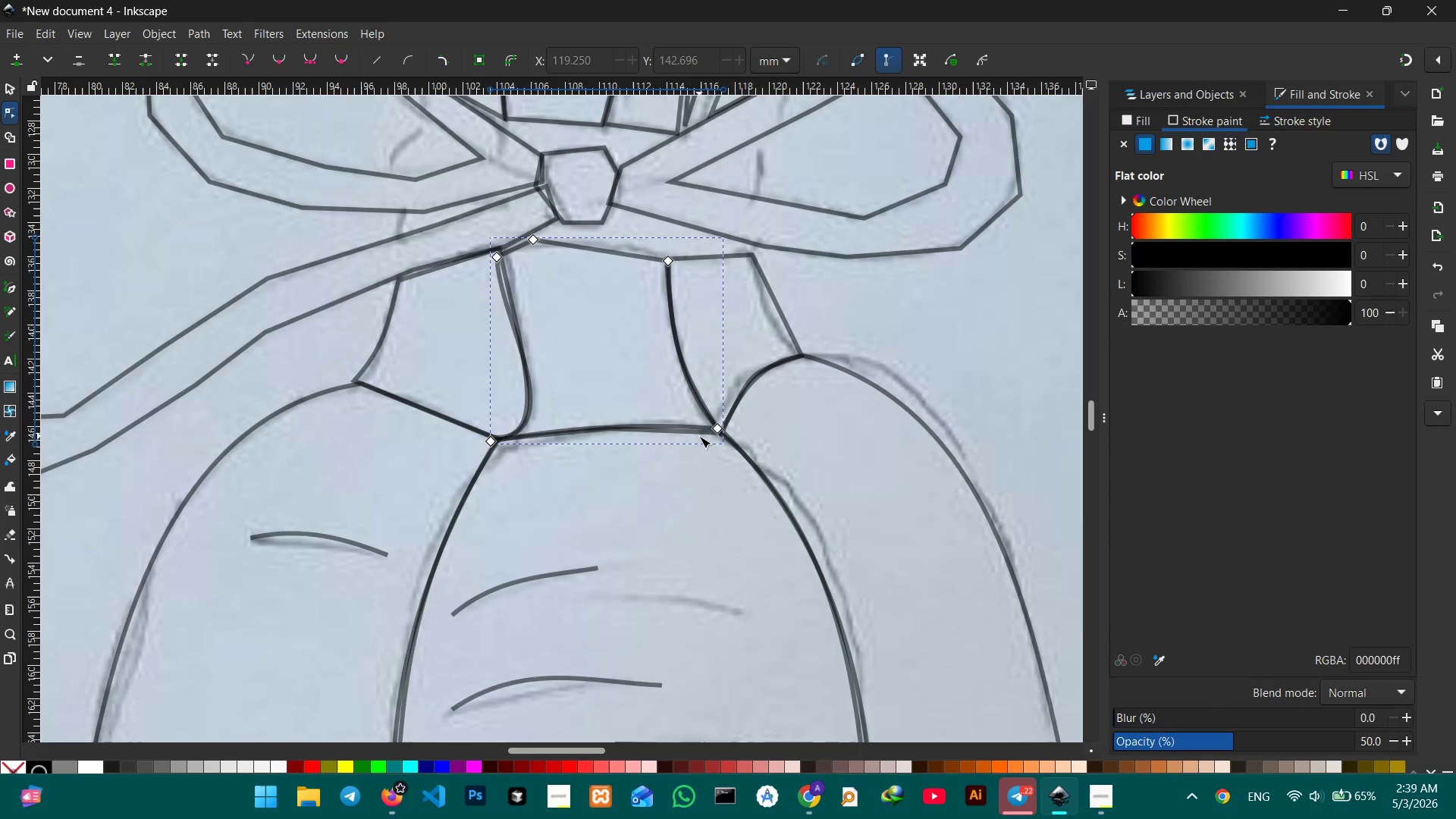 
left_click([698, 433])
 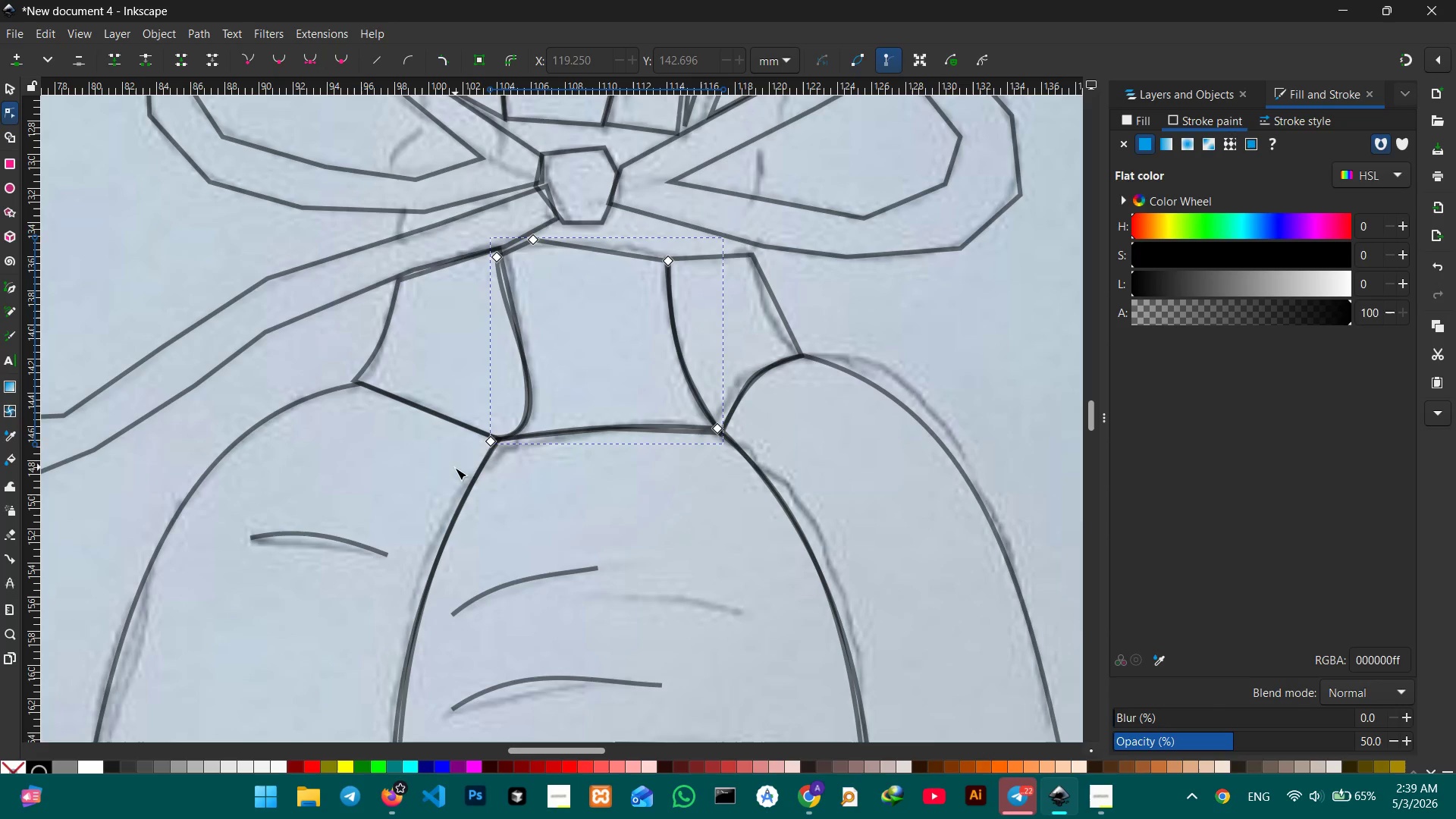 
left_click([482, 468])
 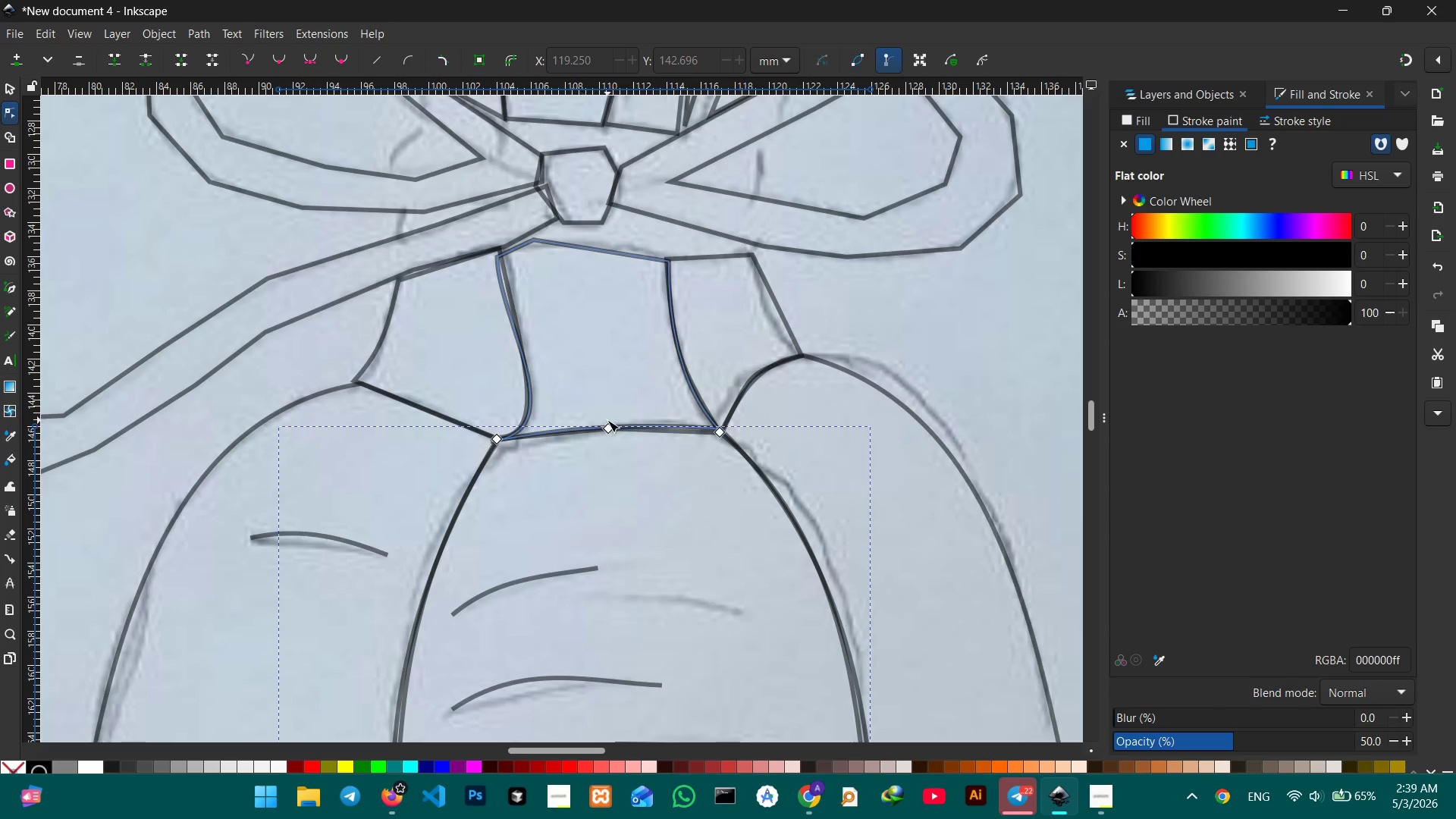 
left_click([607, 428])
 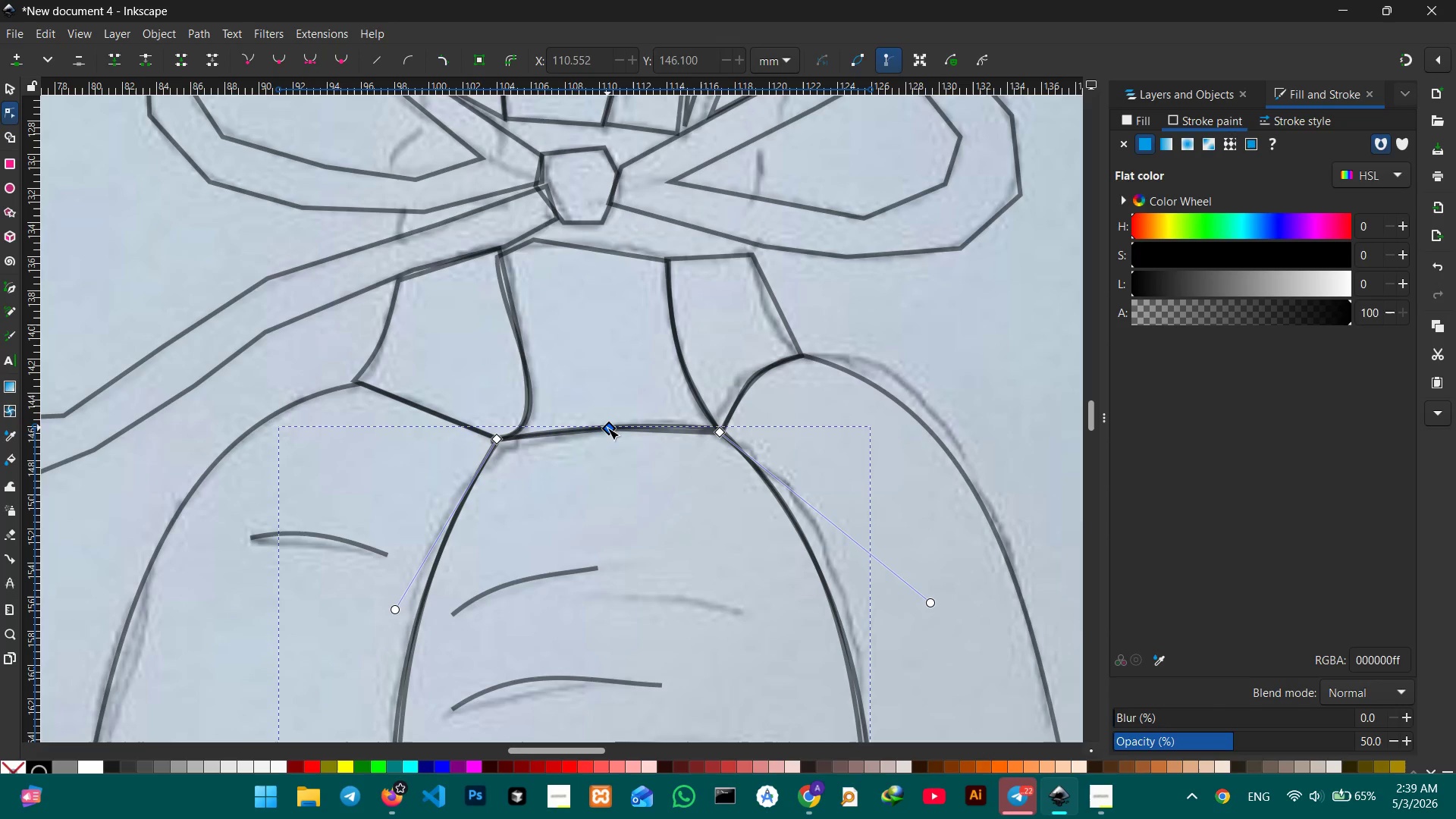 
key(Backspace)
 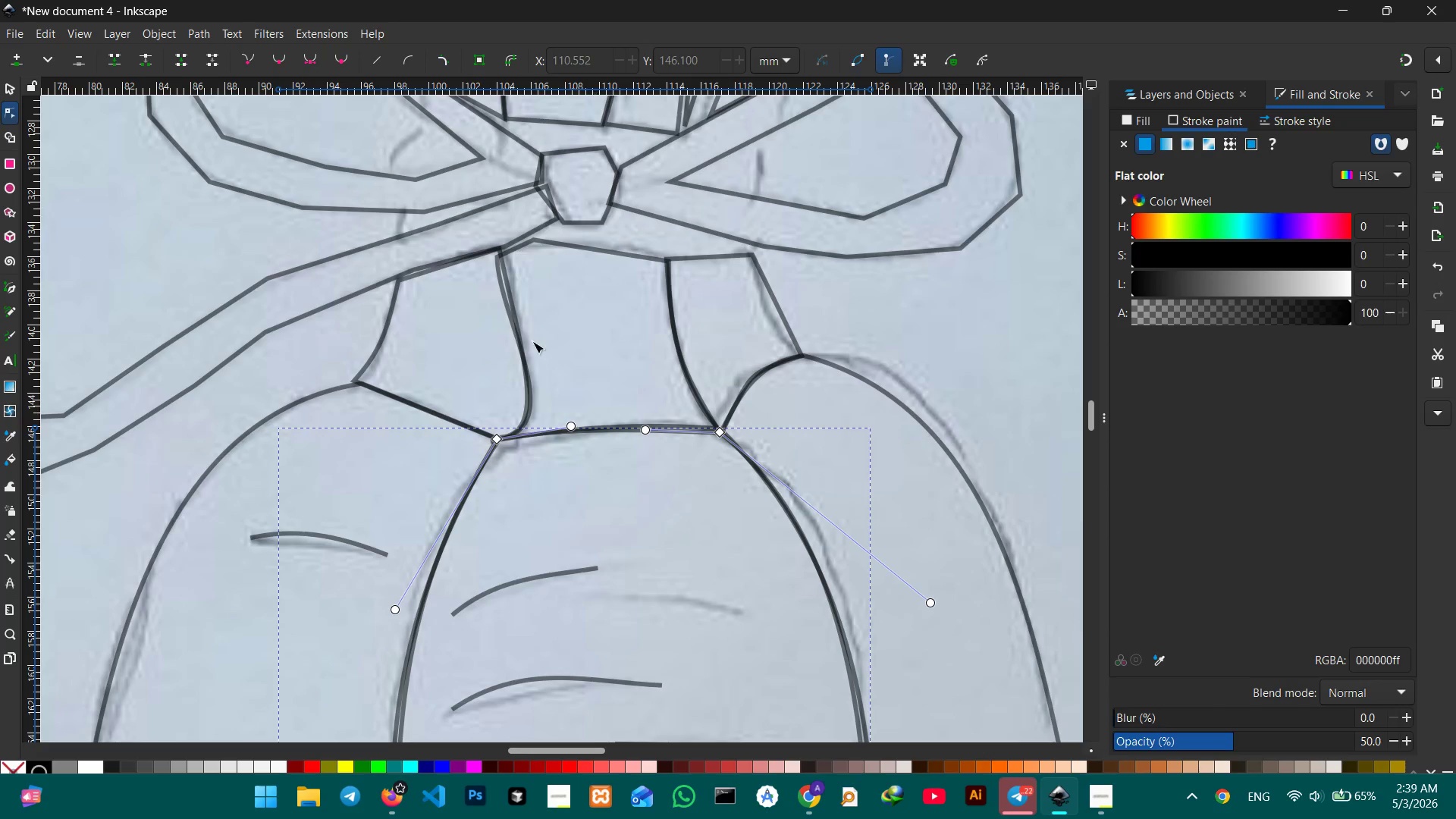 
left_click([538, 239])
 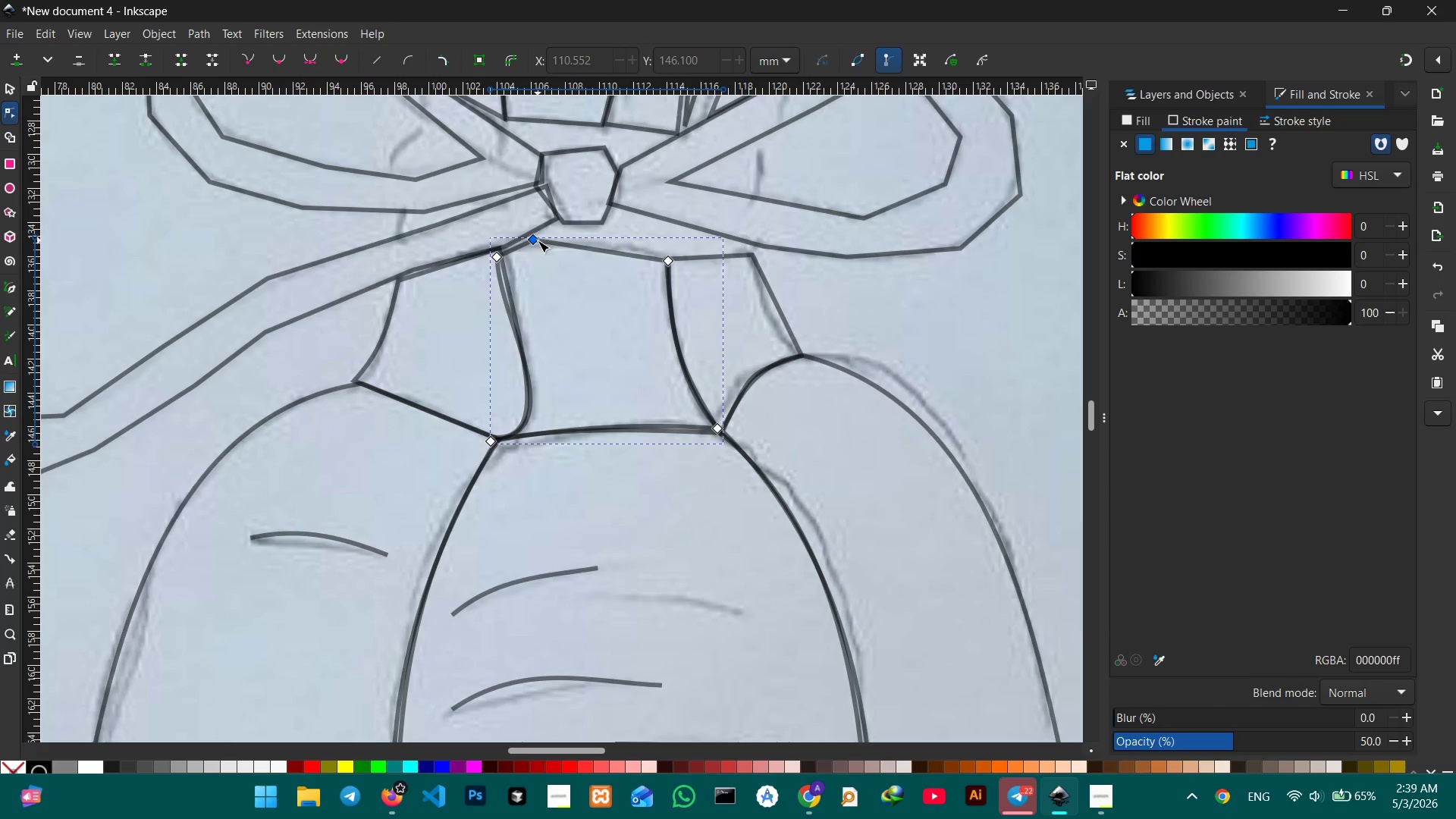 
key(Backspace)
 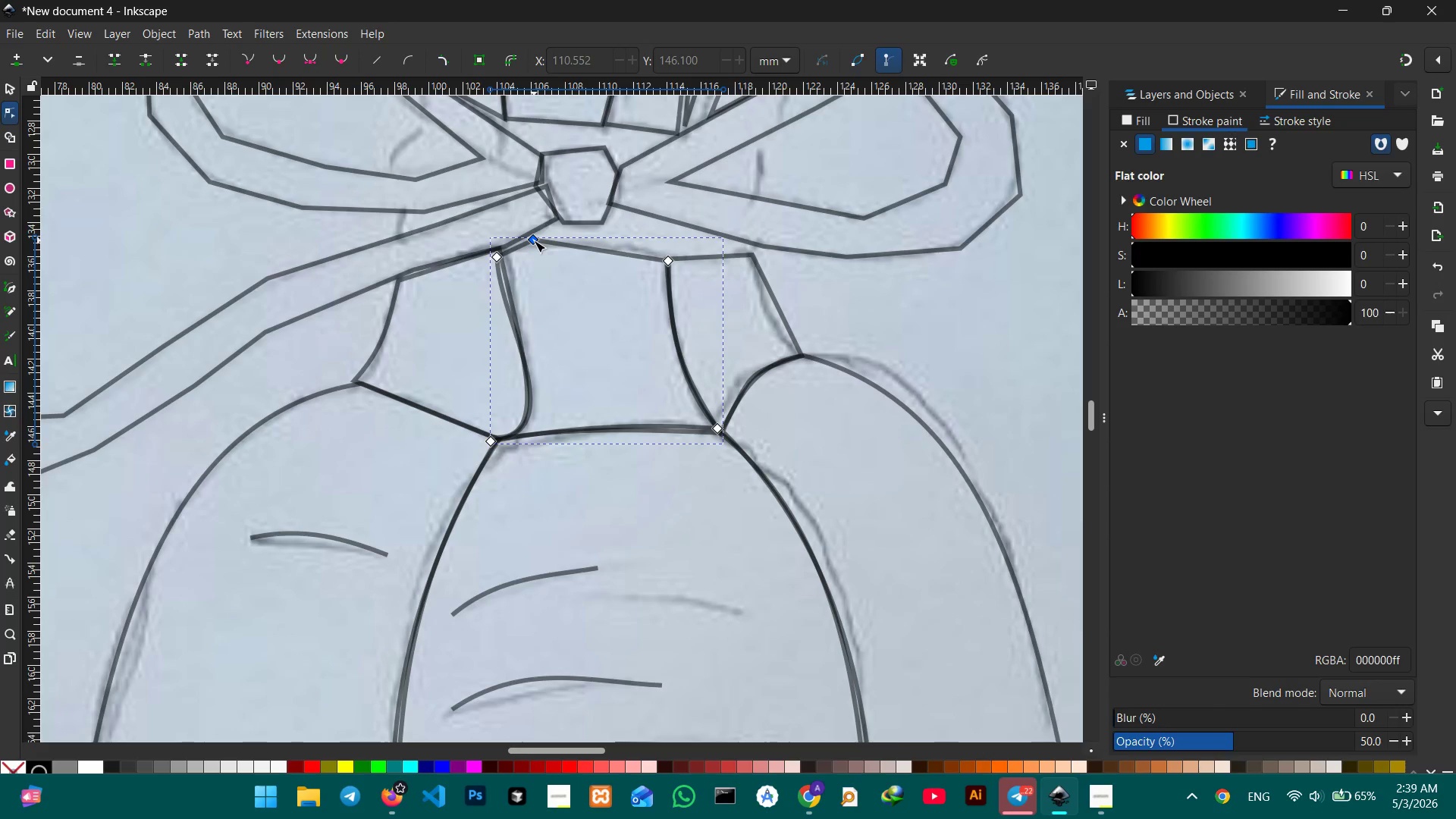 
left_click([534, 240])
 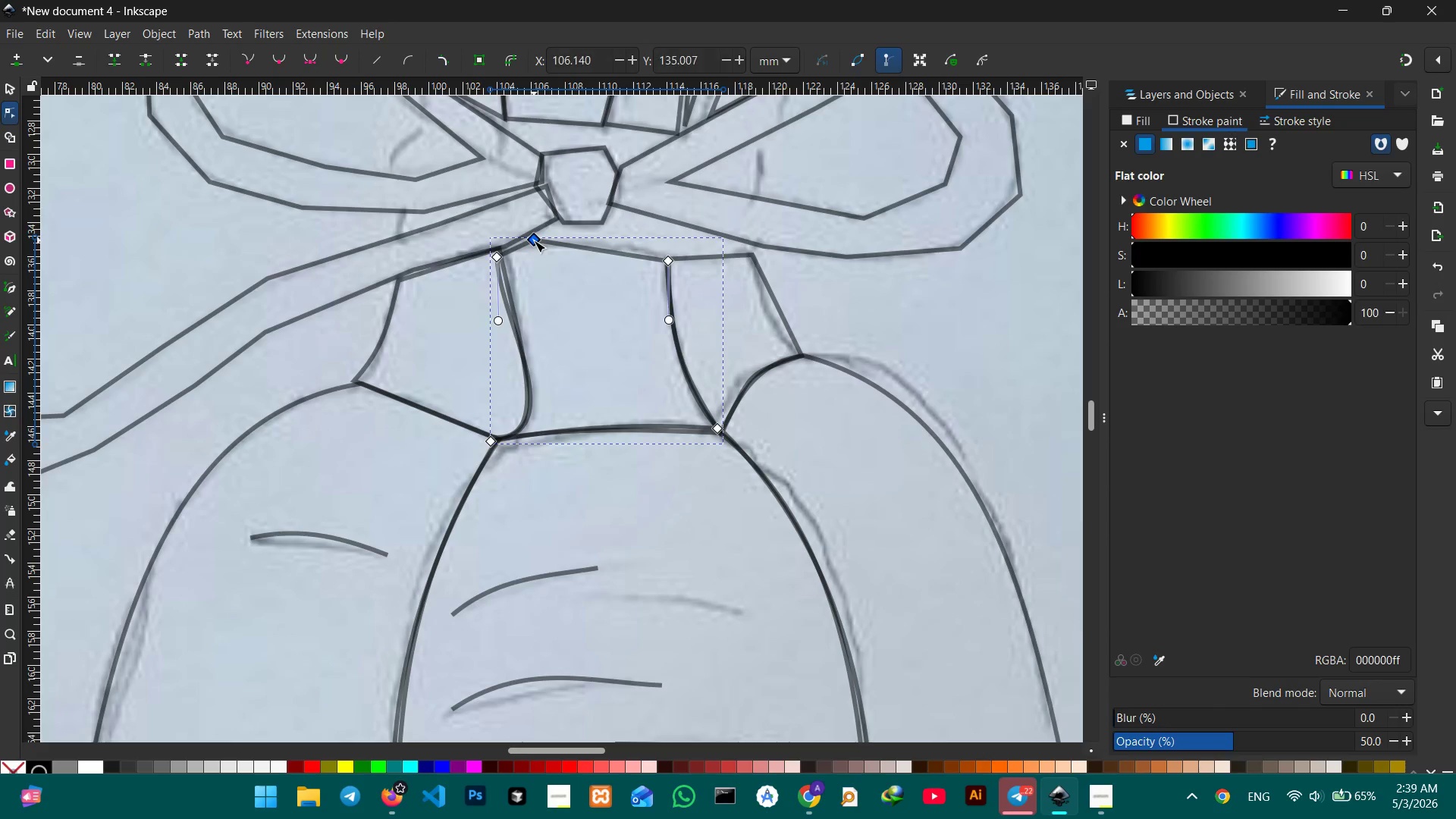 
key(Backspace)
 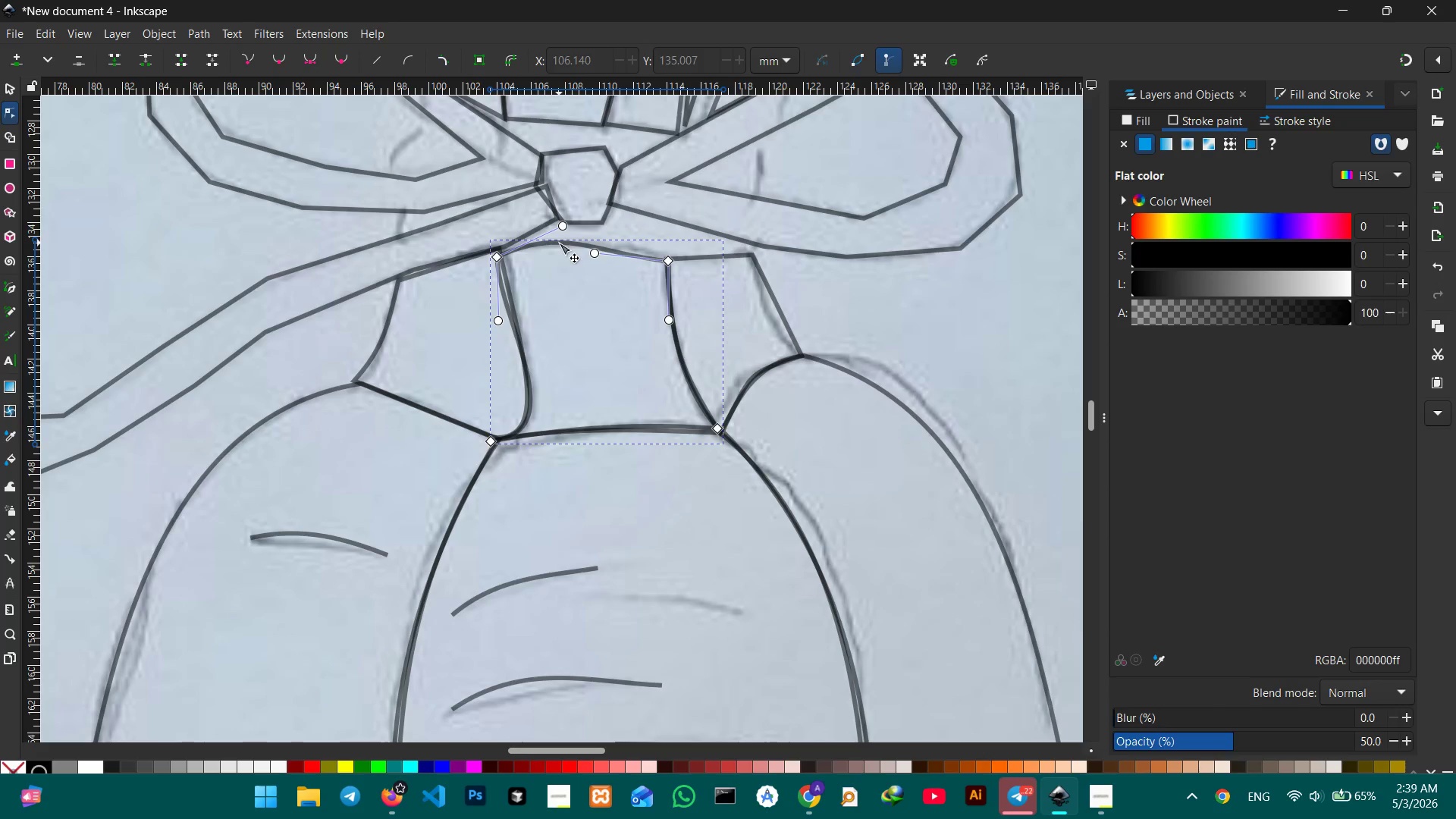 
left_click_drag(start_coordinate=[559, 241], to_coordinate=[579, 243])
 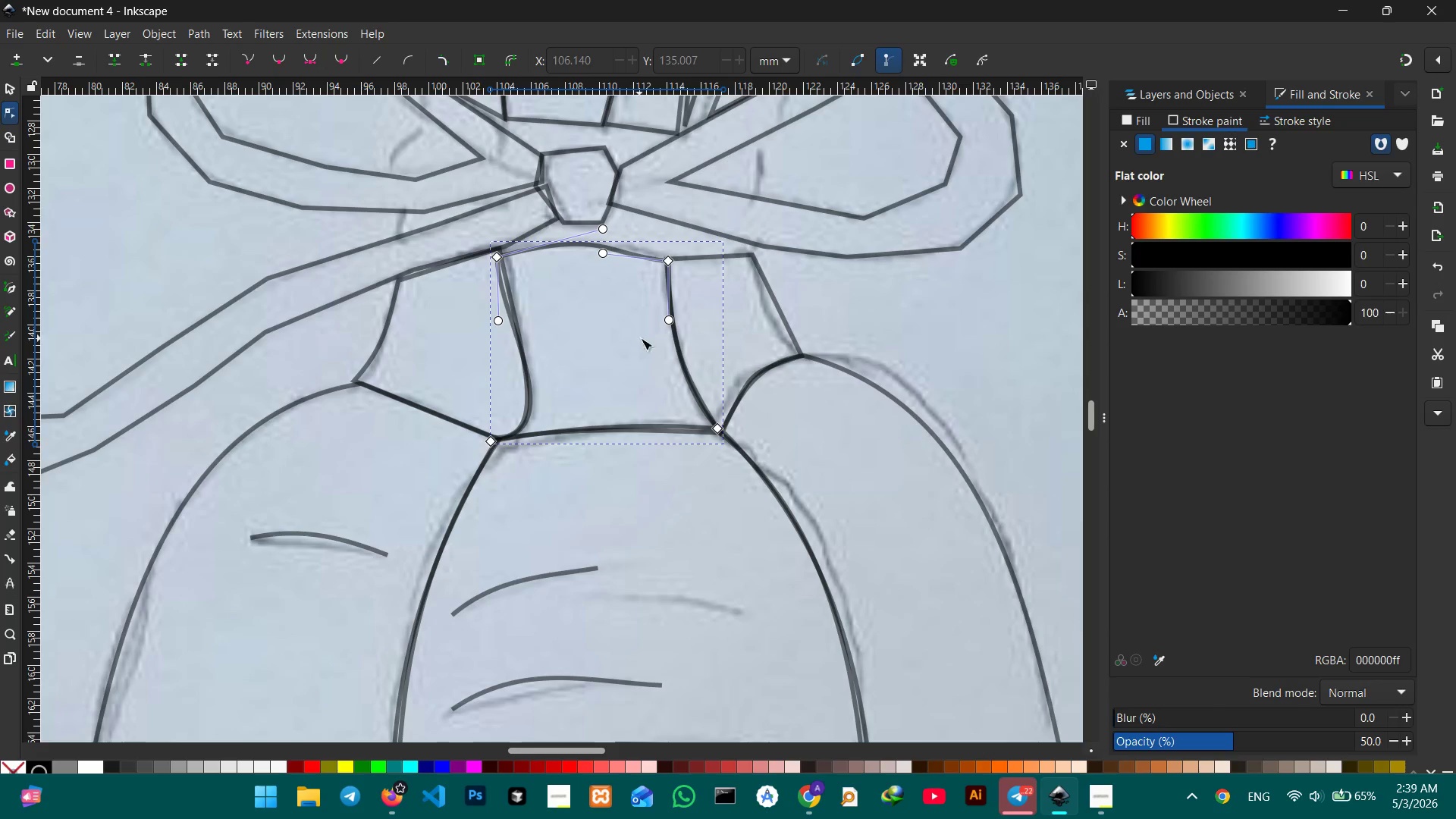 
scroll: coordinate [679, 342], scroll_direction: up, amount: 2.0
 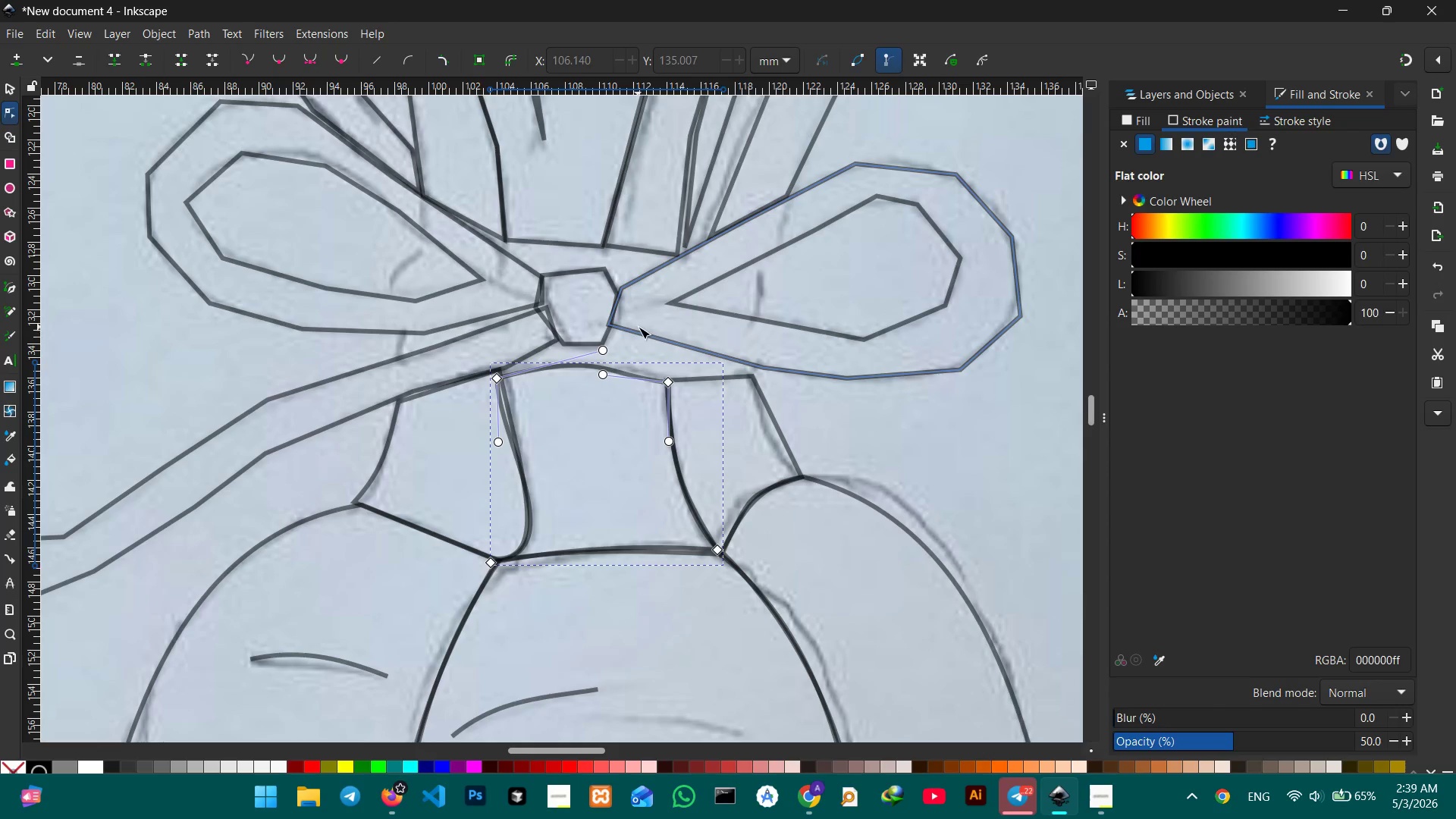 
left_click([644, 337])
 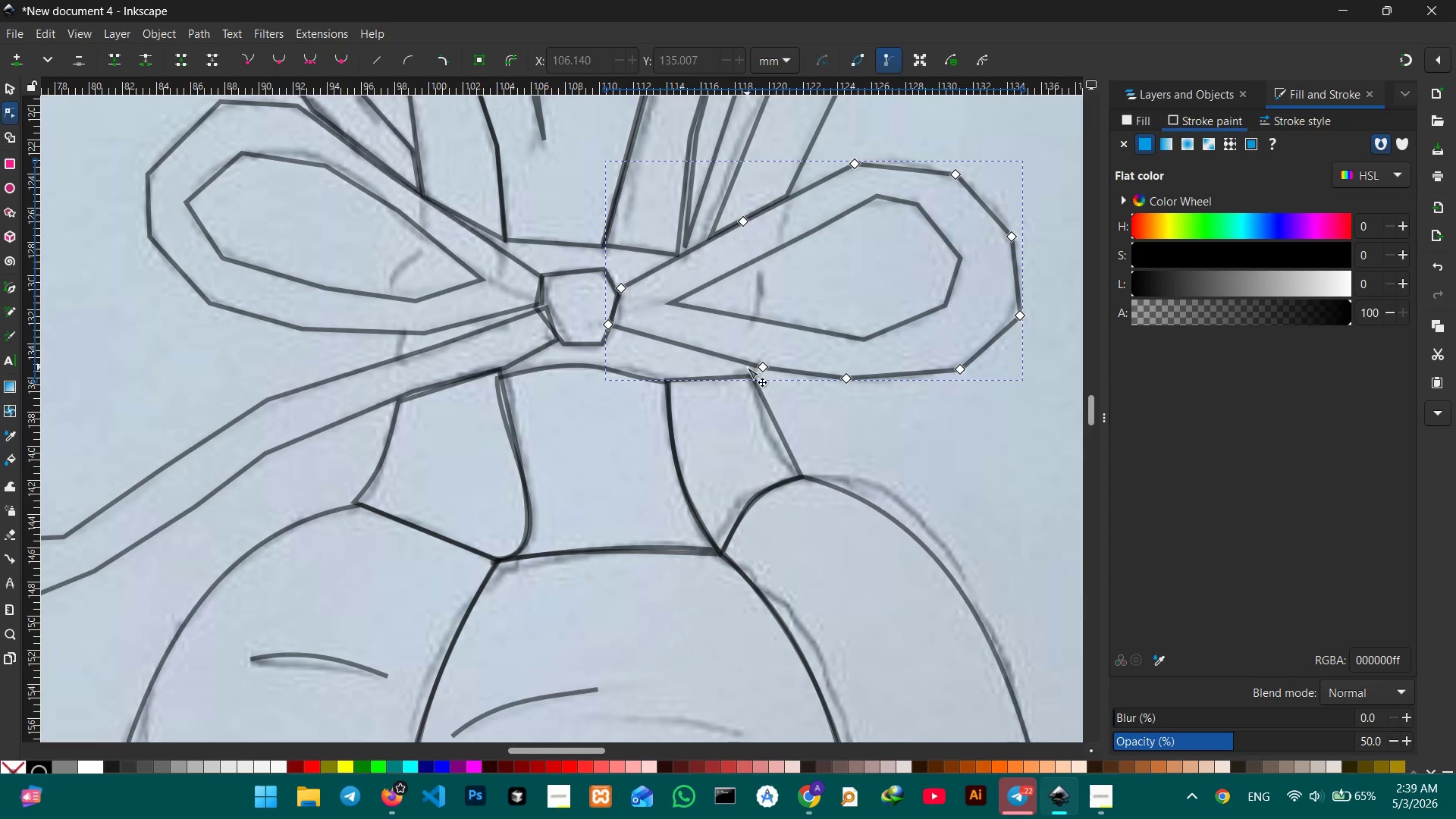 
left_click([758, 369])
 